 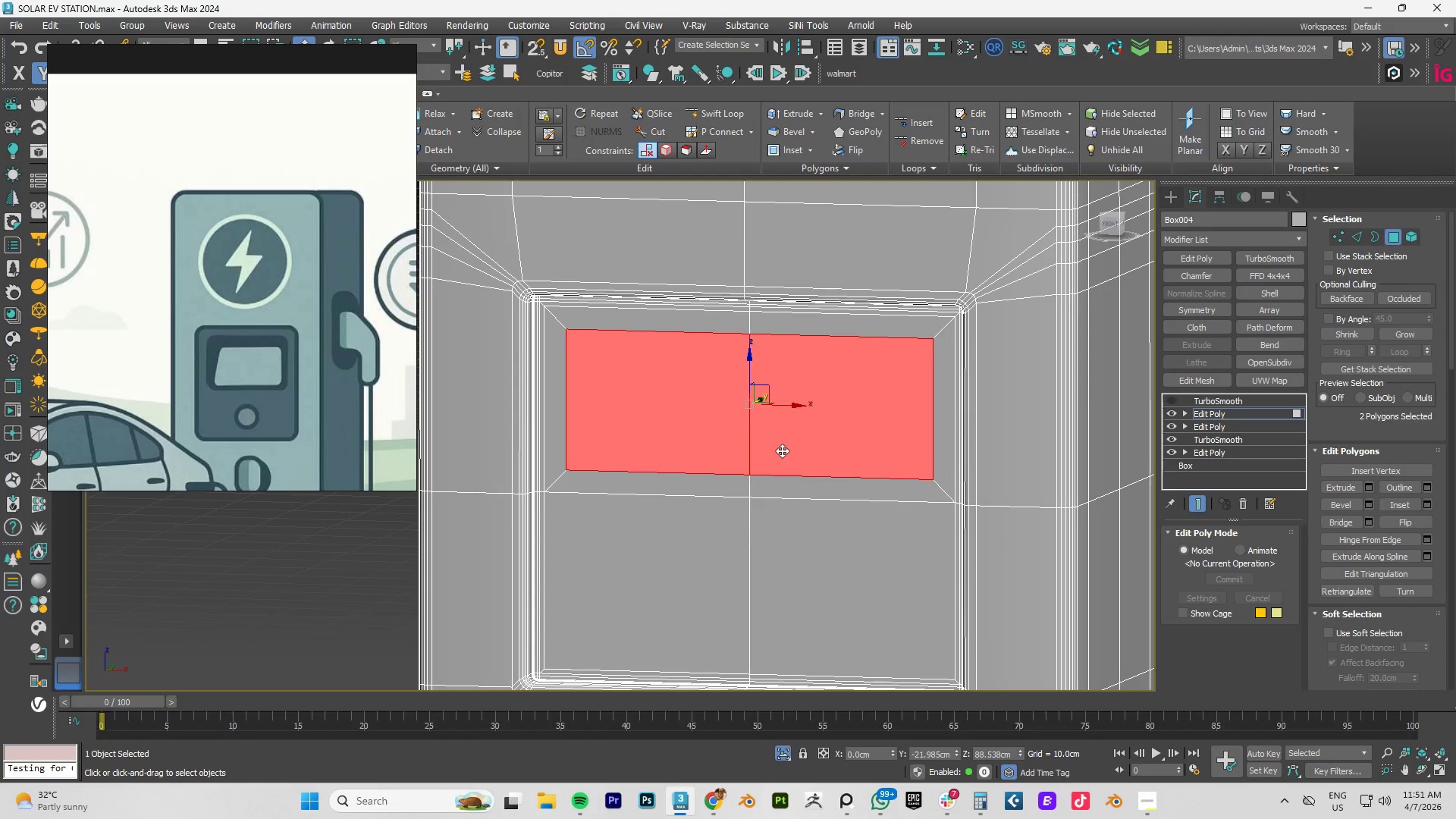 
hold_key(key=AltLeft, duration=0.36)
 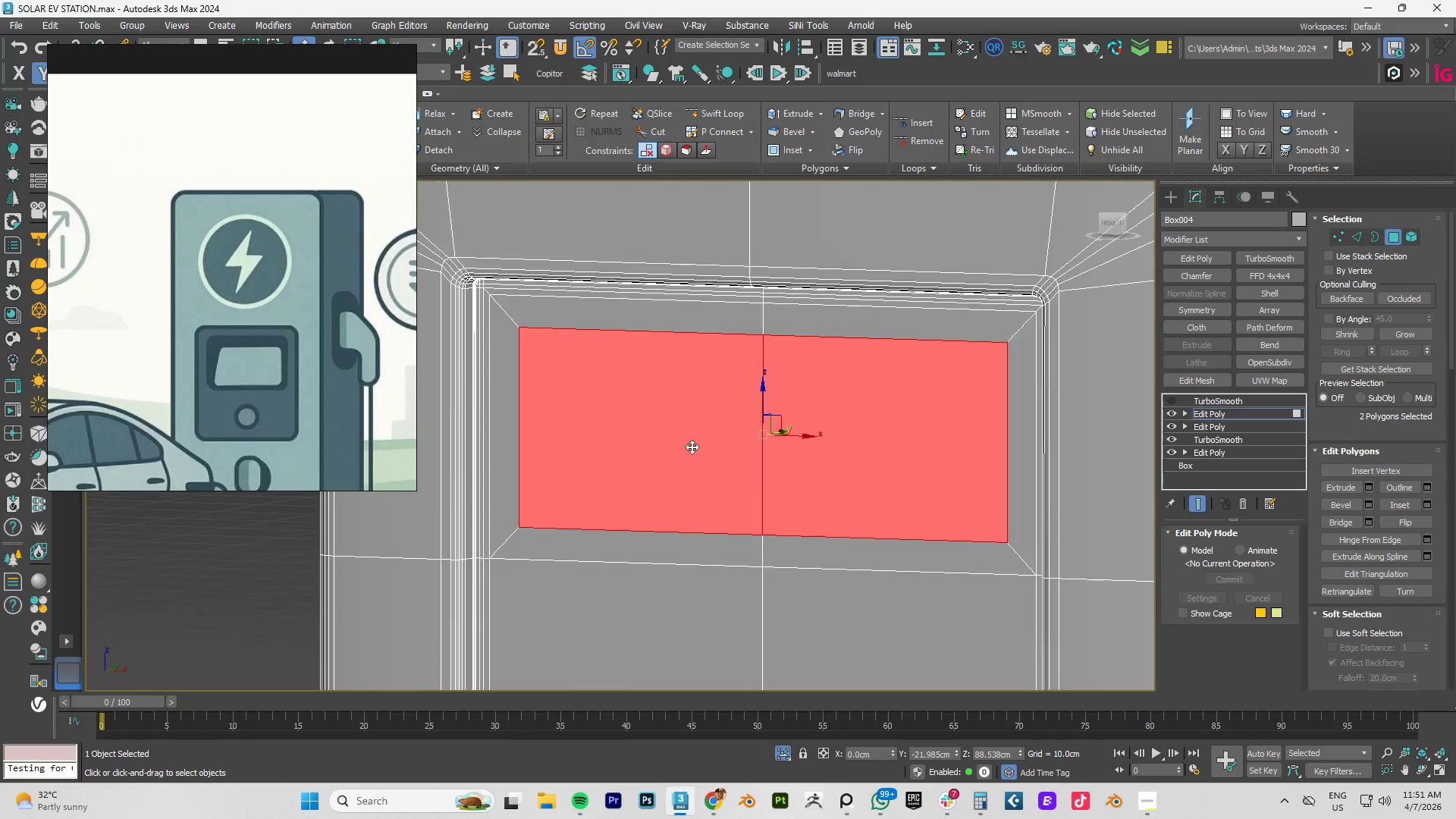 
hold_key(key=AltLeft, duration=7.2)
scroll: coordinate [692, 447], scroll_direction: up, amount: 1.0
 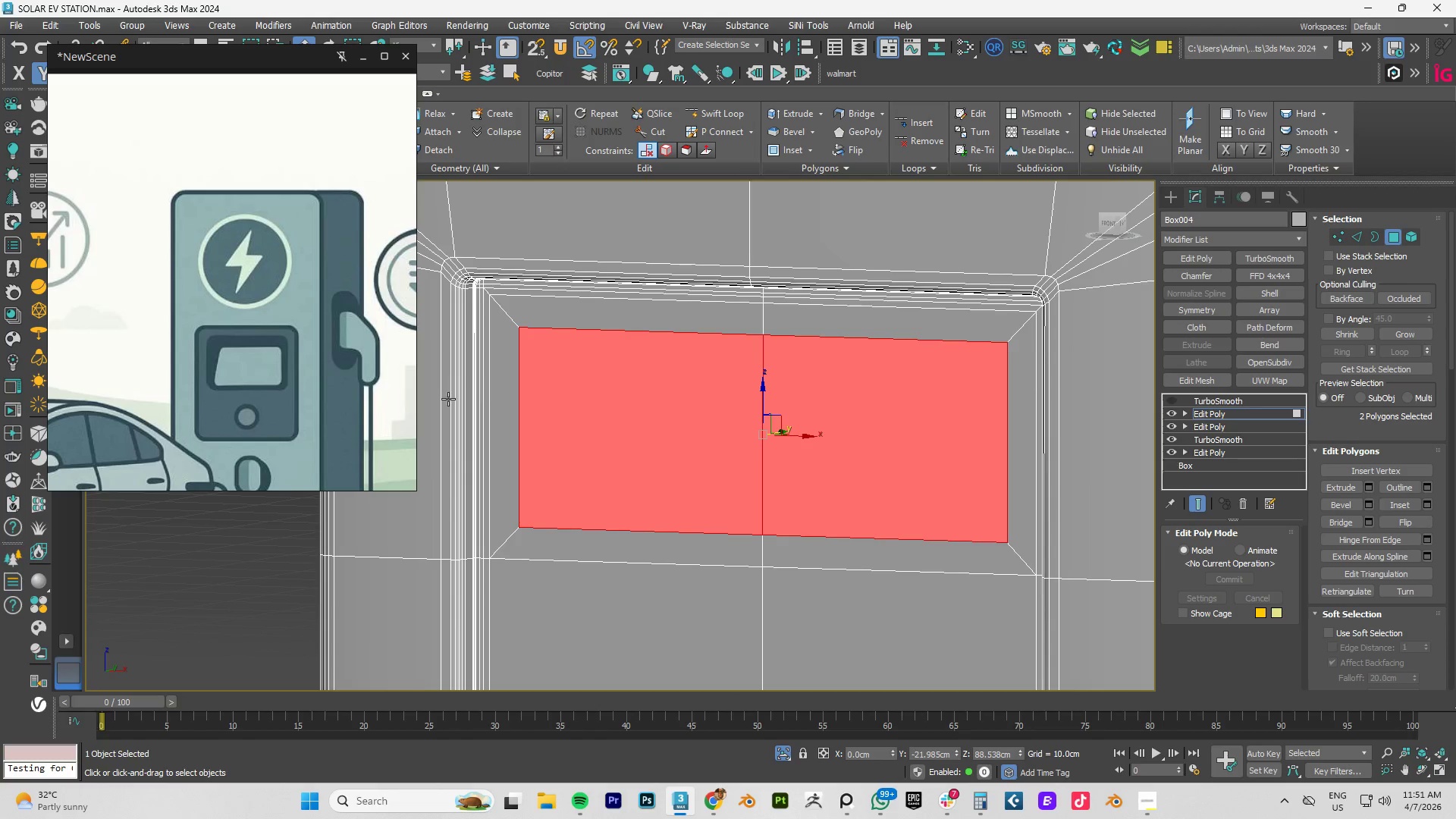 
hold_key(key=AltLeft, duration=1.52)
 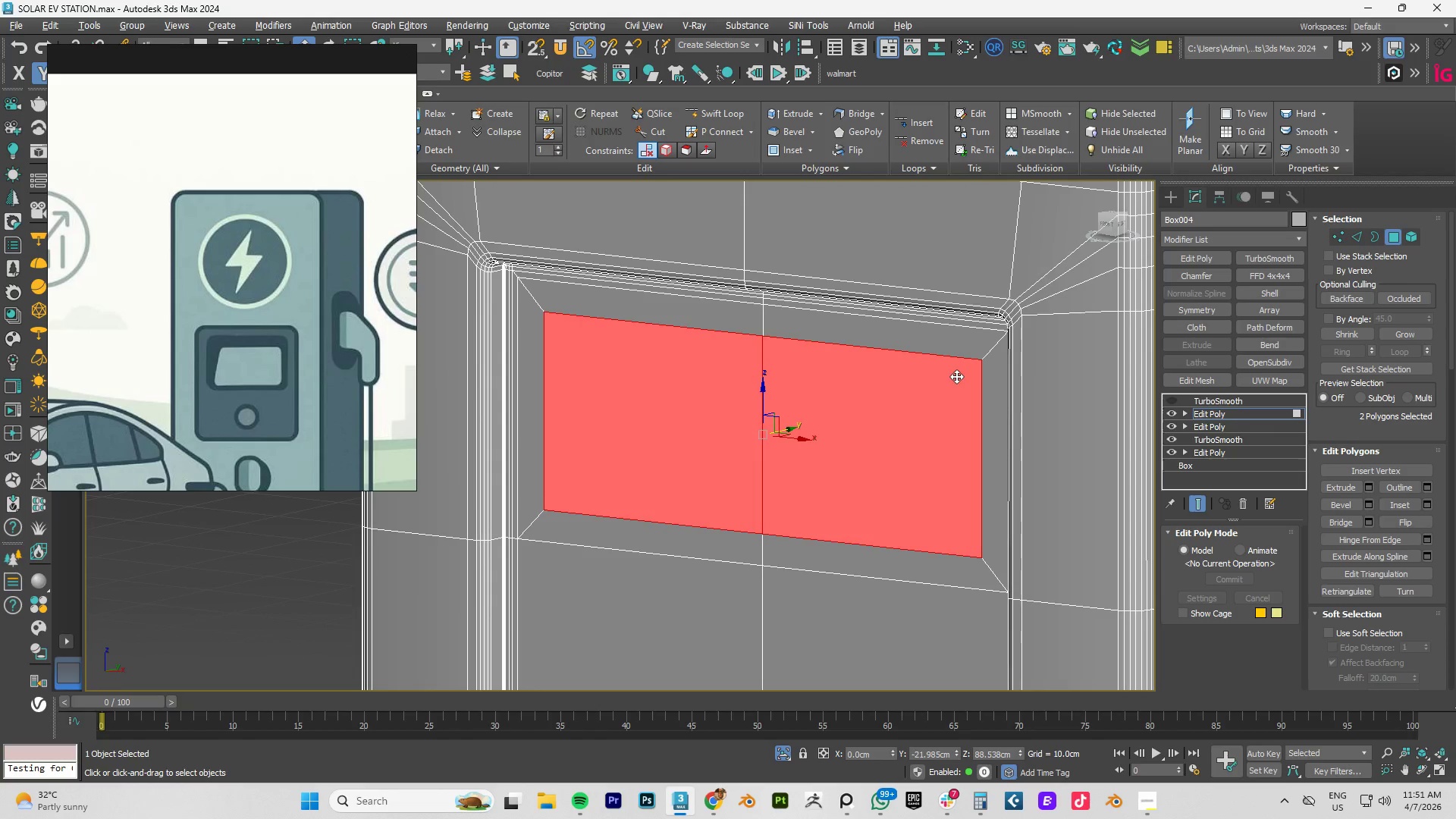 
hold_key(key=AltLeft, duration=0.69)
 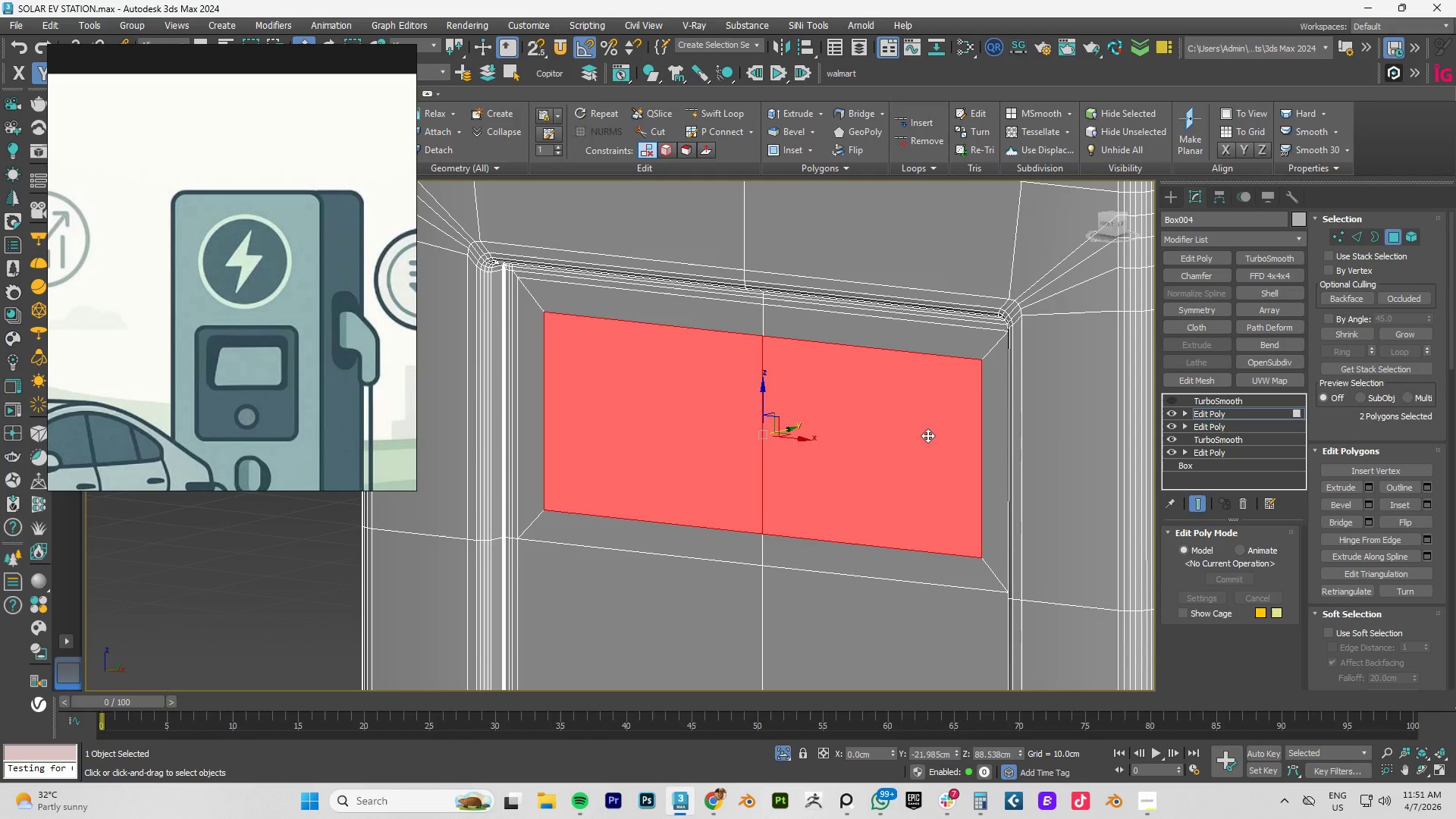 
wait(5.89)
 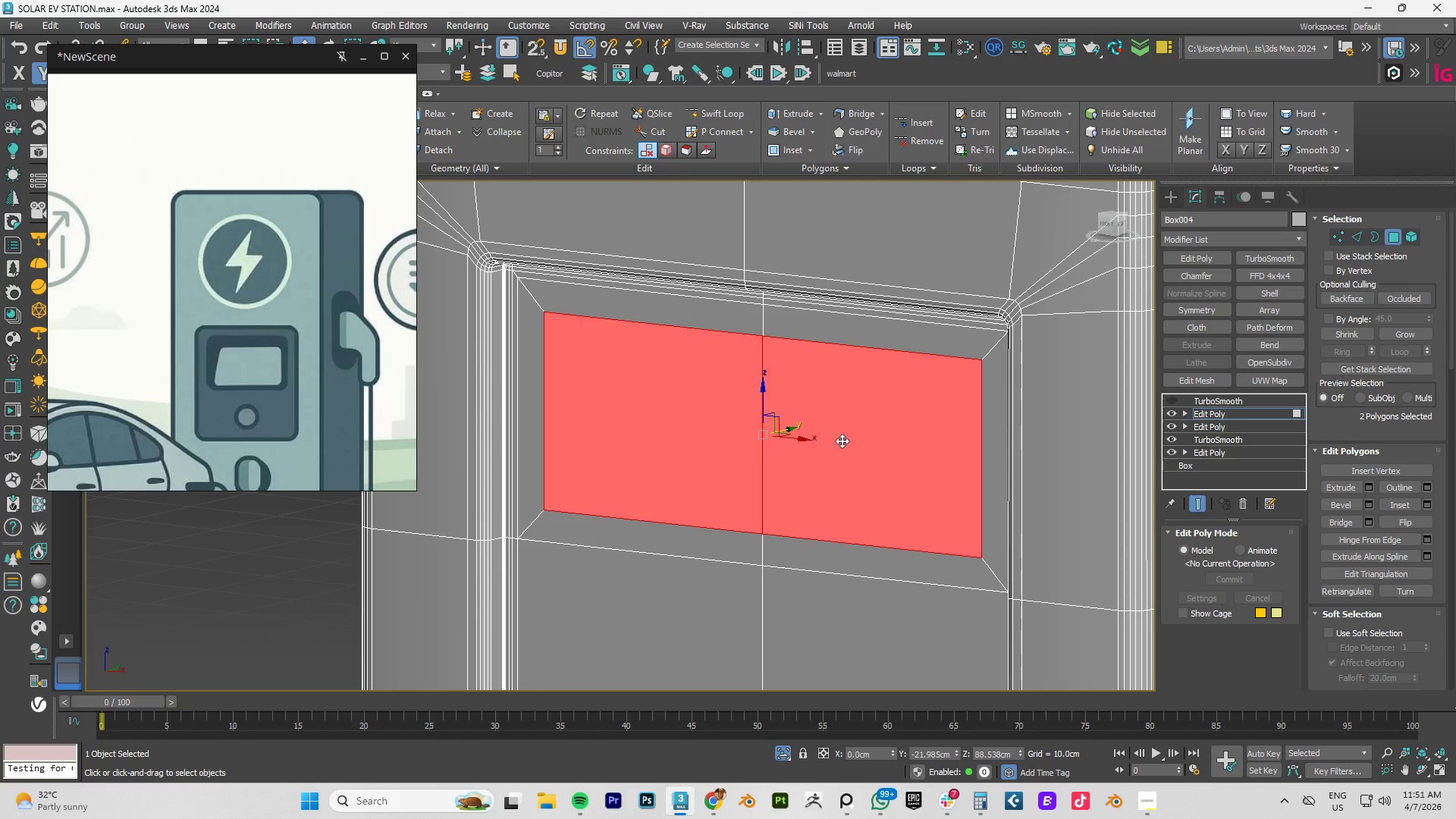 
left_click([1214, 414])
 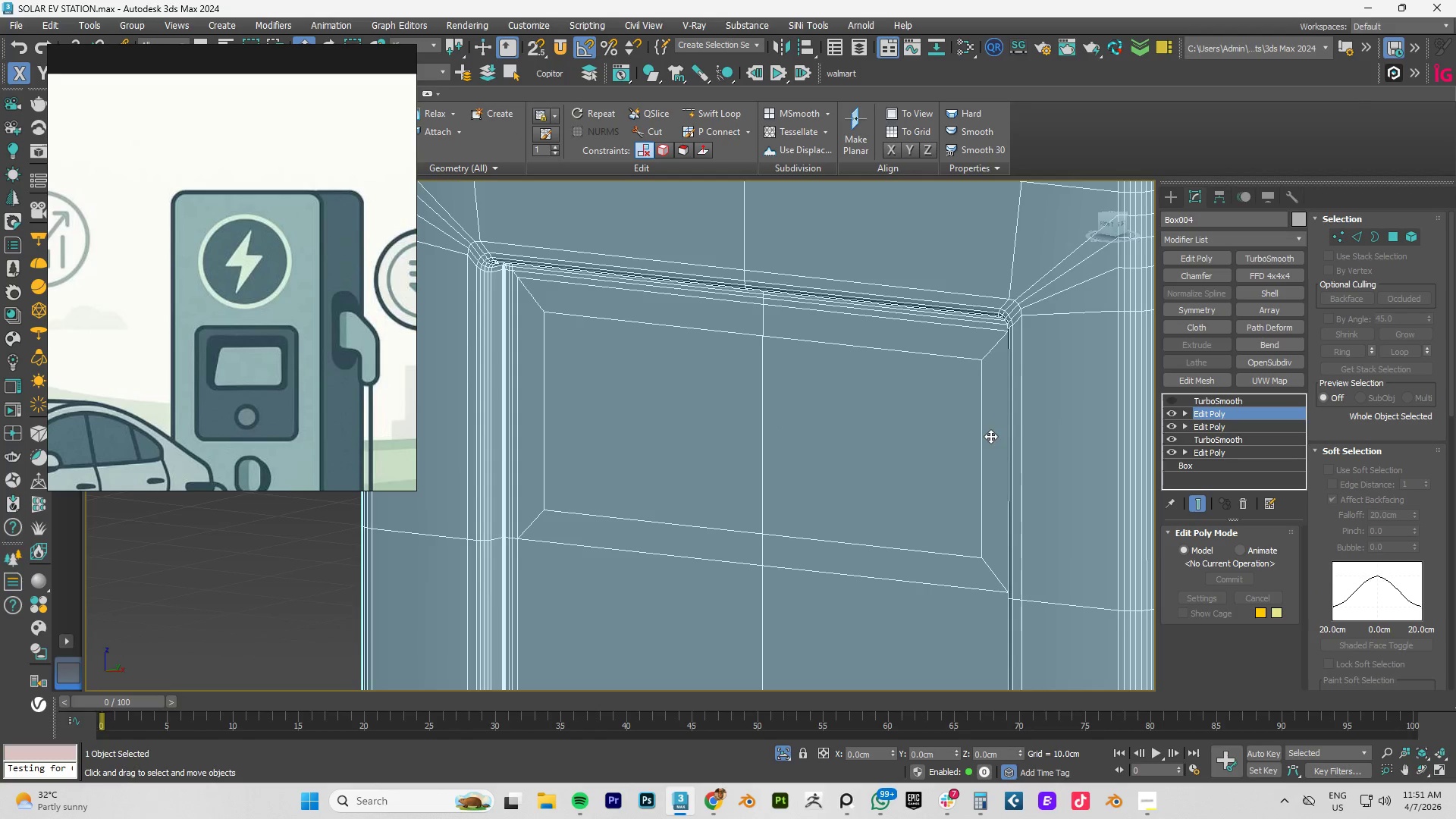 
key(2)
 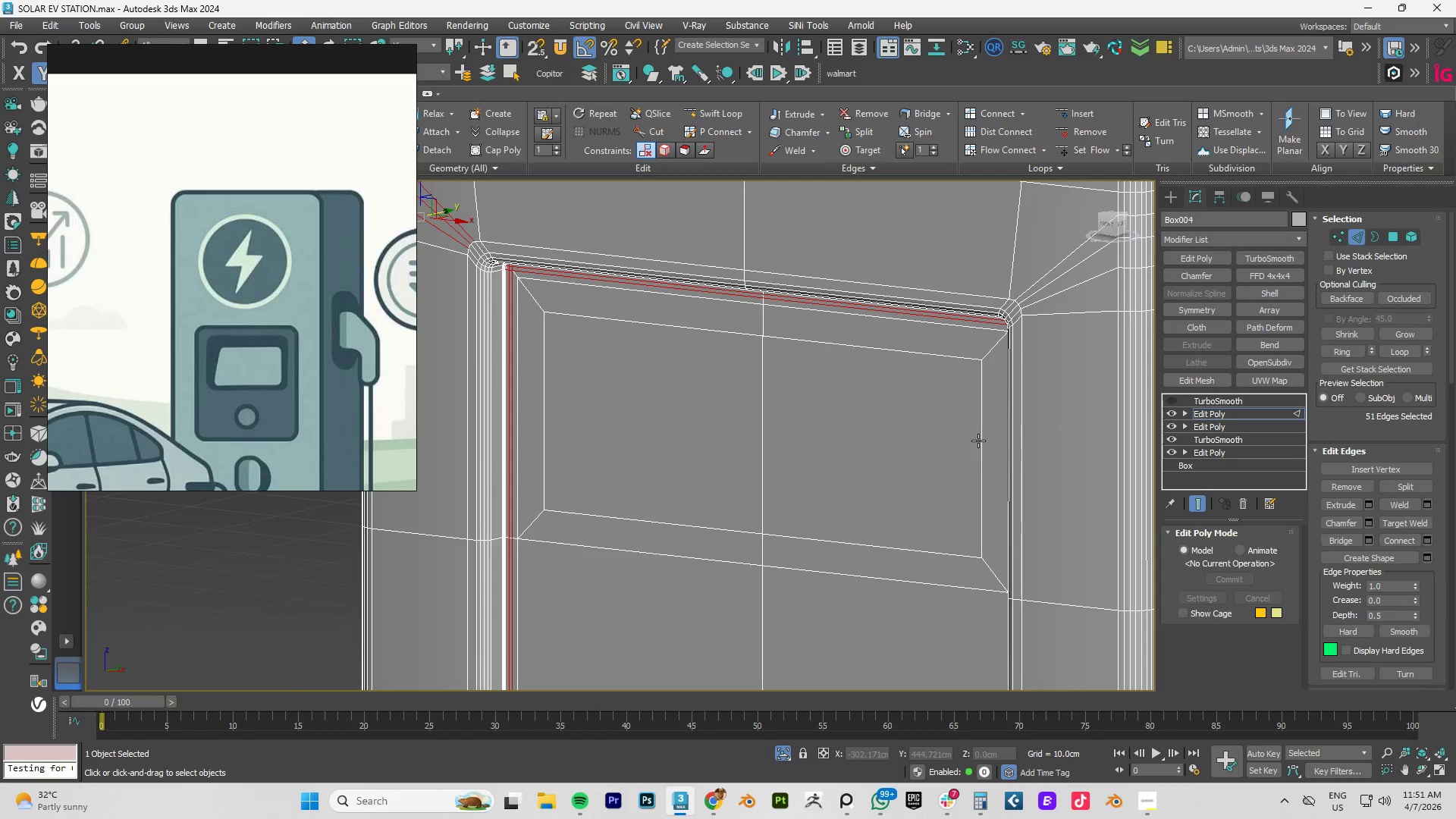 
left_click([978, 441])
 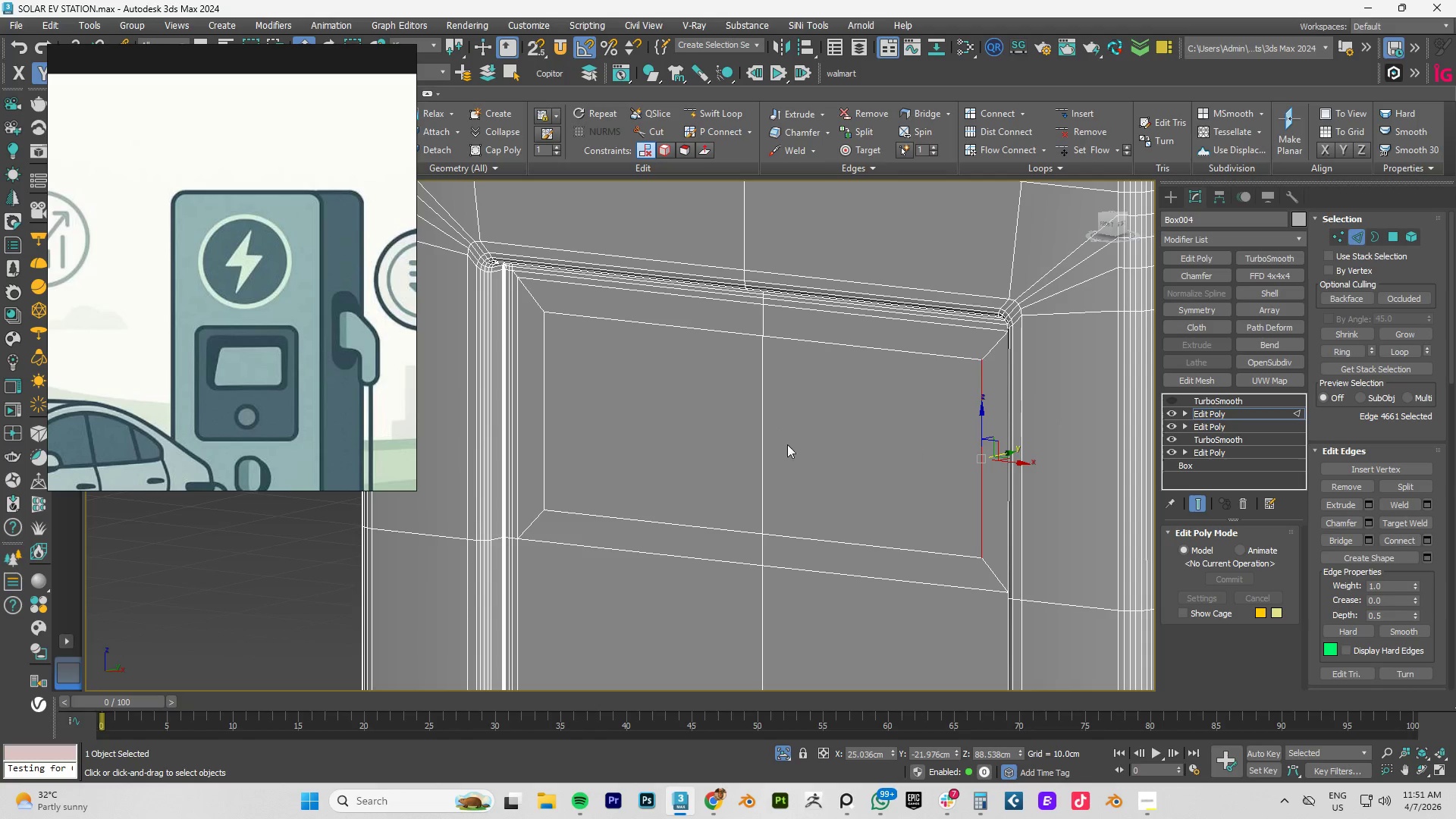 
hold_key(key=ControlLeft, duration=1.17)
left_click([541, 424])
 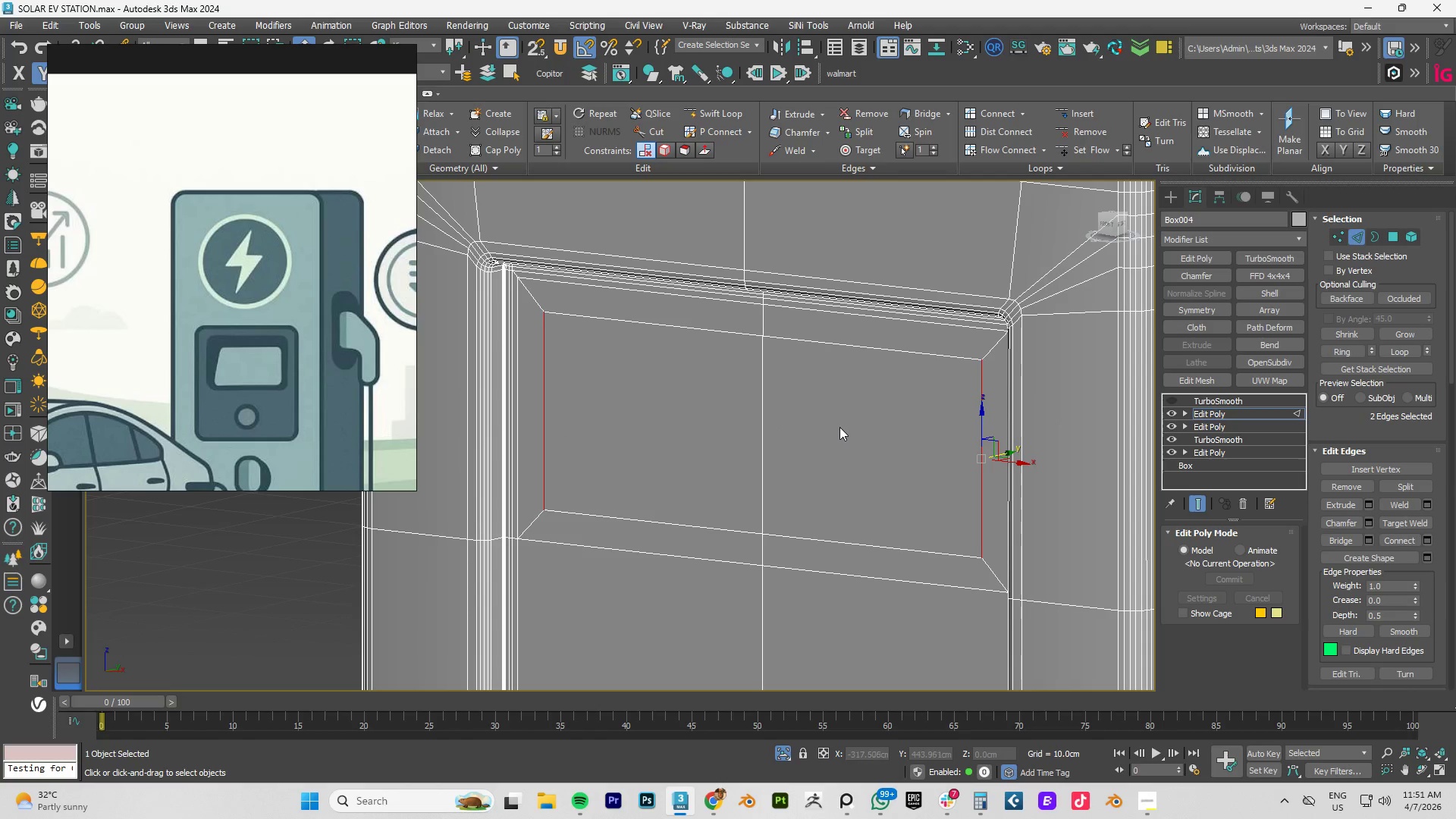 
type(rfz)
 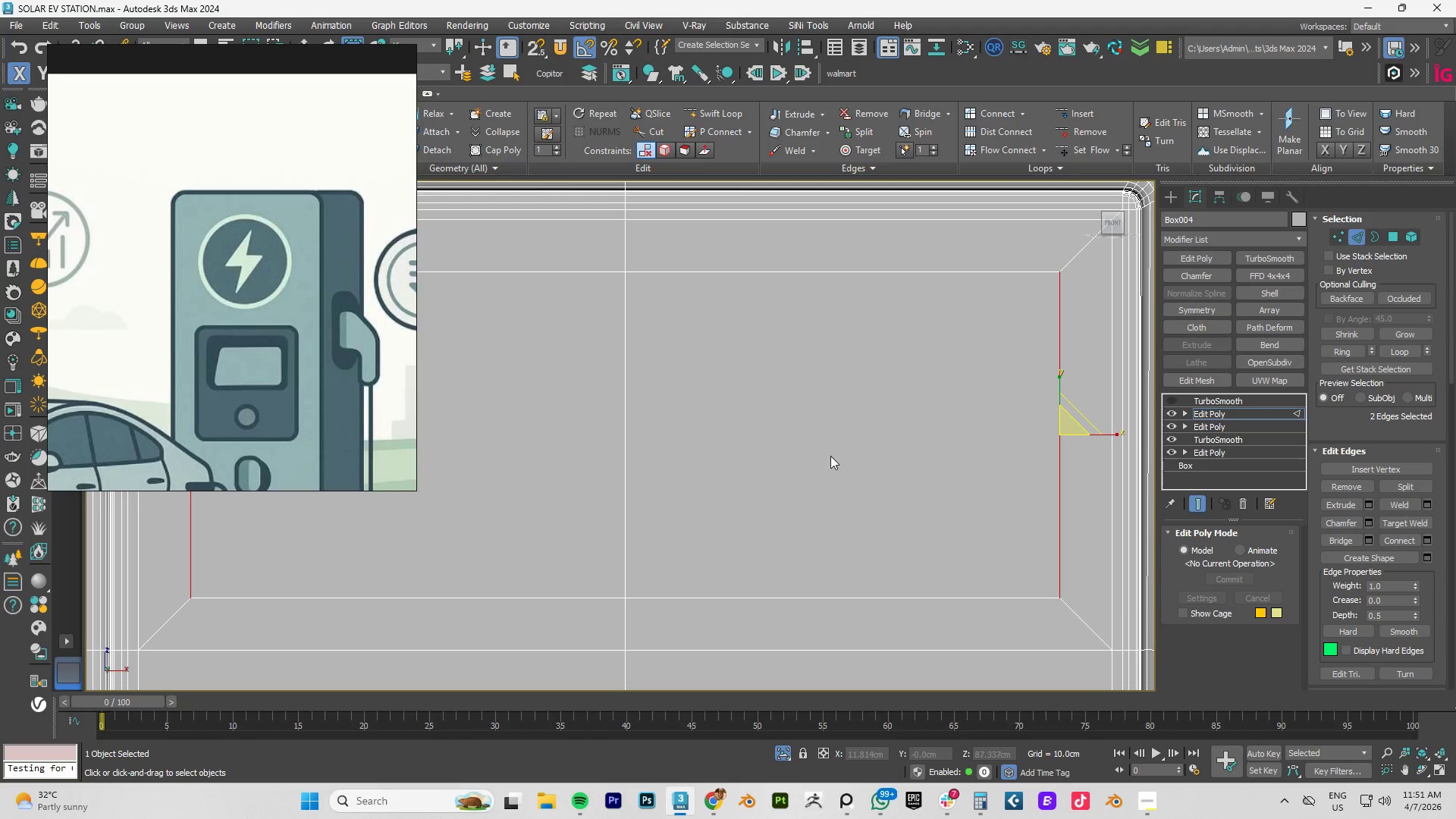 
scroll: coordinate [830, 456], scroll_direction: down, amount: 3.0
 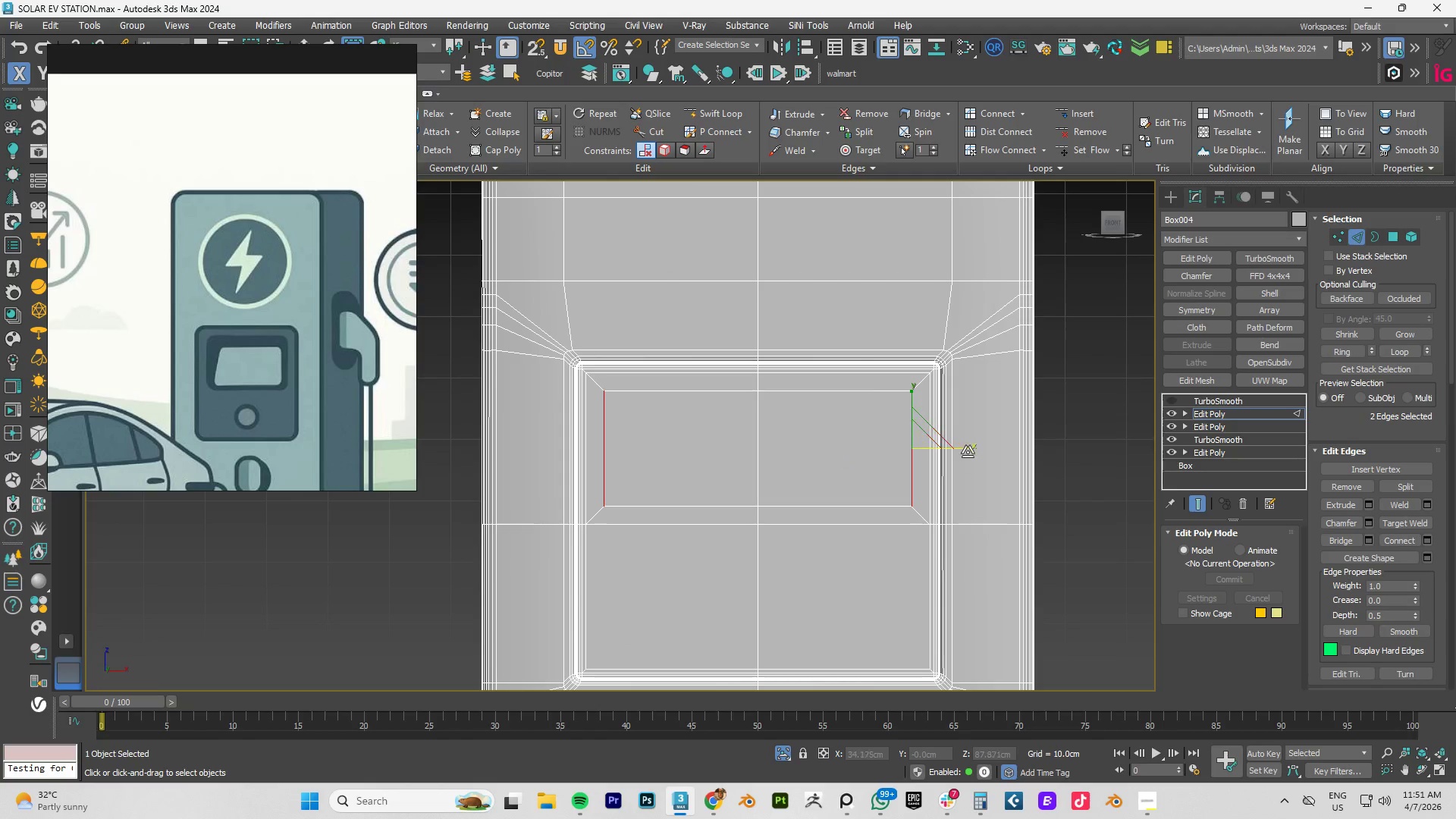 
left_click_drag(start_coordinate=[964, 448], to_coordinate=[880, 488])
 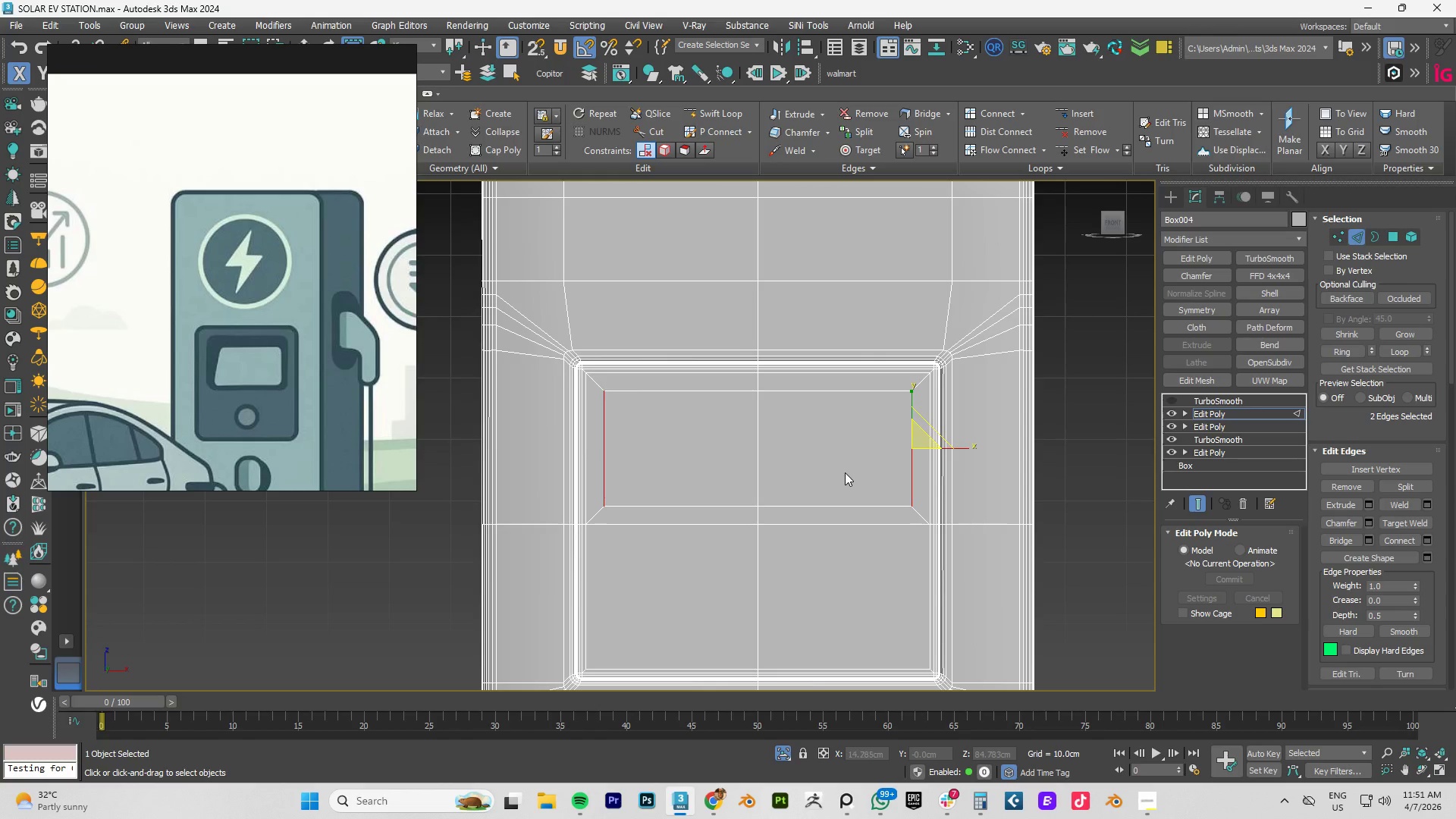 
type(22)
 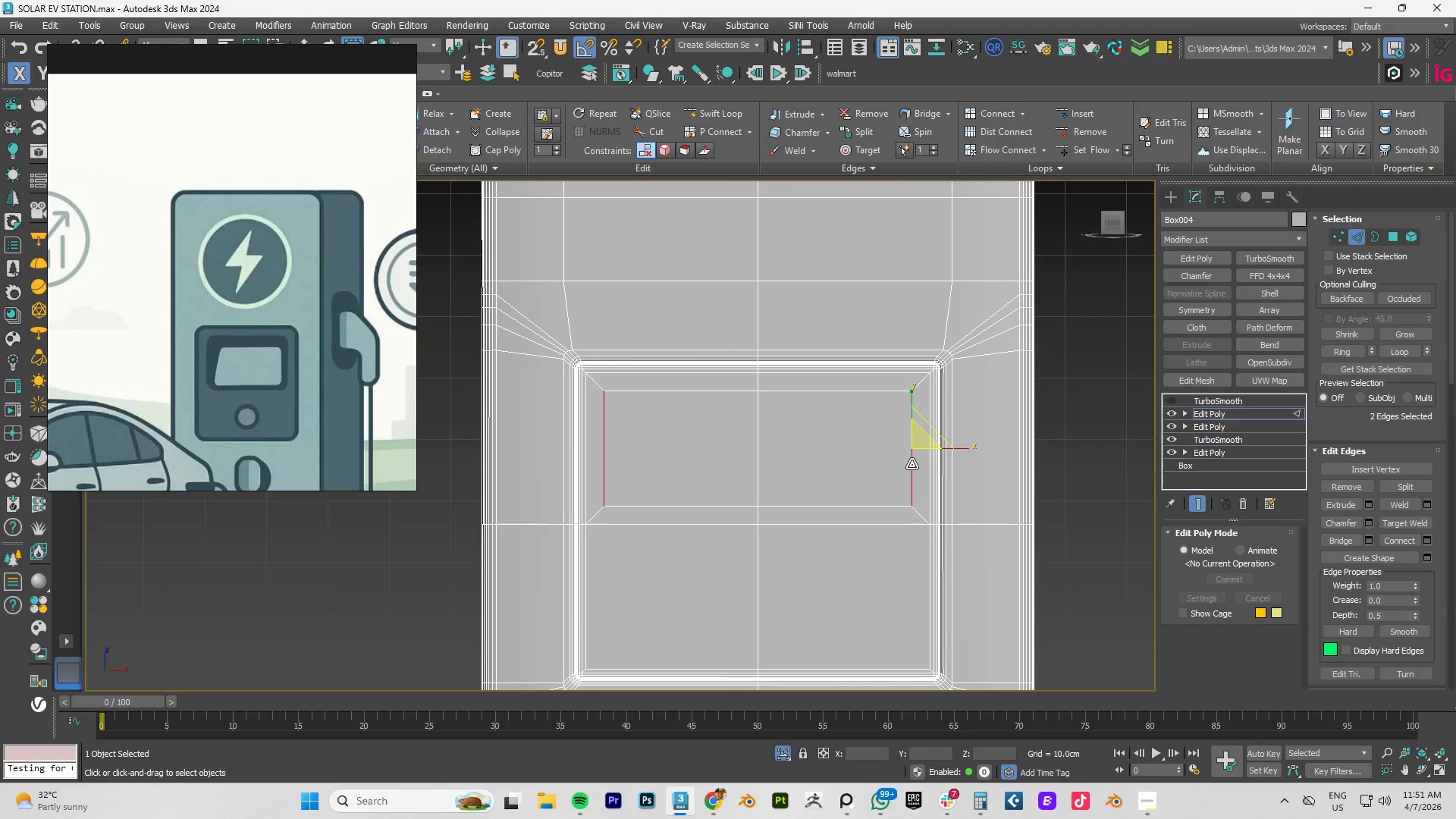 
left_click([912, 464])
 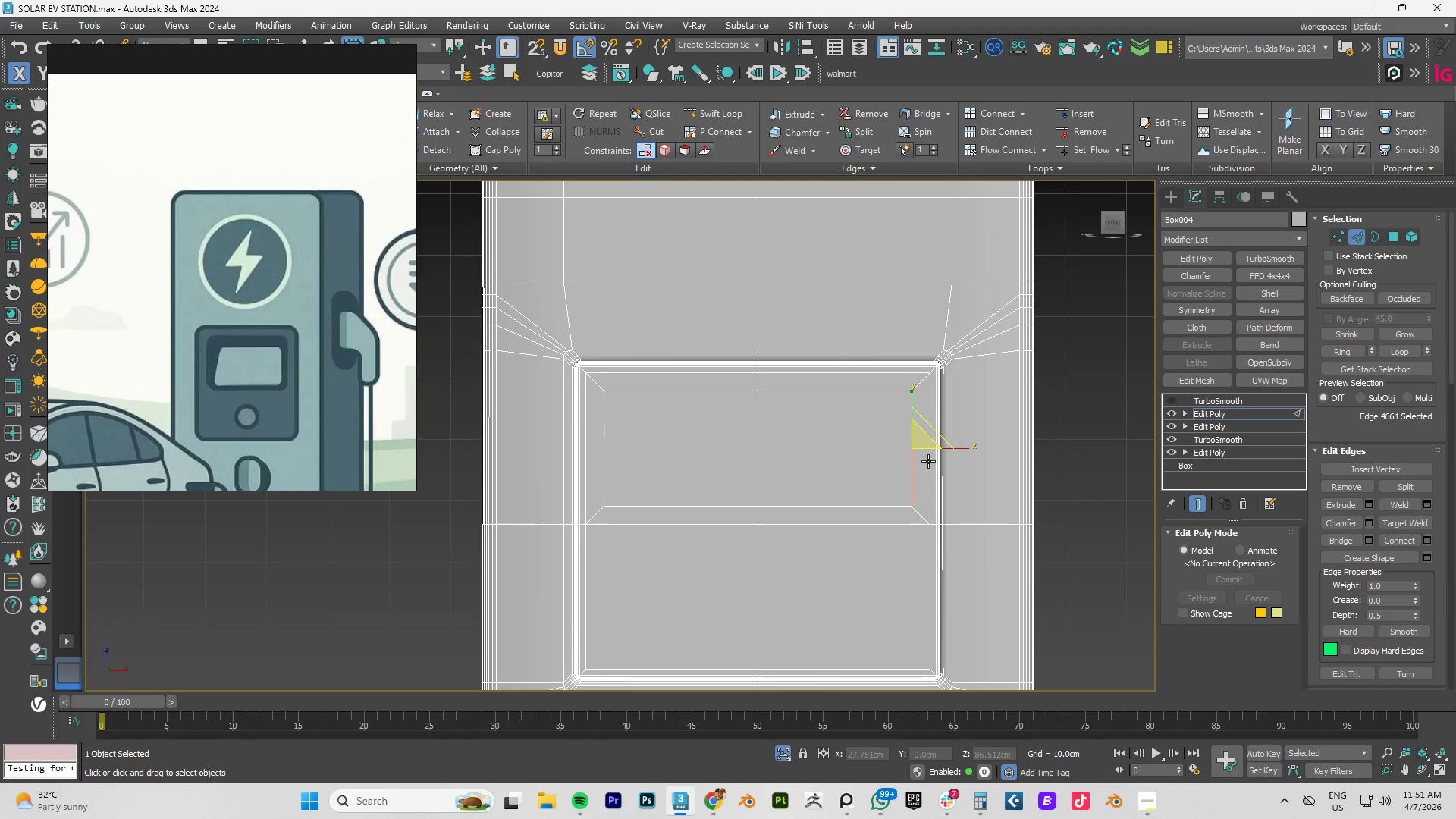 
key(W)
 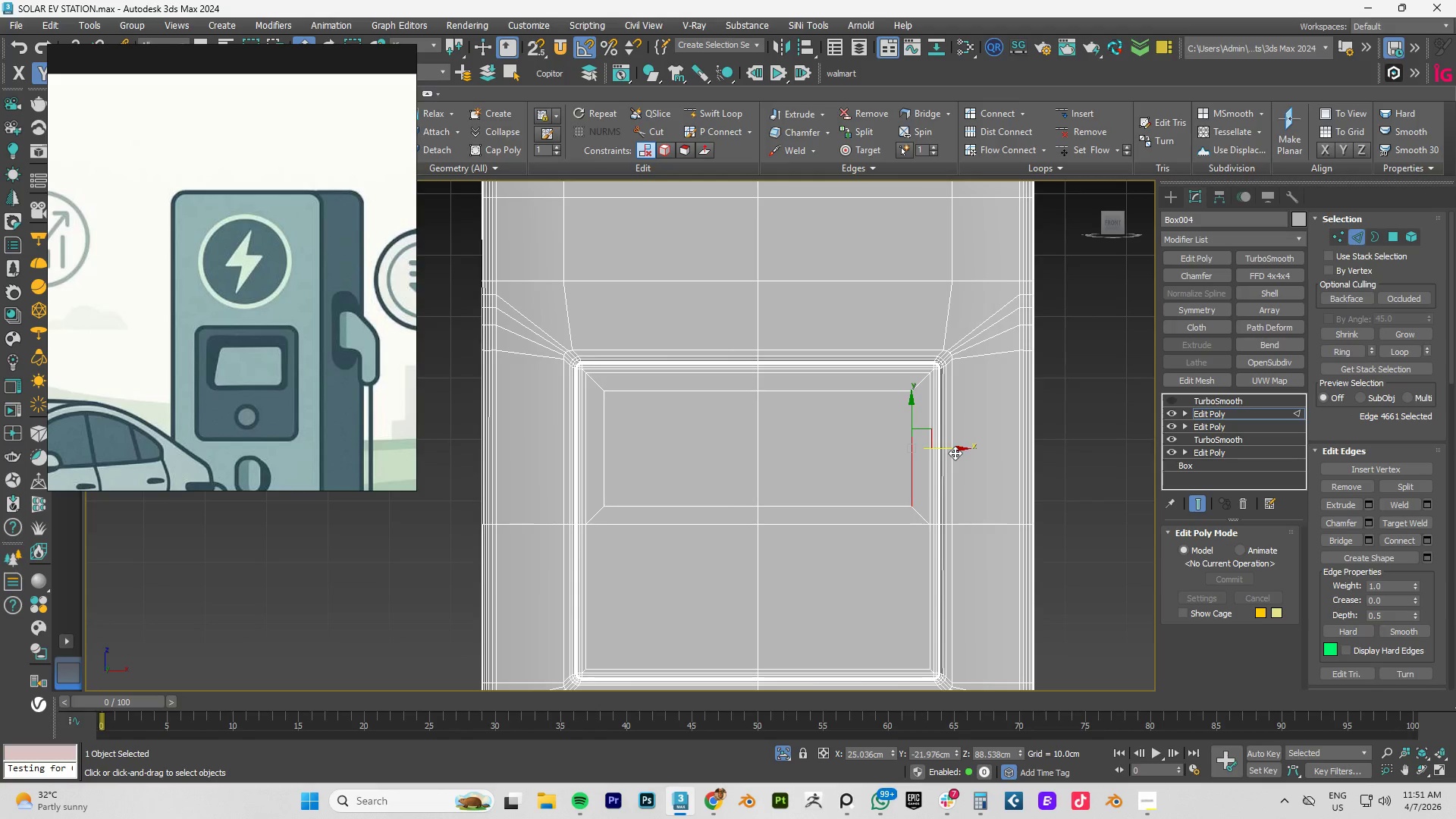 
left_click_drag(start_coordinate=[955, 452], to_coordinate=[906, 457])
 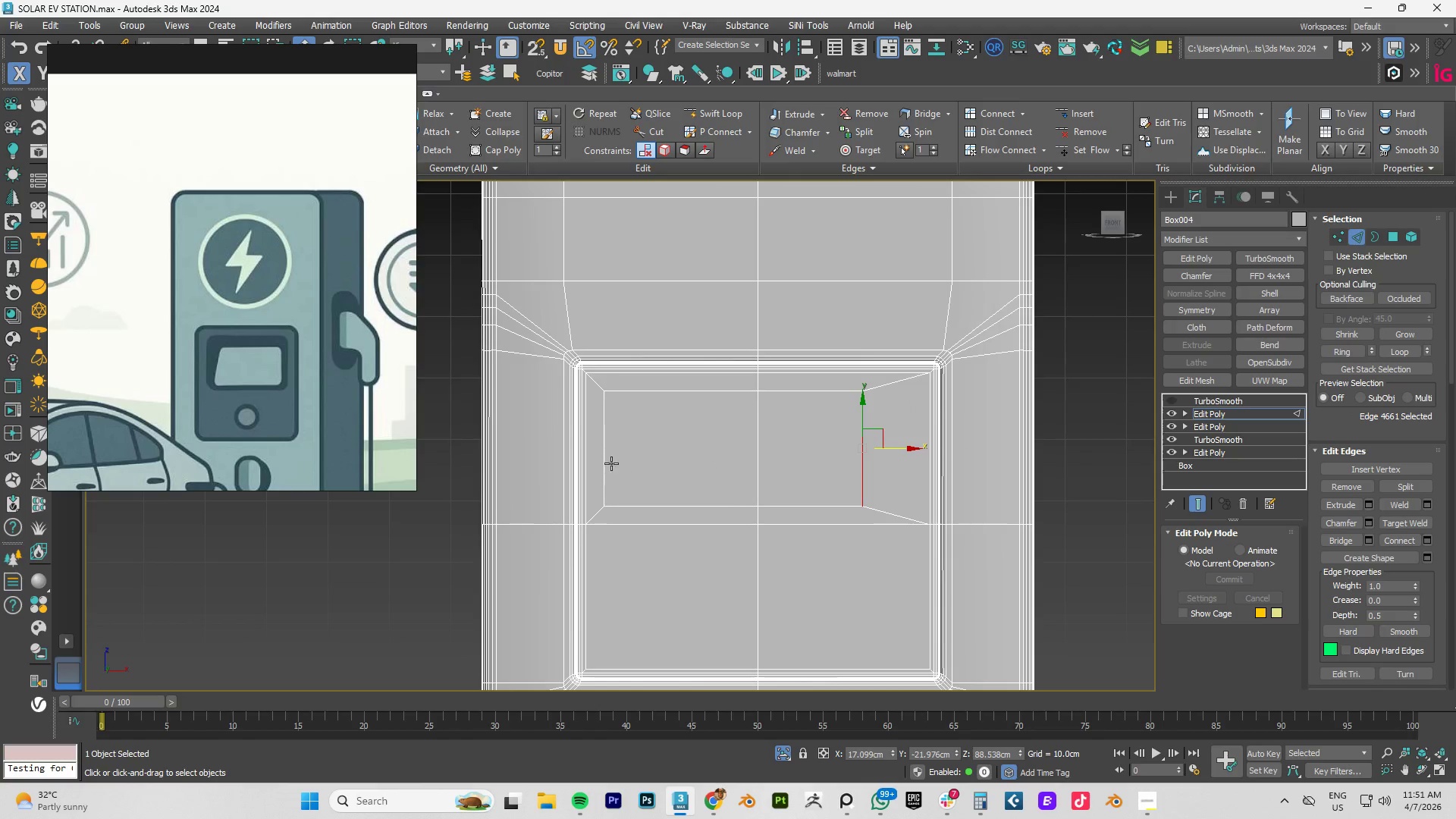 
left_click([605, 464])
 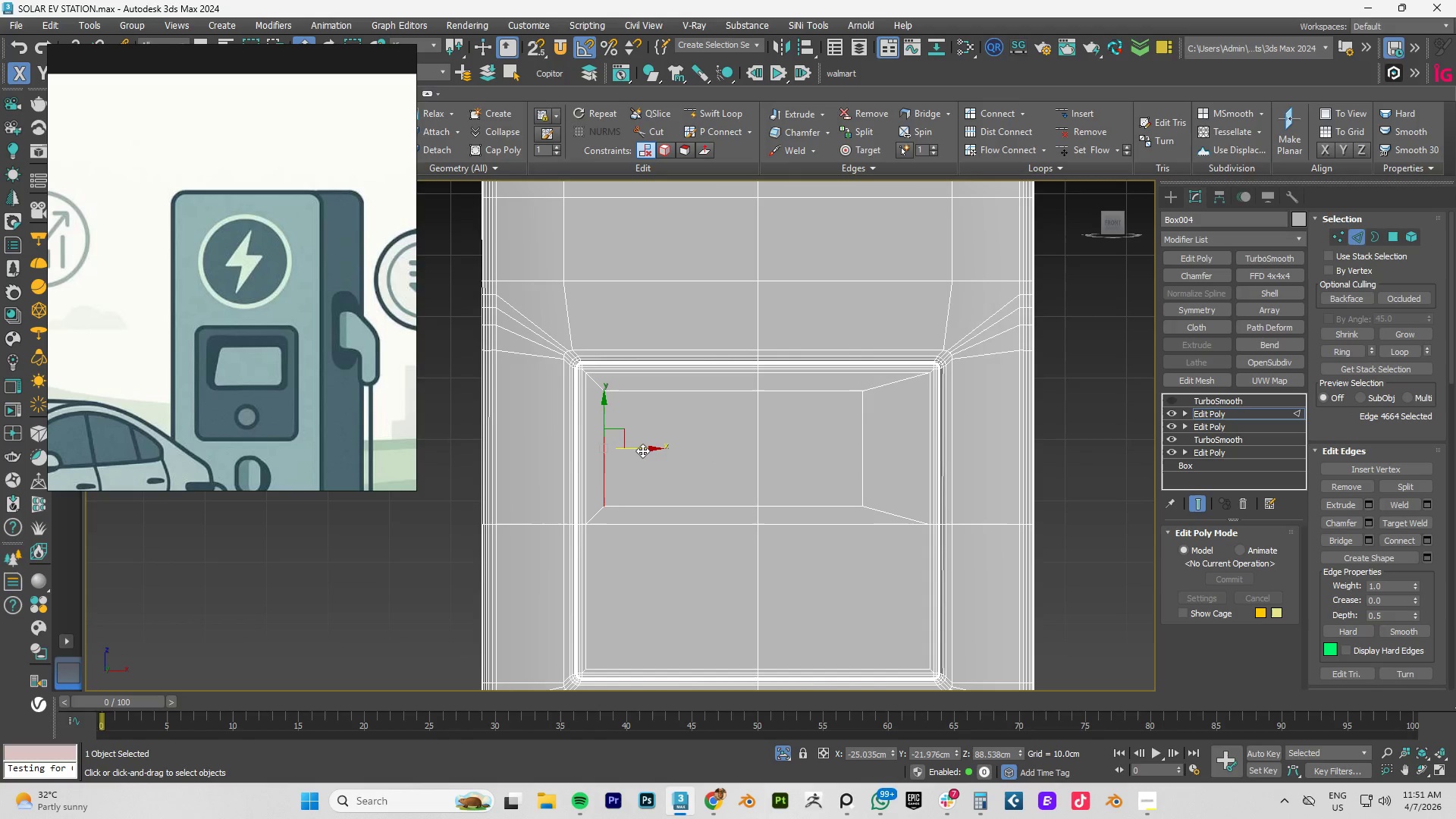 
left_click_drag(start_coordinate=[642, 450], to_coordinate=[707, 448])
 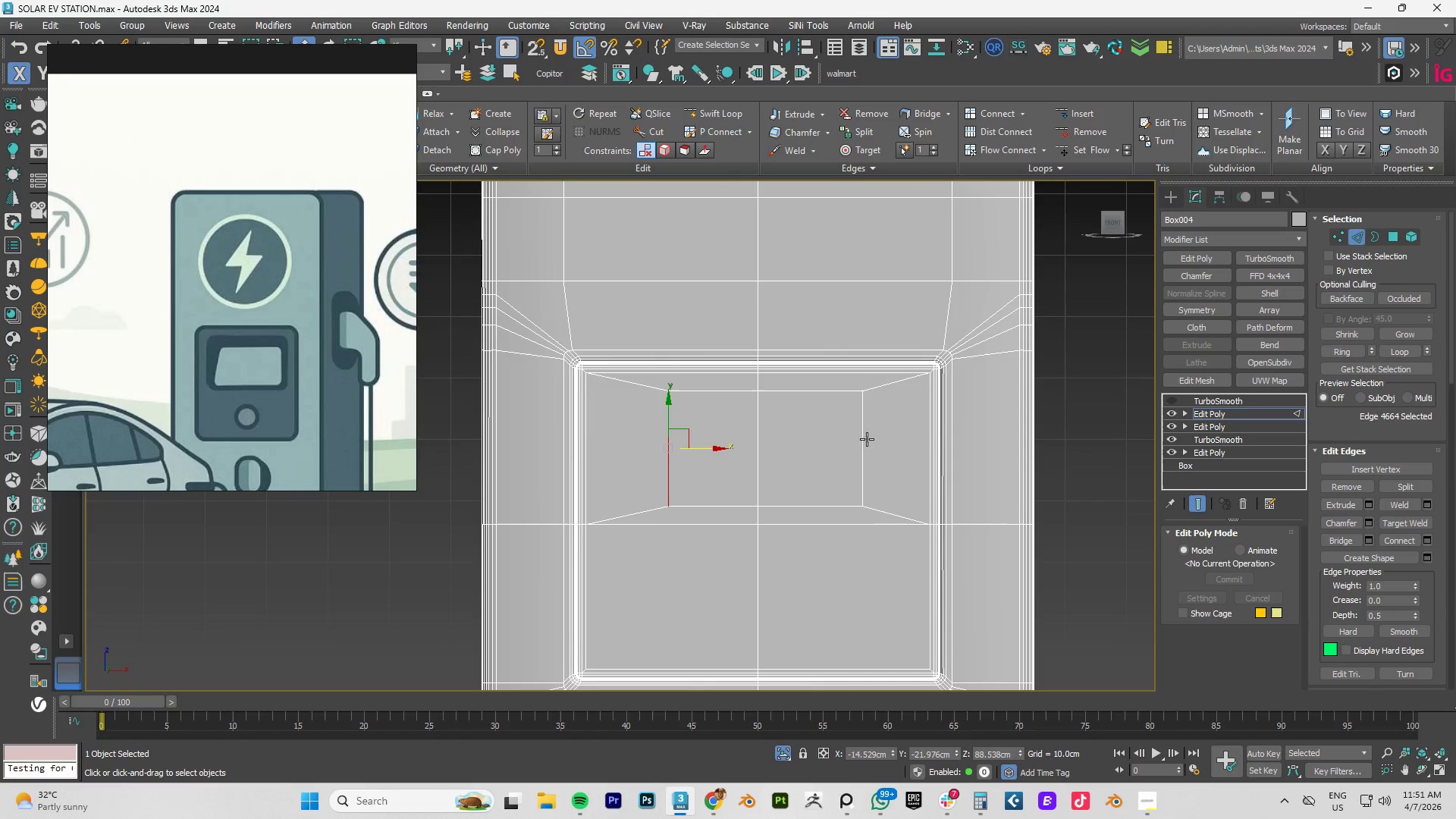 
left_click([863, 441])
 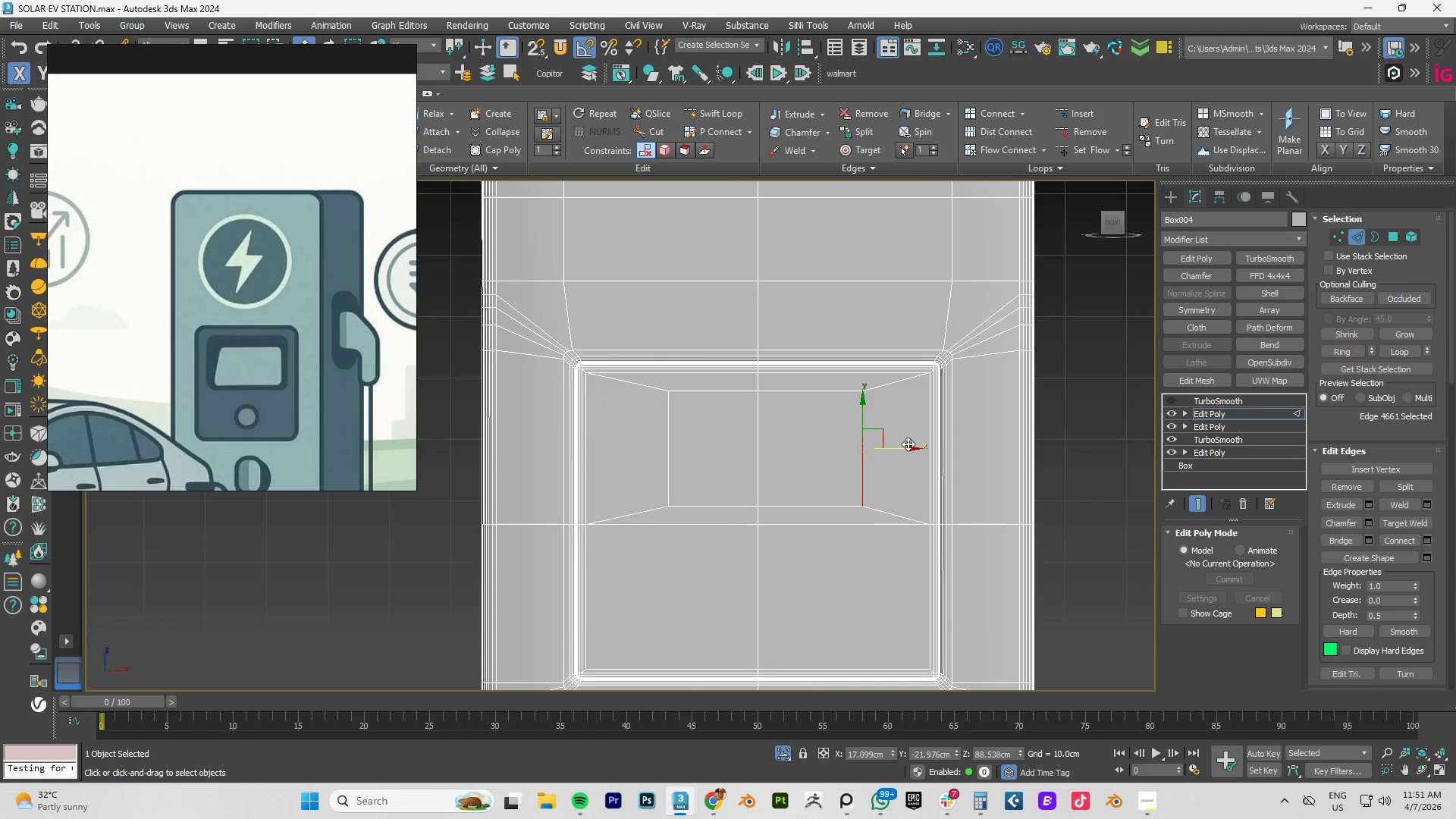 
left_click_drag(start_coordinate=[908, 444], to_coordinate=[890, 447])
 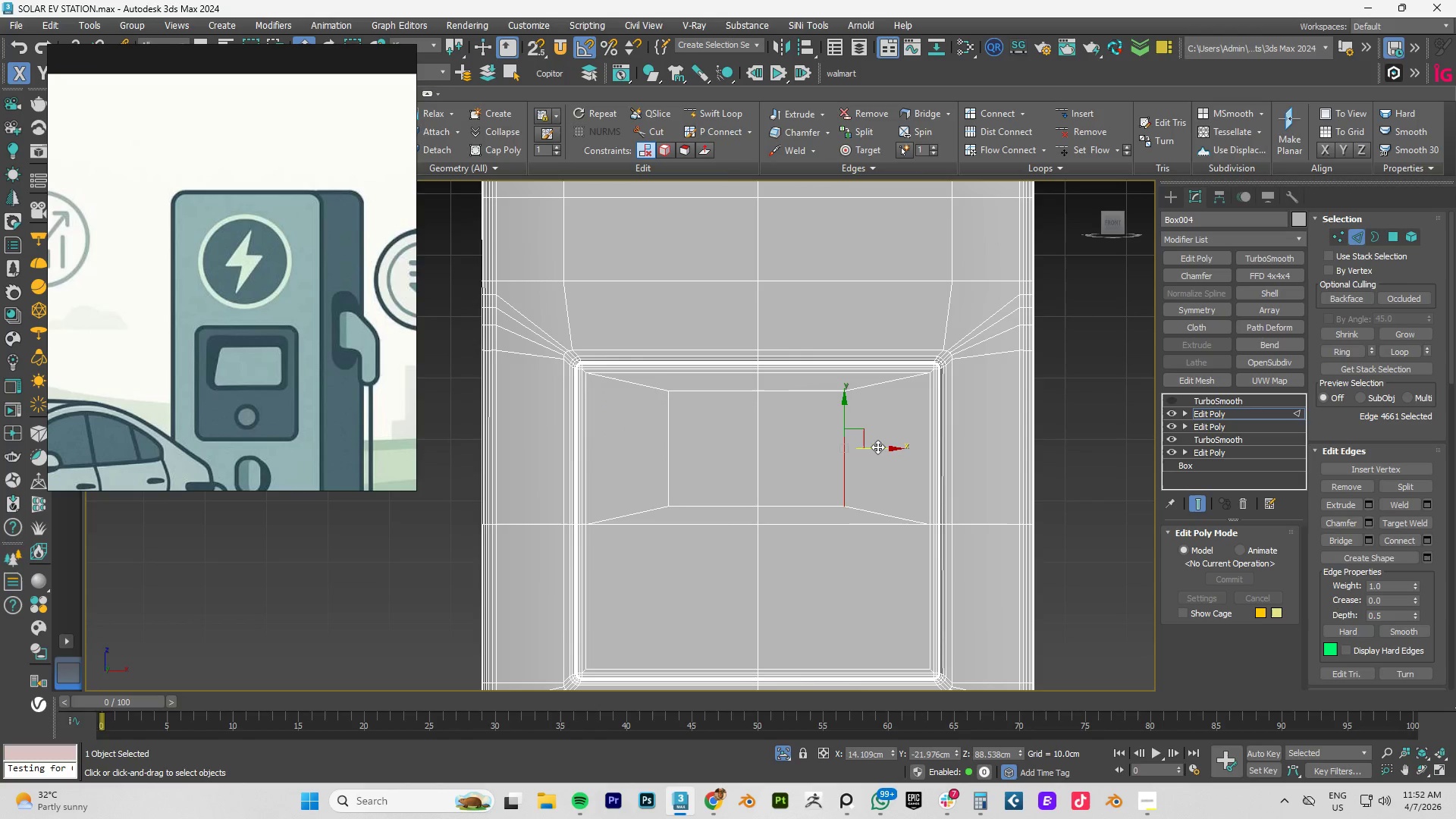 
key(4)
 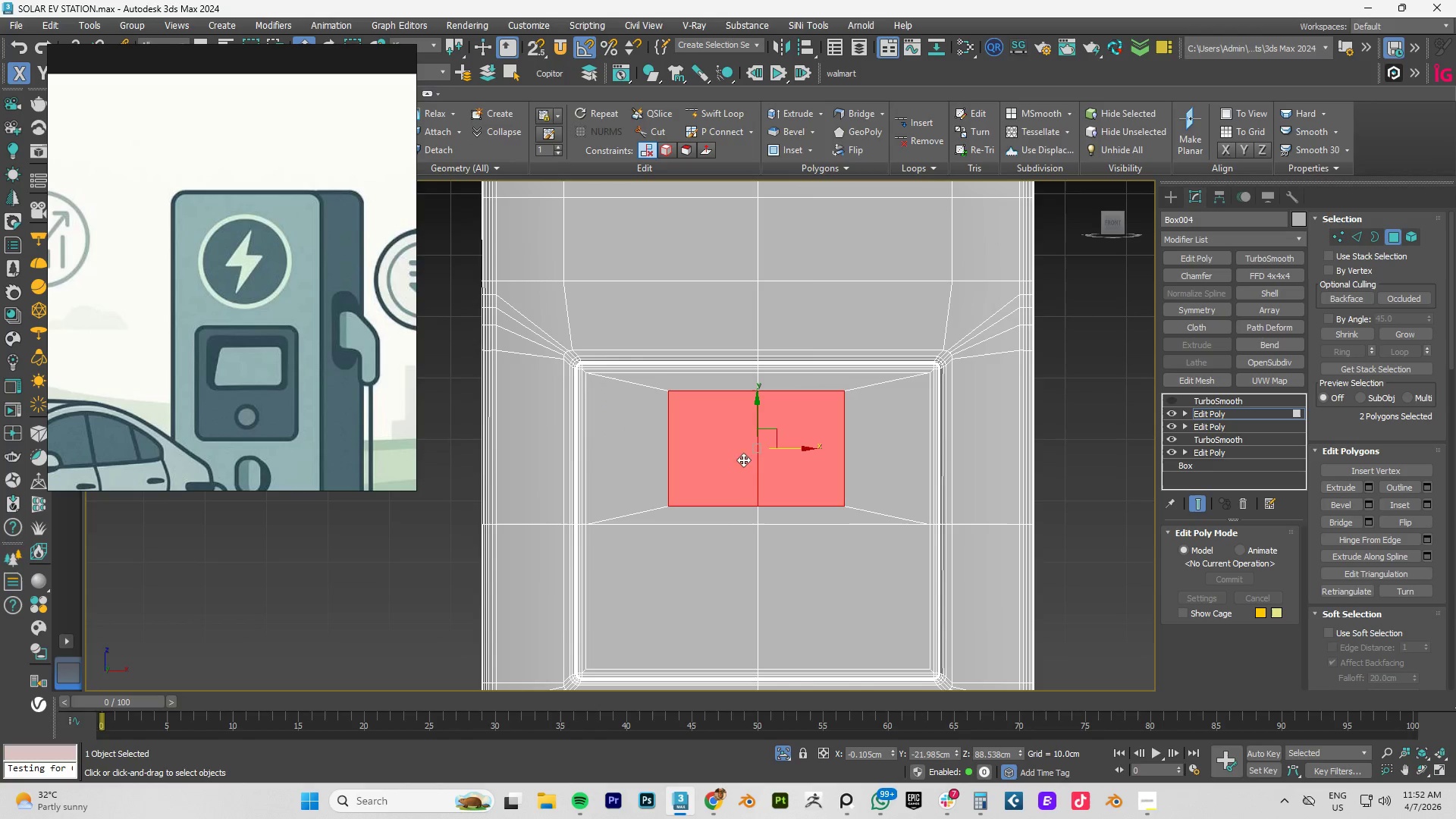 
hold_key(key=AltLeft, duration=1.19)
 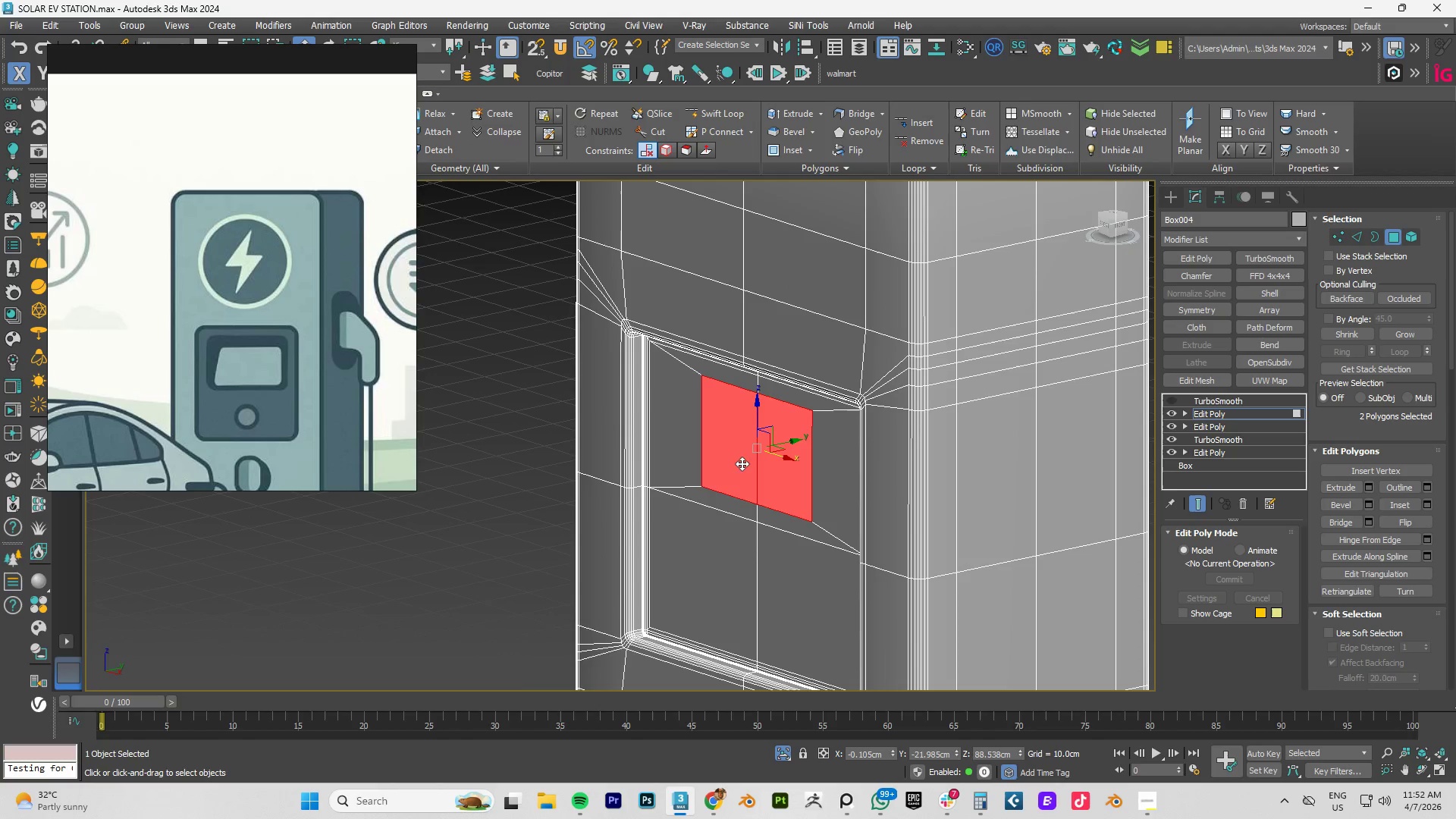 
hold_key(key=ShiftLeft, duration=1.5)
left_click_drag(start_coordinate=[787, 444], to_coordinate=[797, 441])
 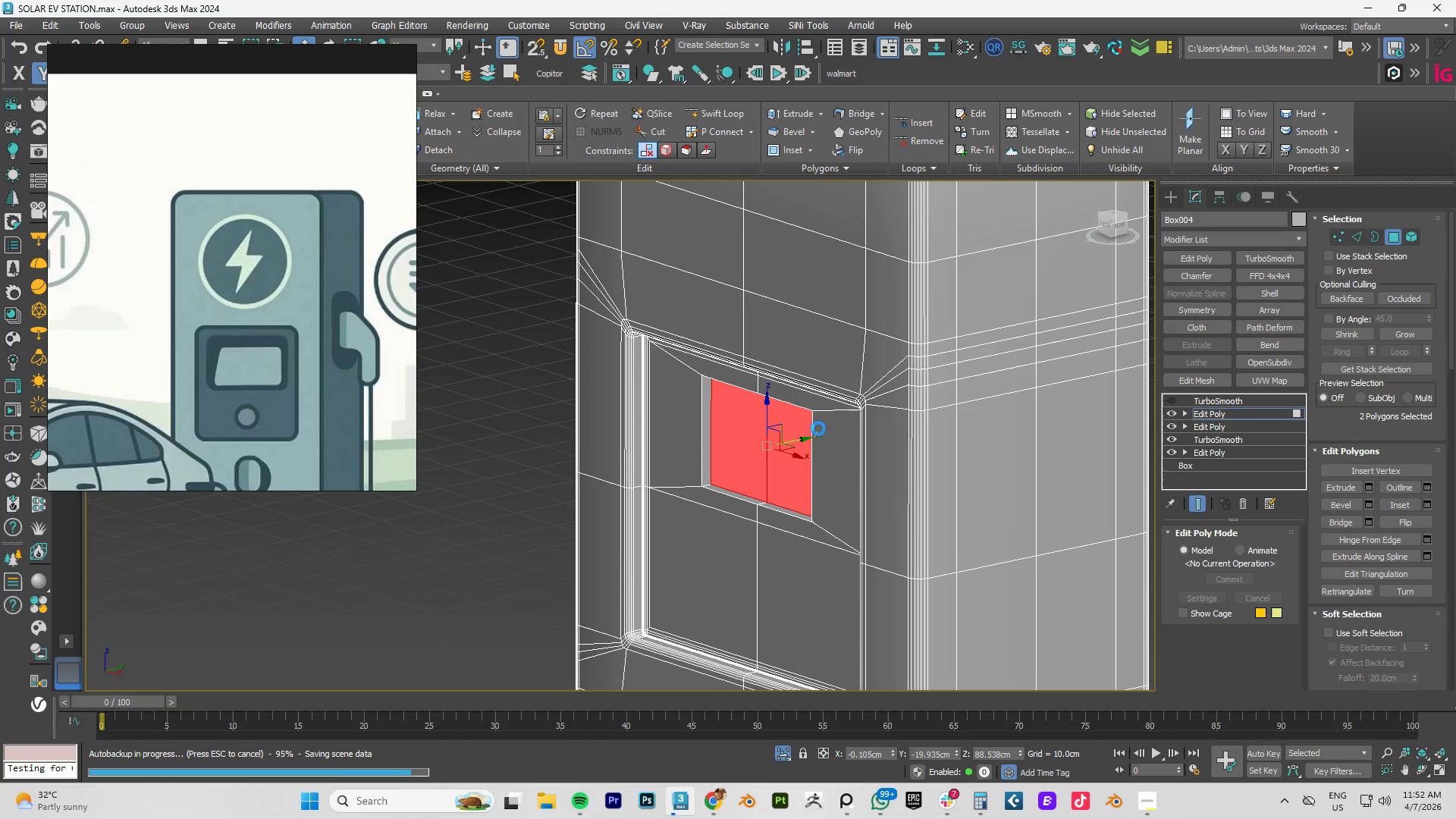 
hold_key(key=ShiftLeft, duration=1.52)
 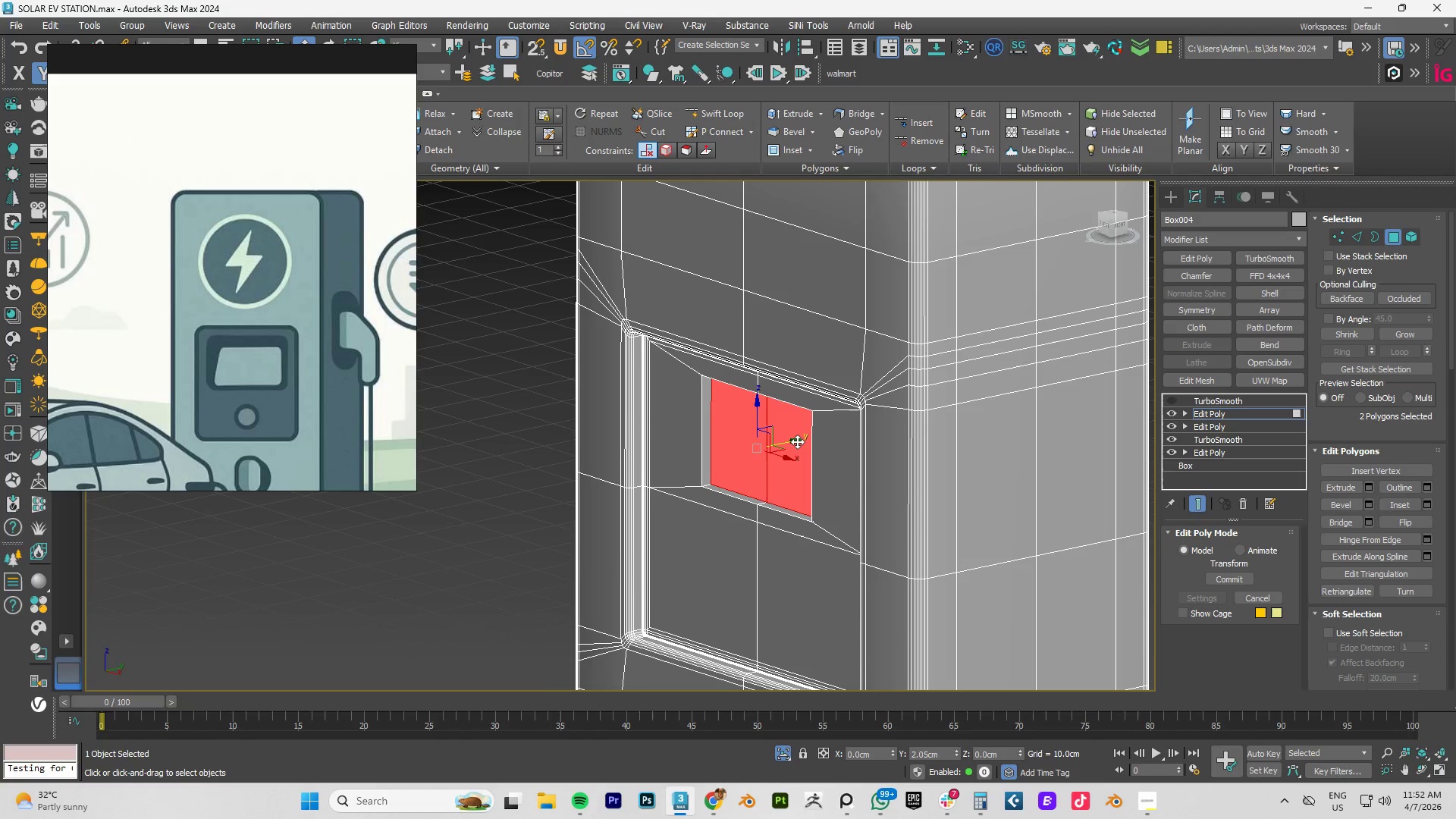 
hold_key(key=ShiftLeft, duration=1.52)
 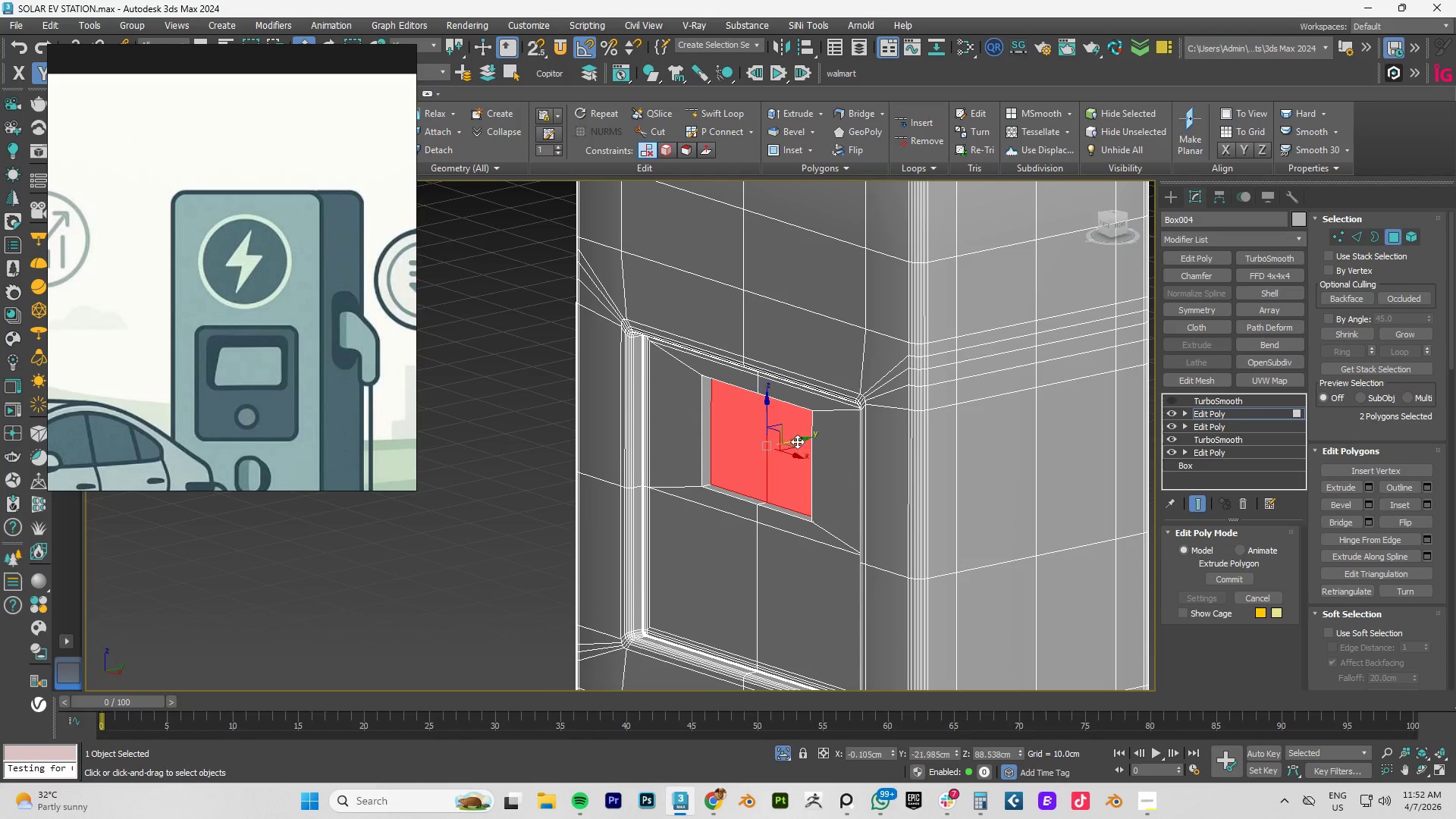 
hold_key(key=ShiftLeft, duration=0.52)
 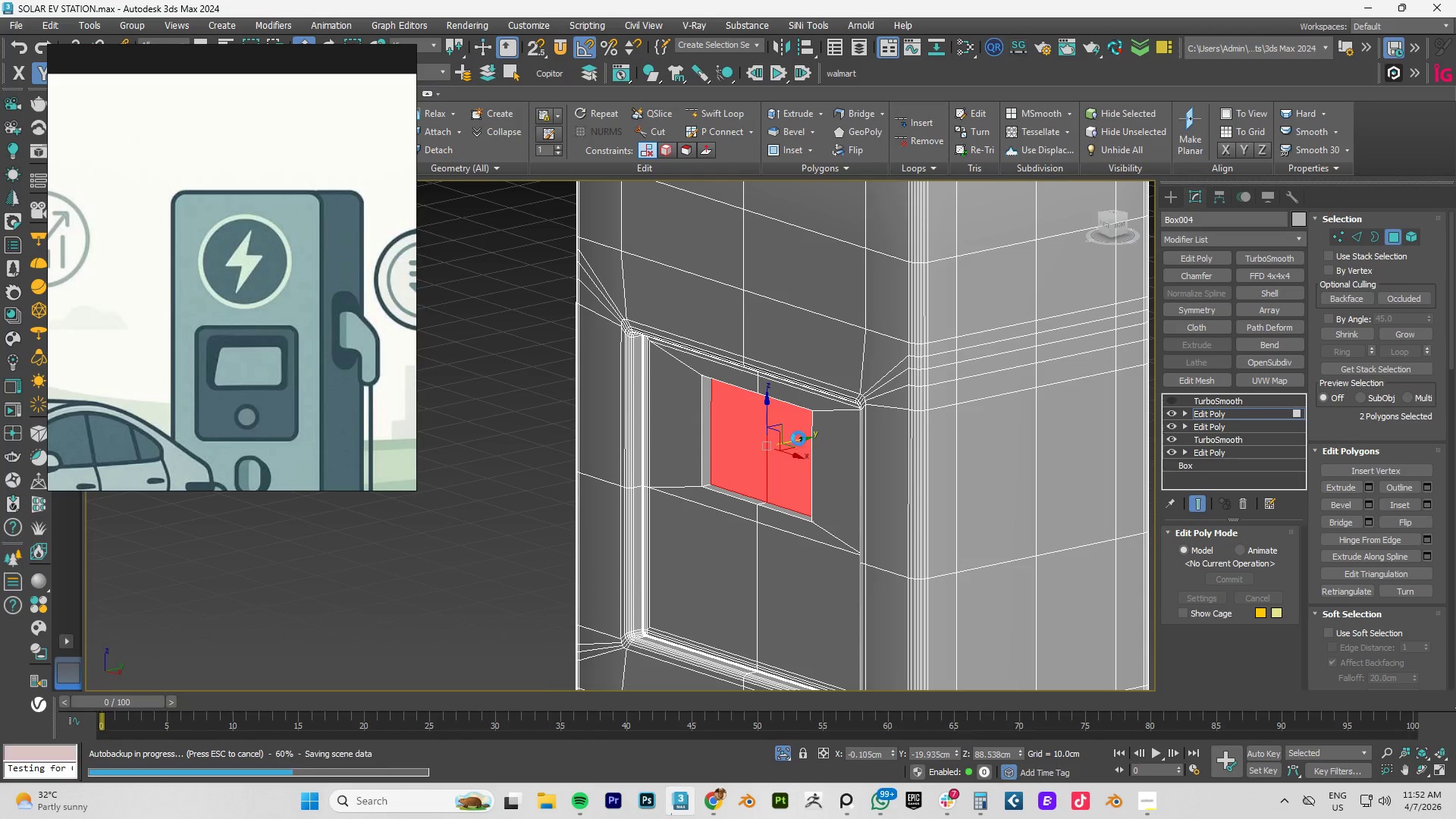 
hold_key(key=AltLeft, duration=0.69)
 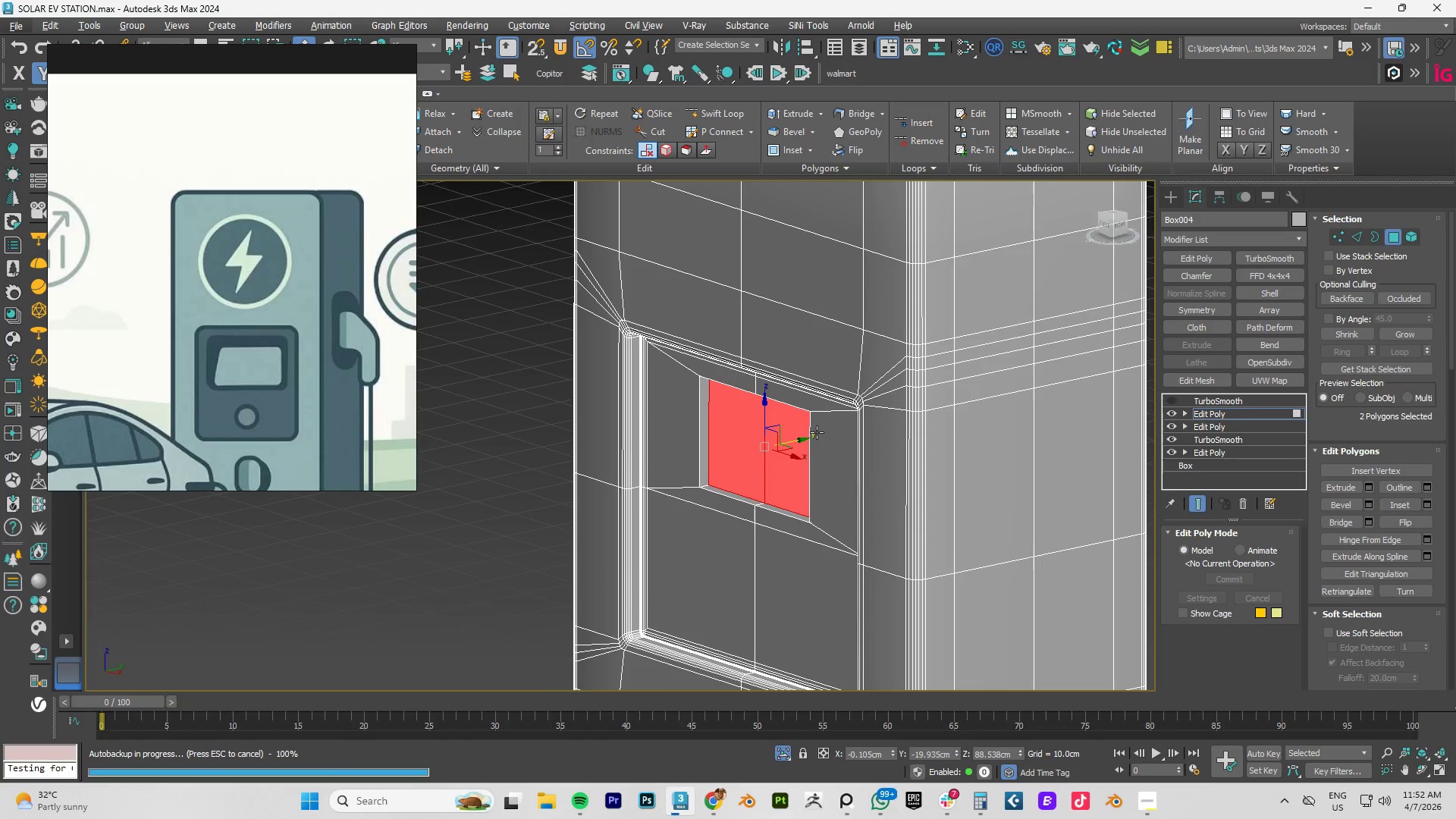 
hold_key(key=AltLeft, duration=1.59)
 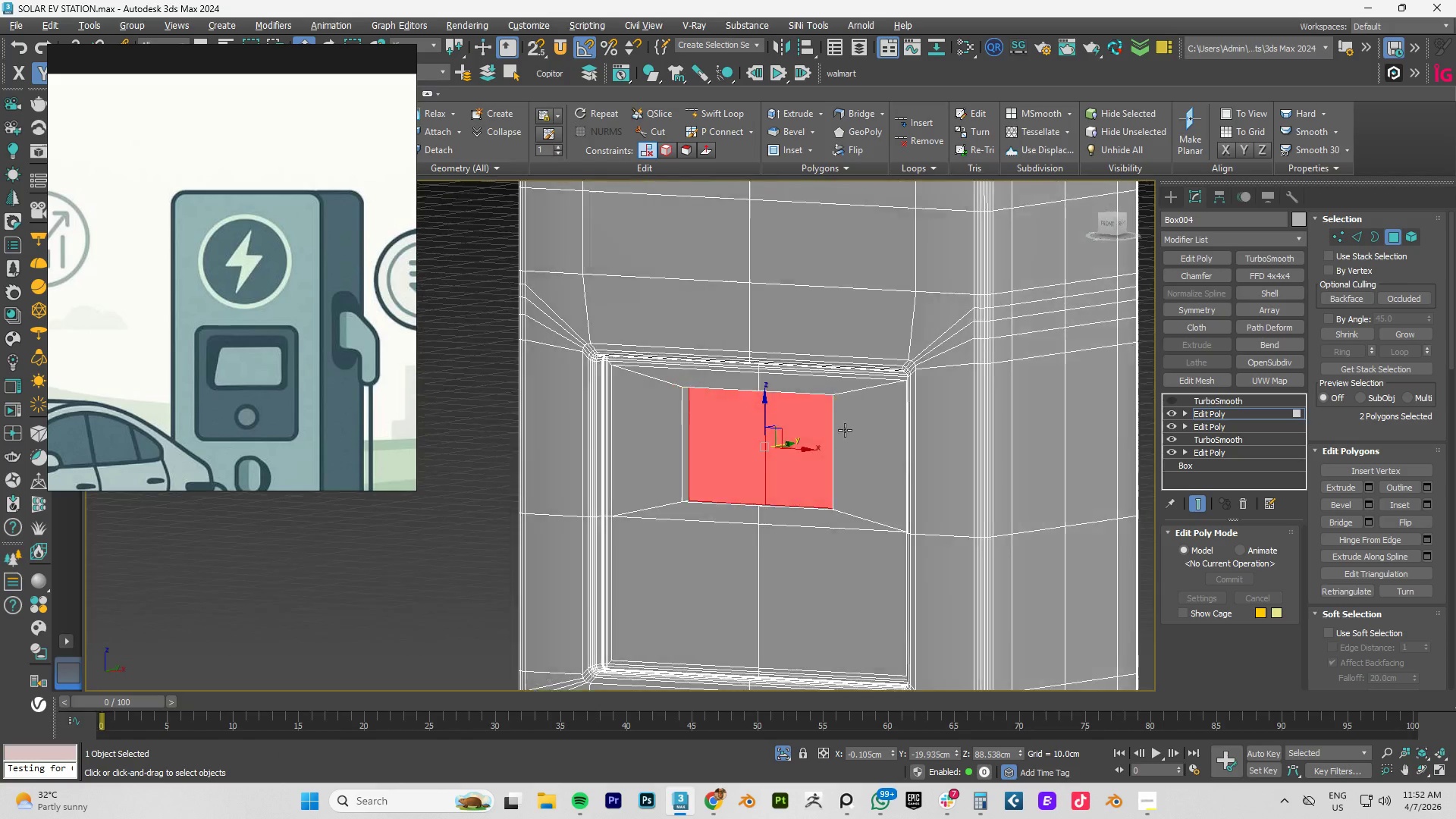 
hold_key(key=AltLeft, duration=1.0)
 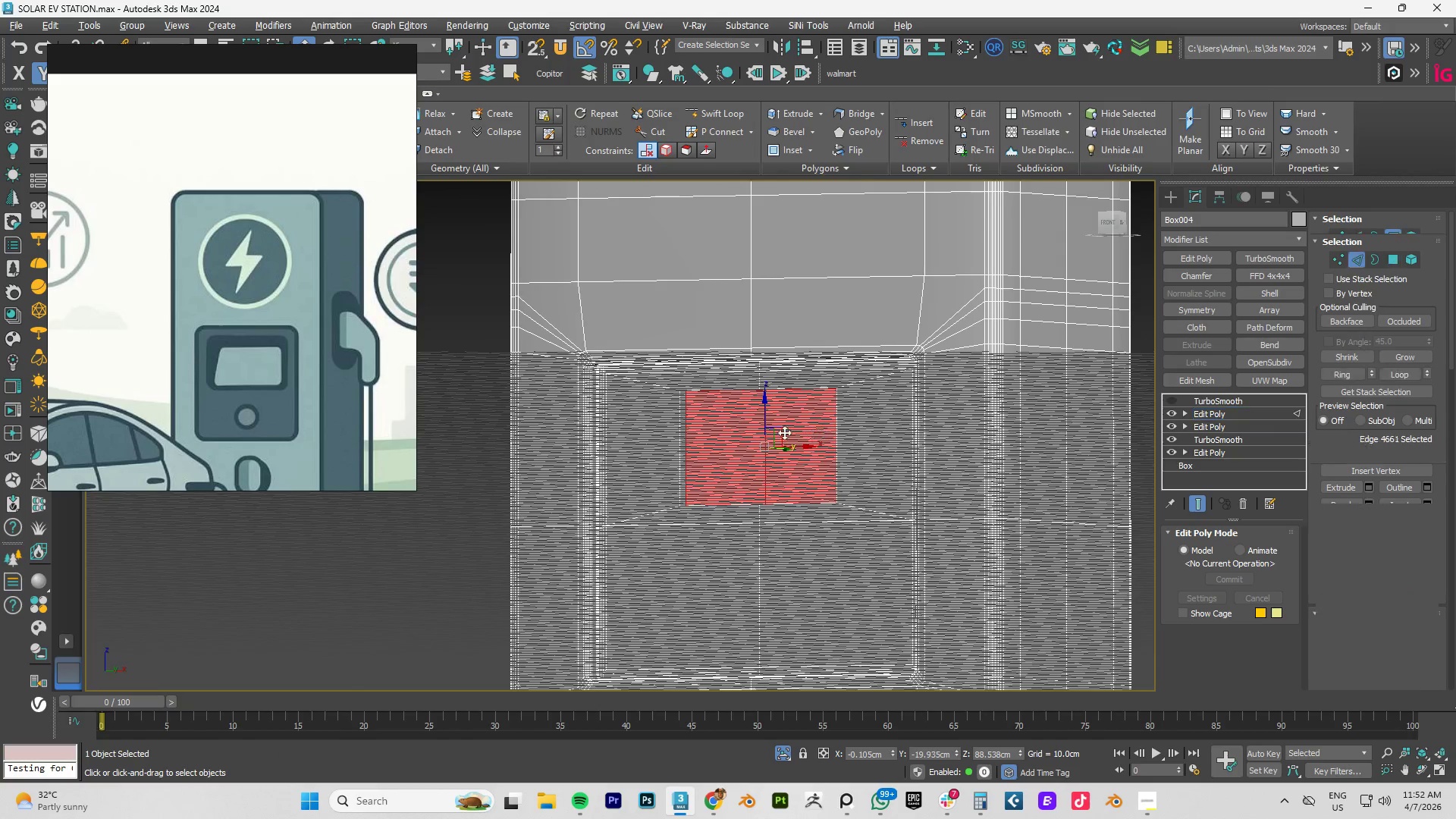 
hold_key(key=AltLeft, duration=1.66)
 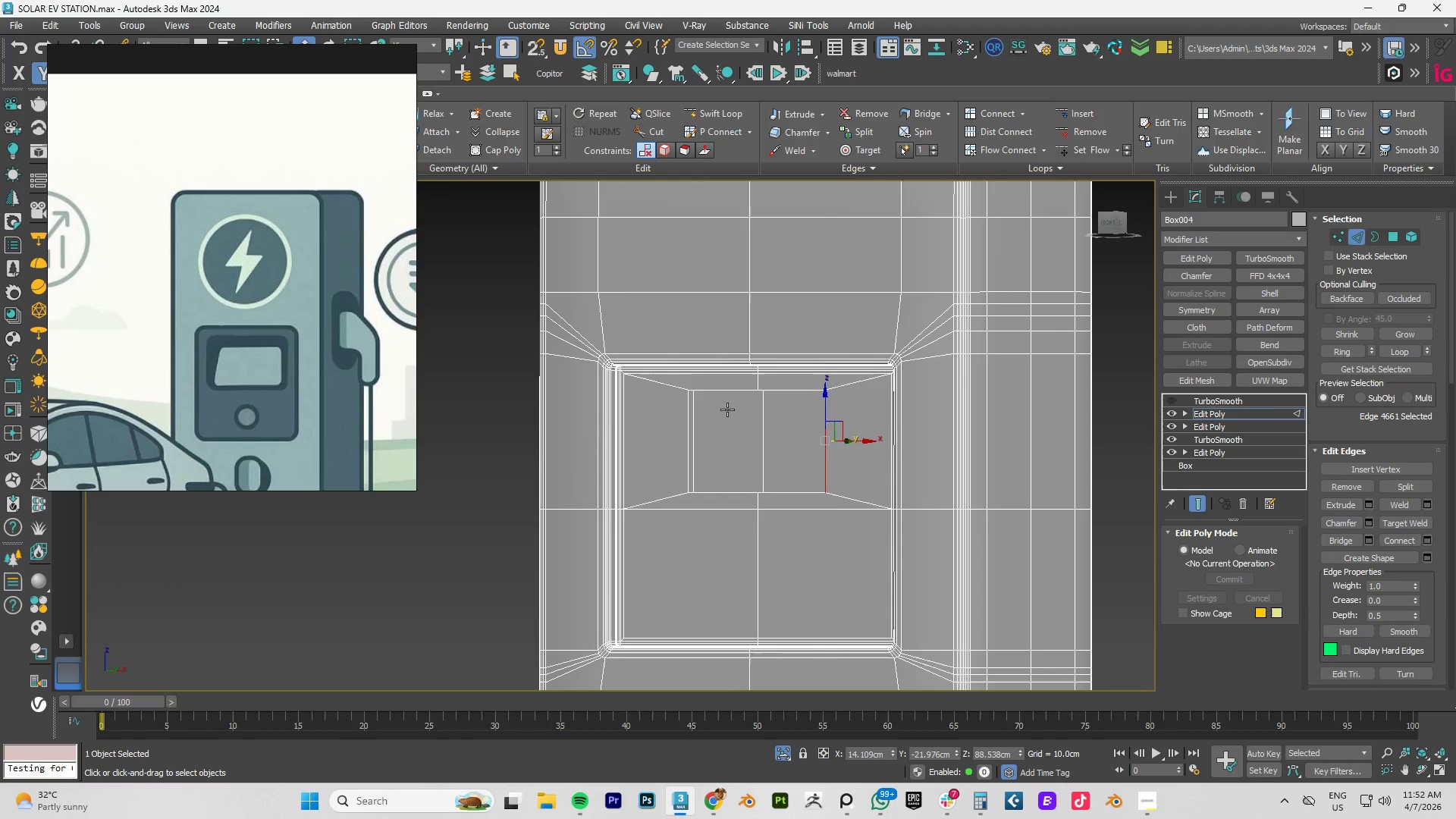 
key(2)
 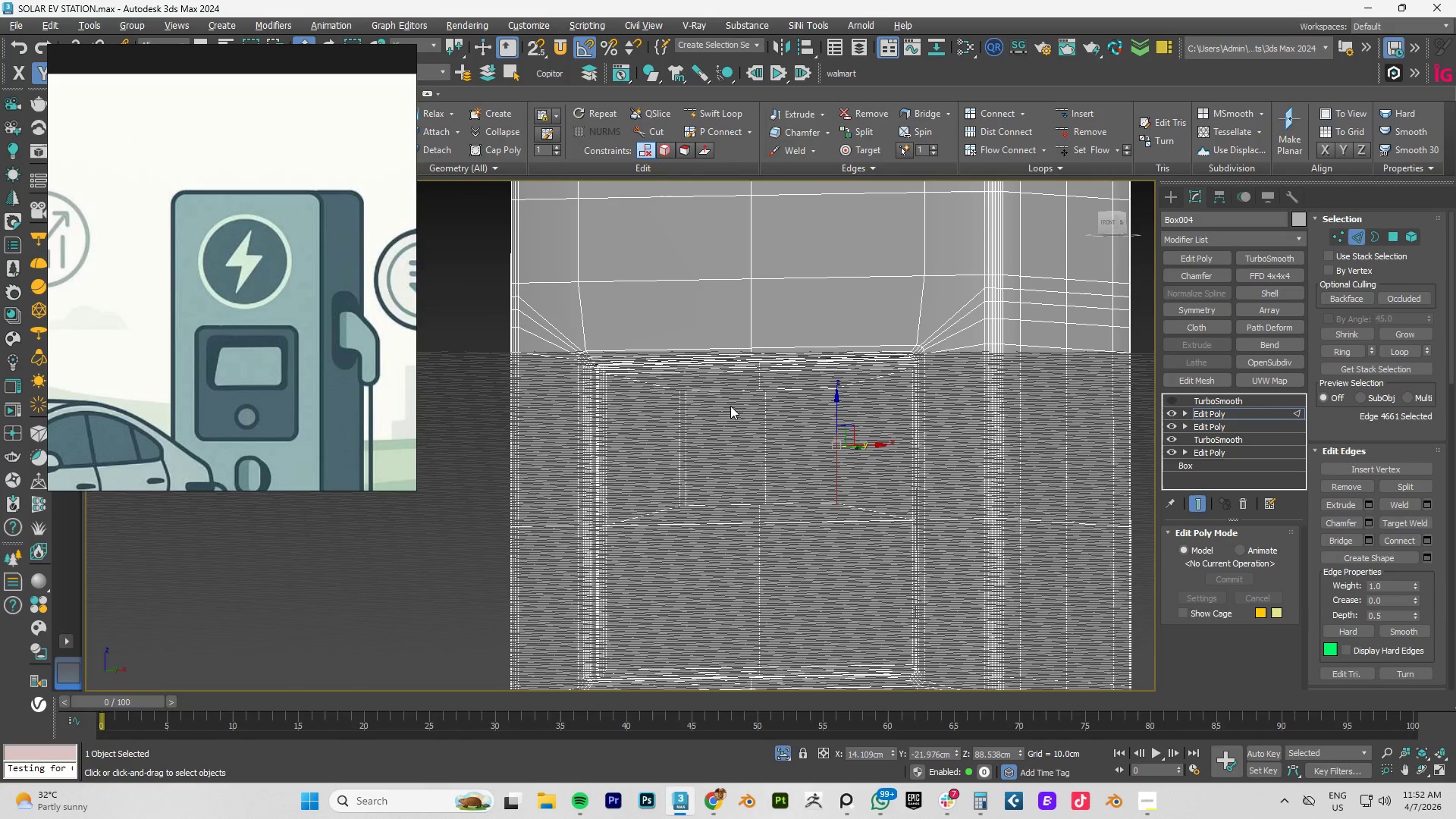 
hold_key(key=AltLeft, duration=0.45)
scroll: coordinate [730, 406], scroll_direction: down, amount: 1.0
 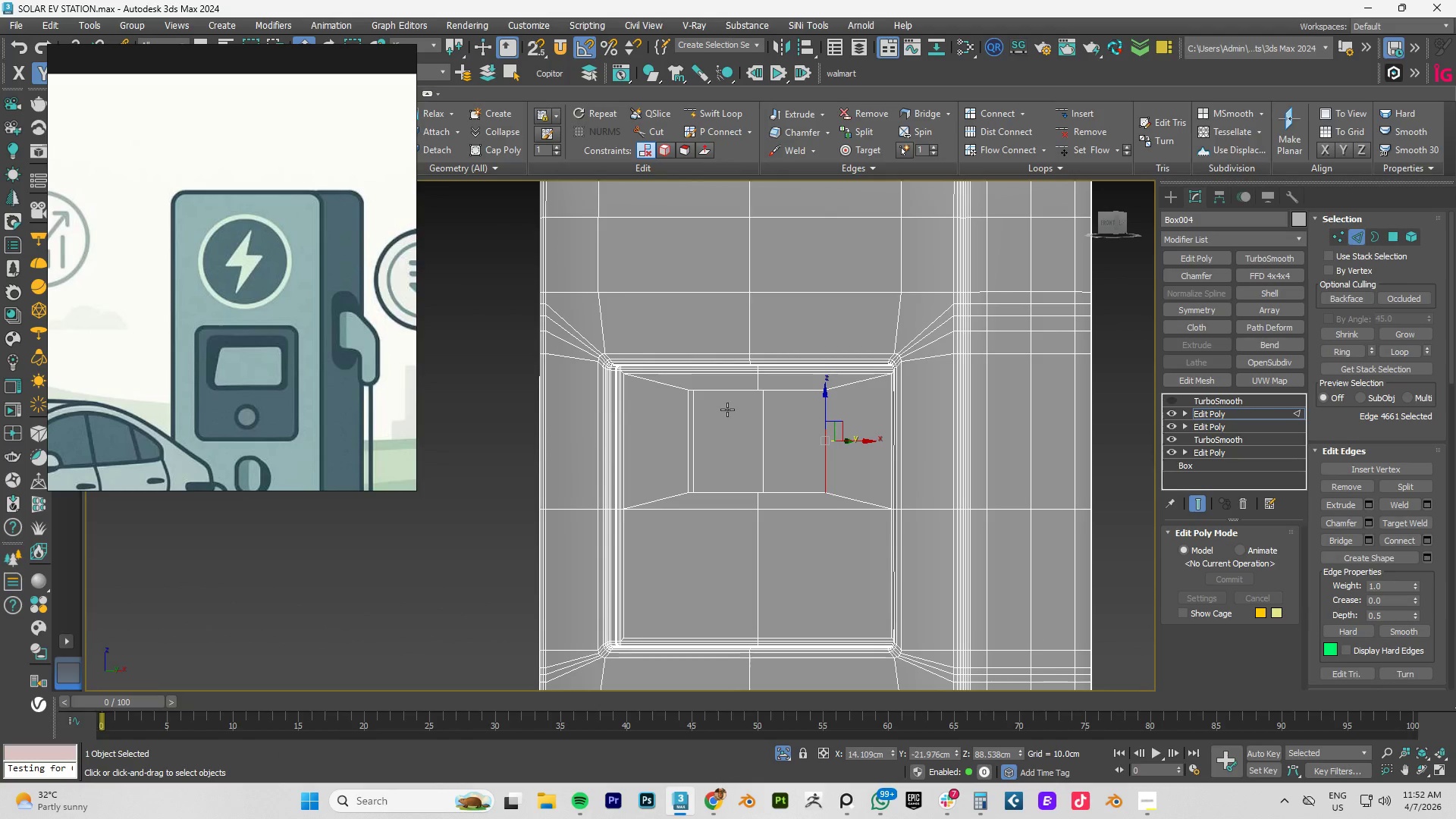 
key(P)
 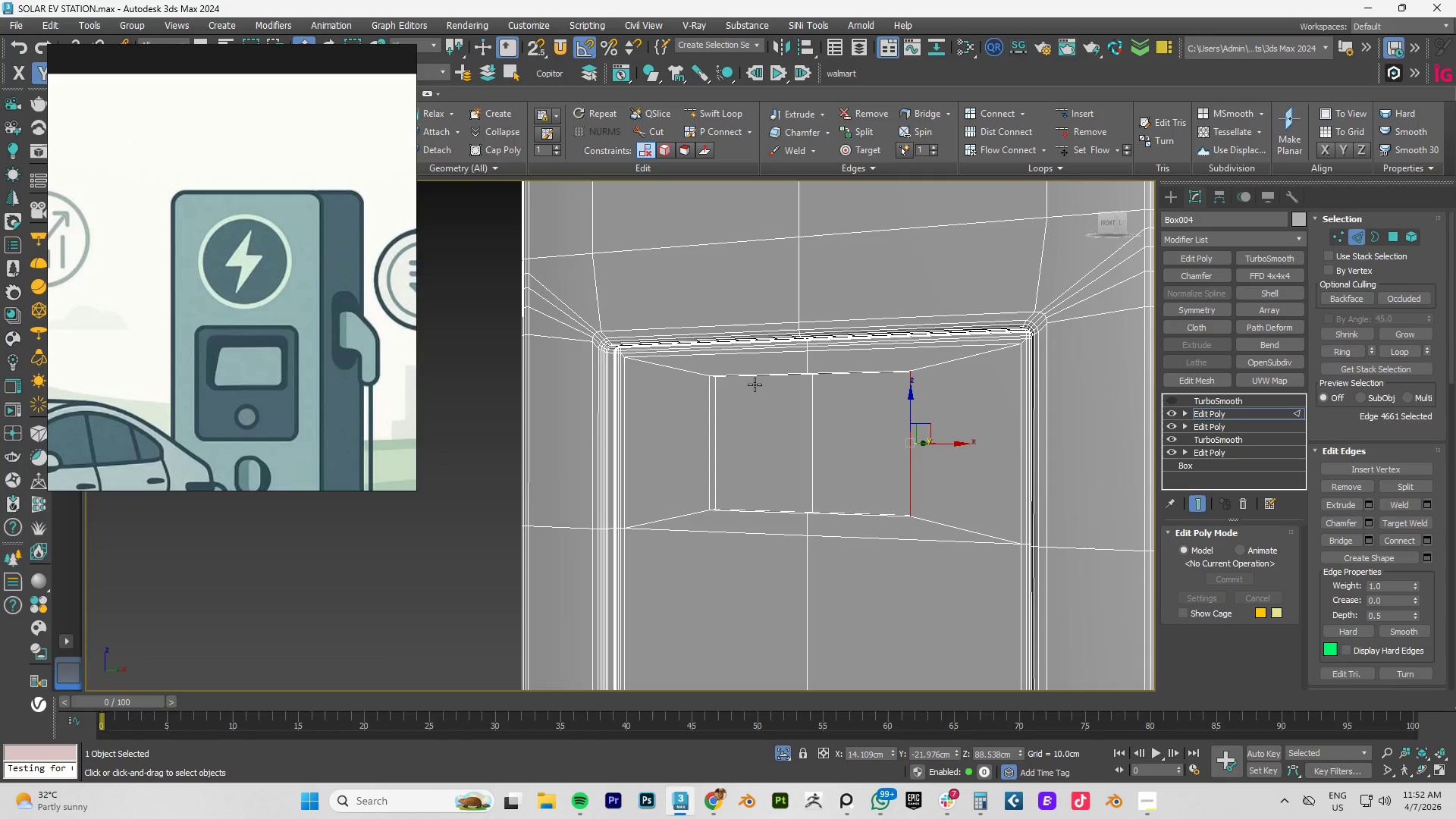 
double_click([755, 381])
 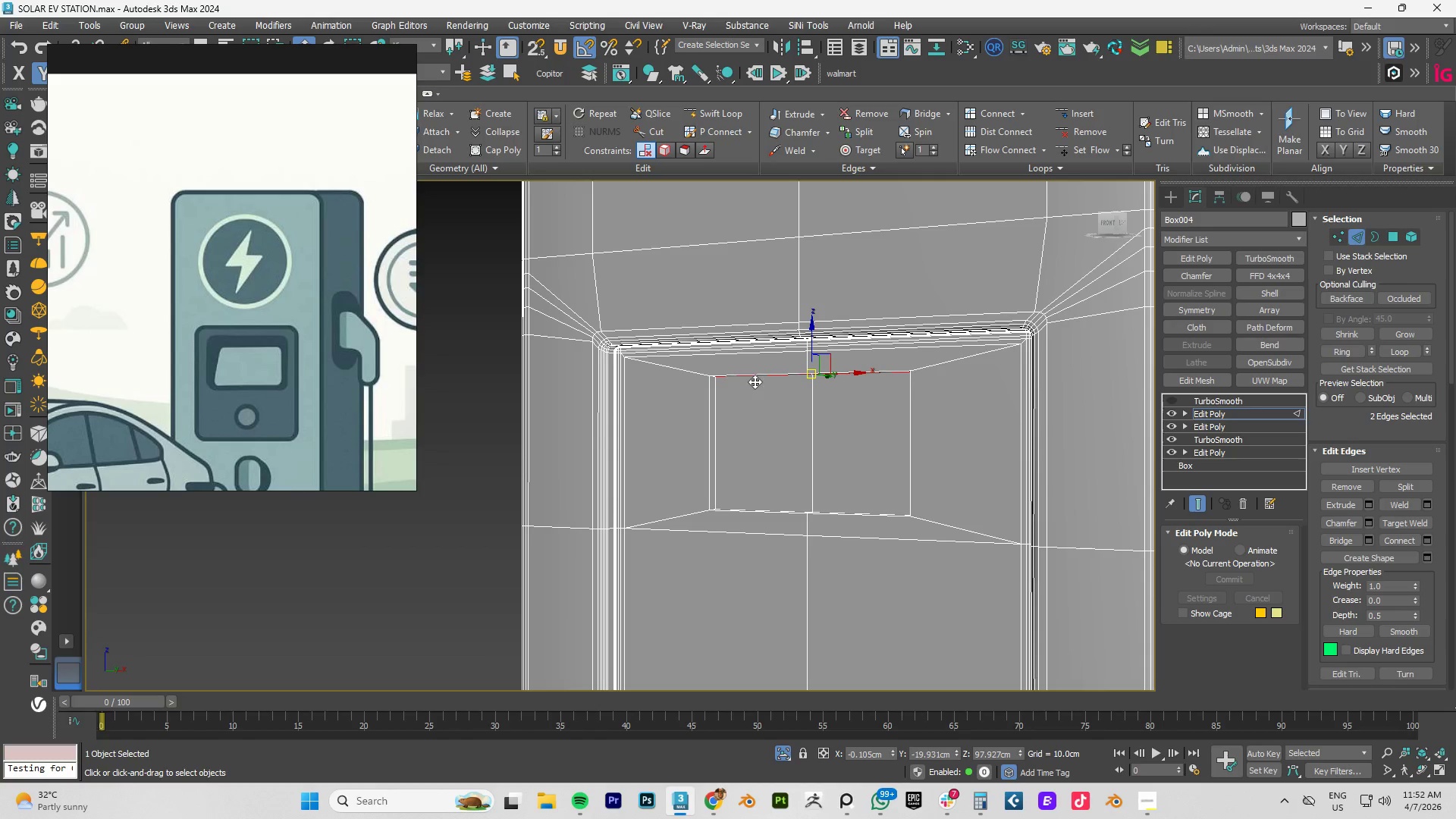 
hold_key(key=AltLeft, duration=1.05)
 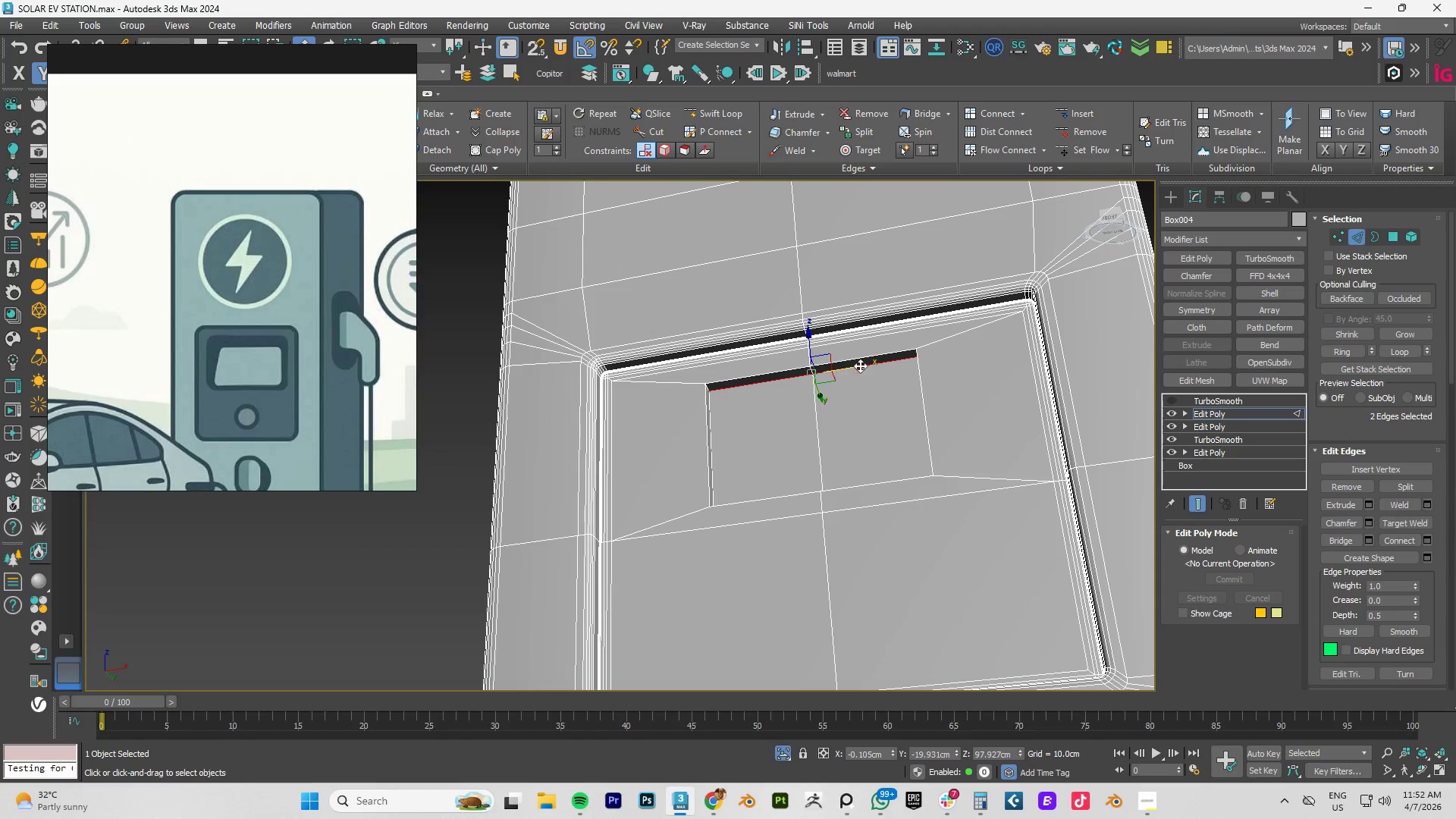 
hold_key(key=AltLeft, duration=0.59)
 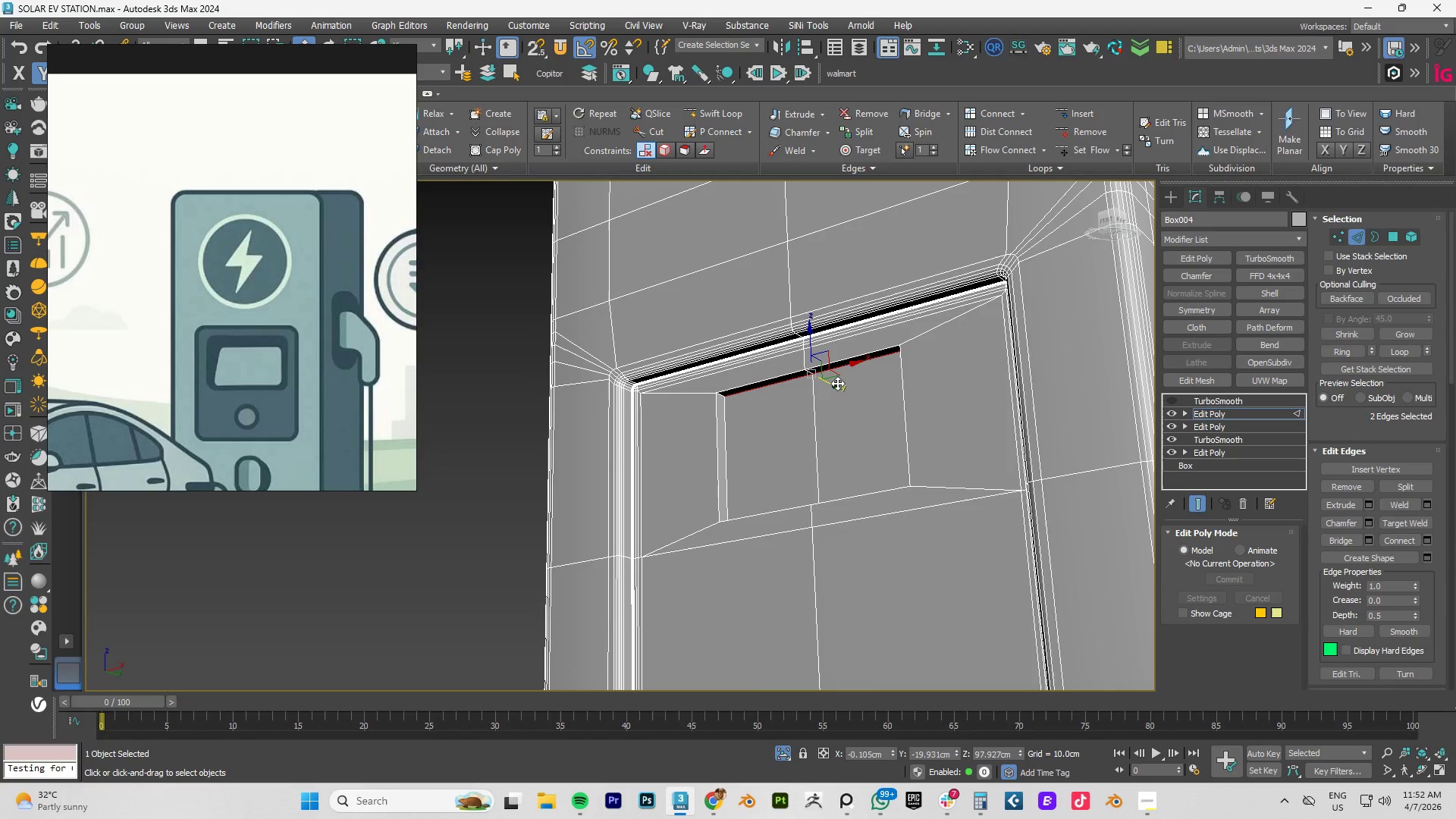 
left_click_drag(start_coordinate=[837, 383], to_coordinate=[849, 397])
 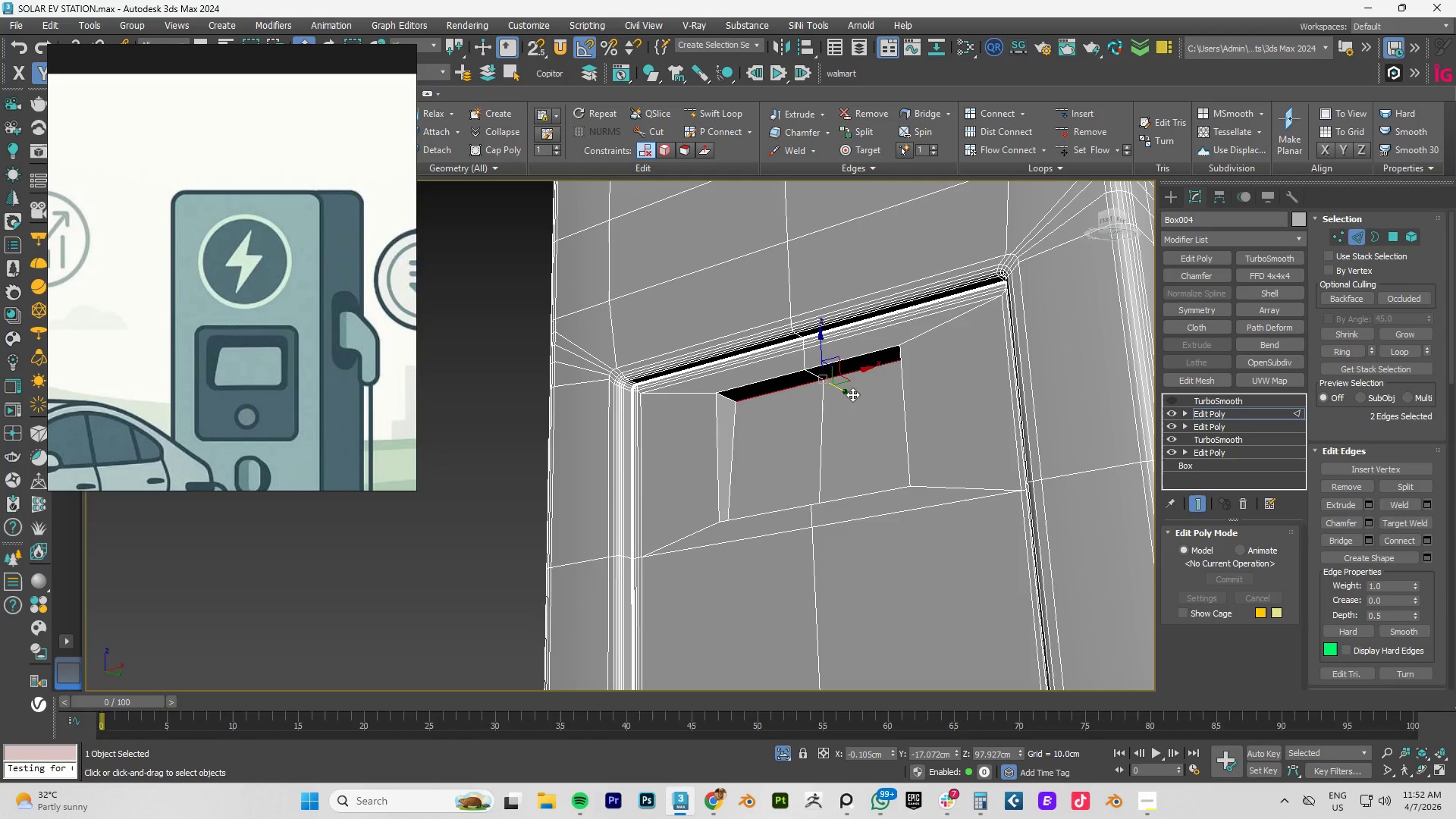 
left_click_drag(start_coordinate=[839, 392], to_coordinate=[851, 393])
 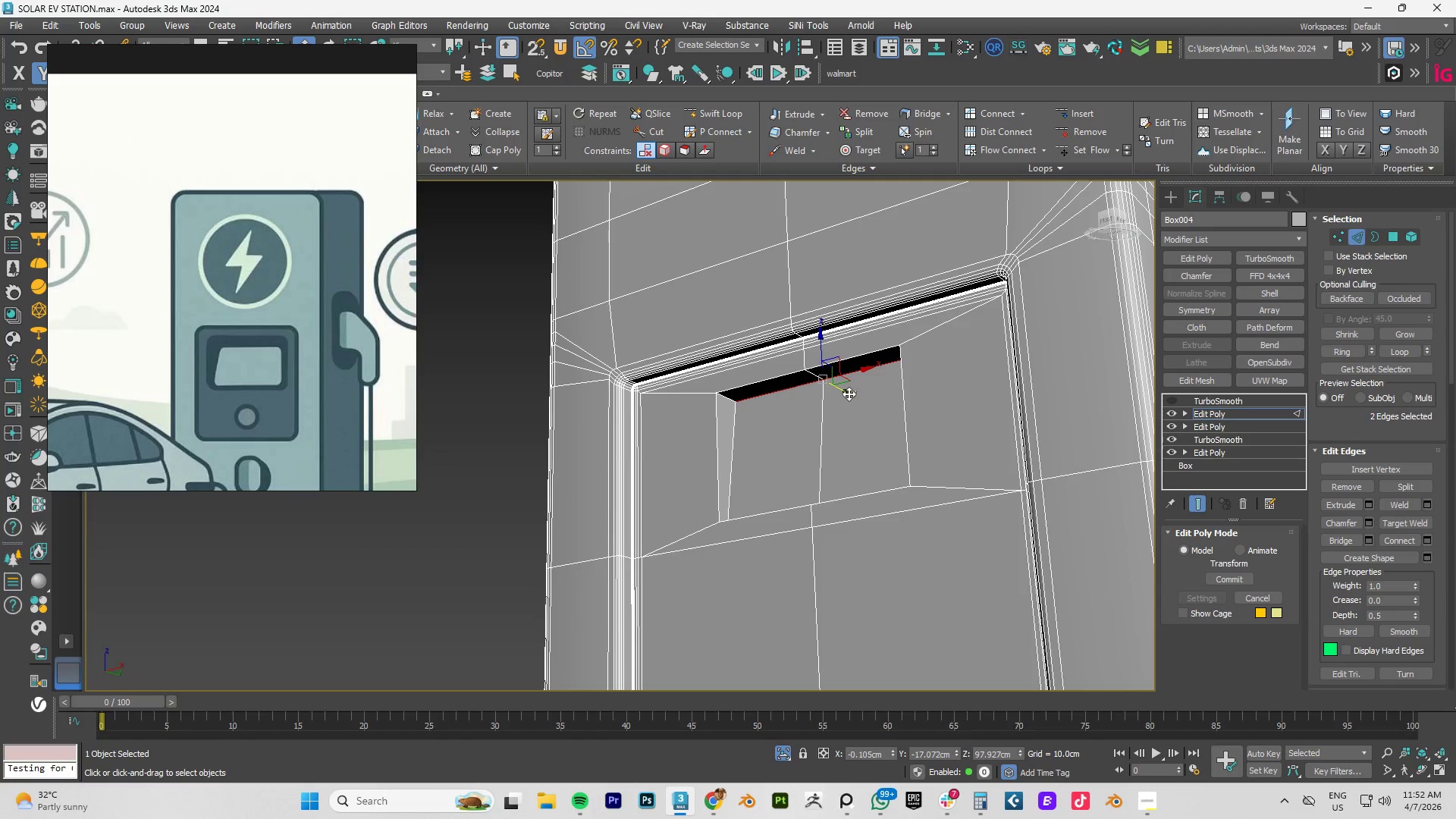 
key(Control+Z)
 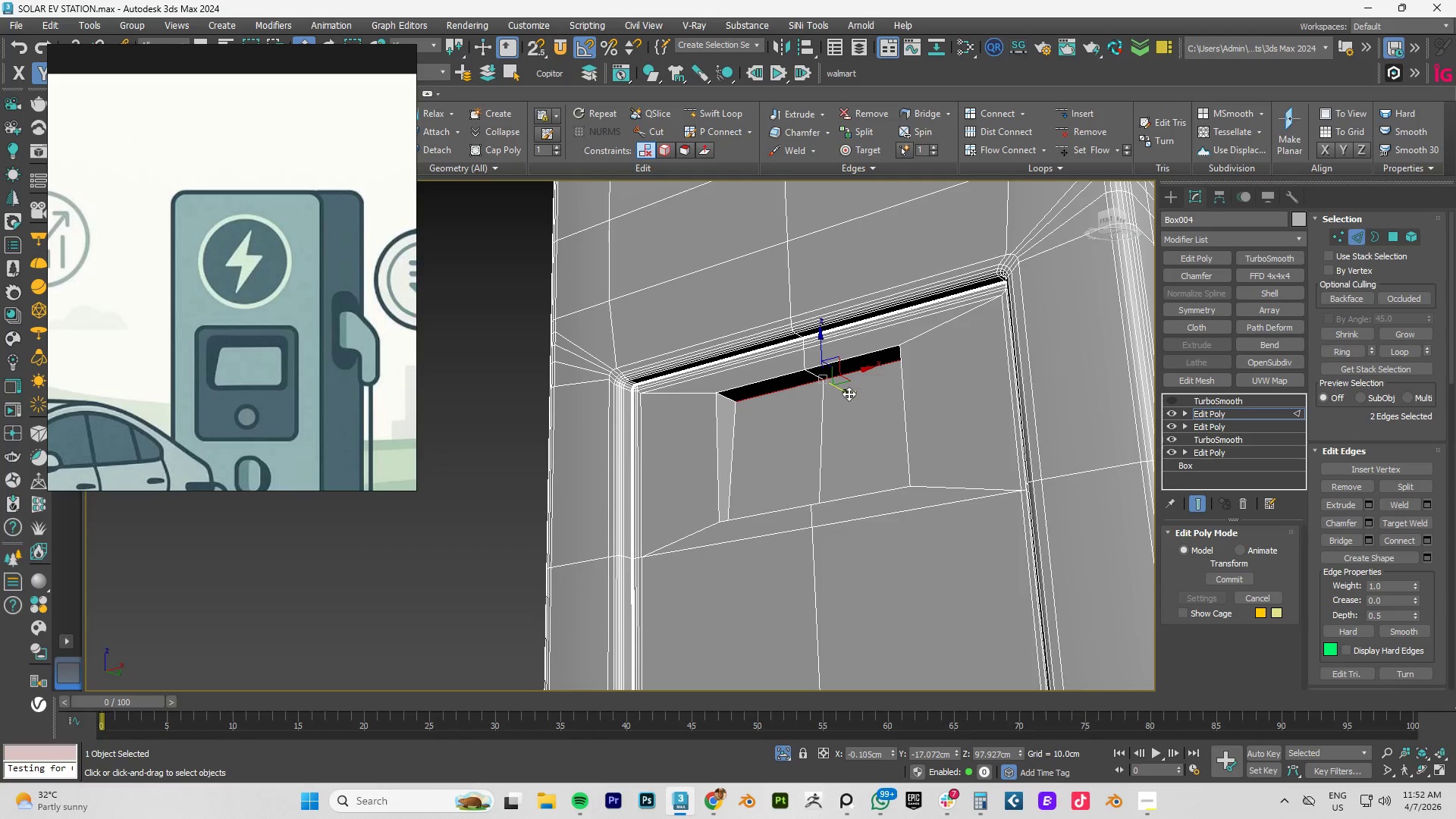 
key(Control+Z)
 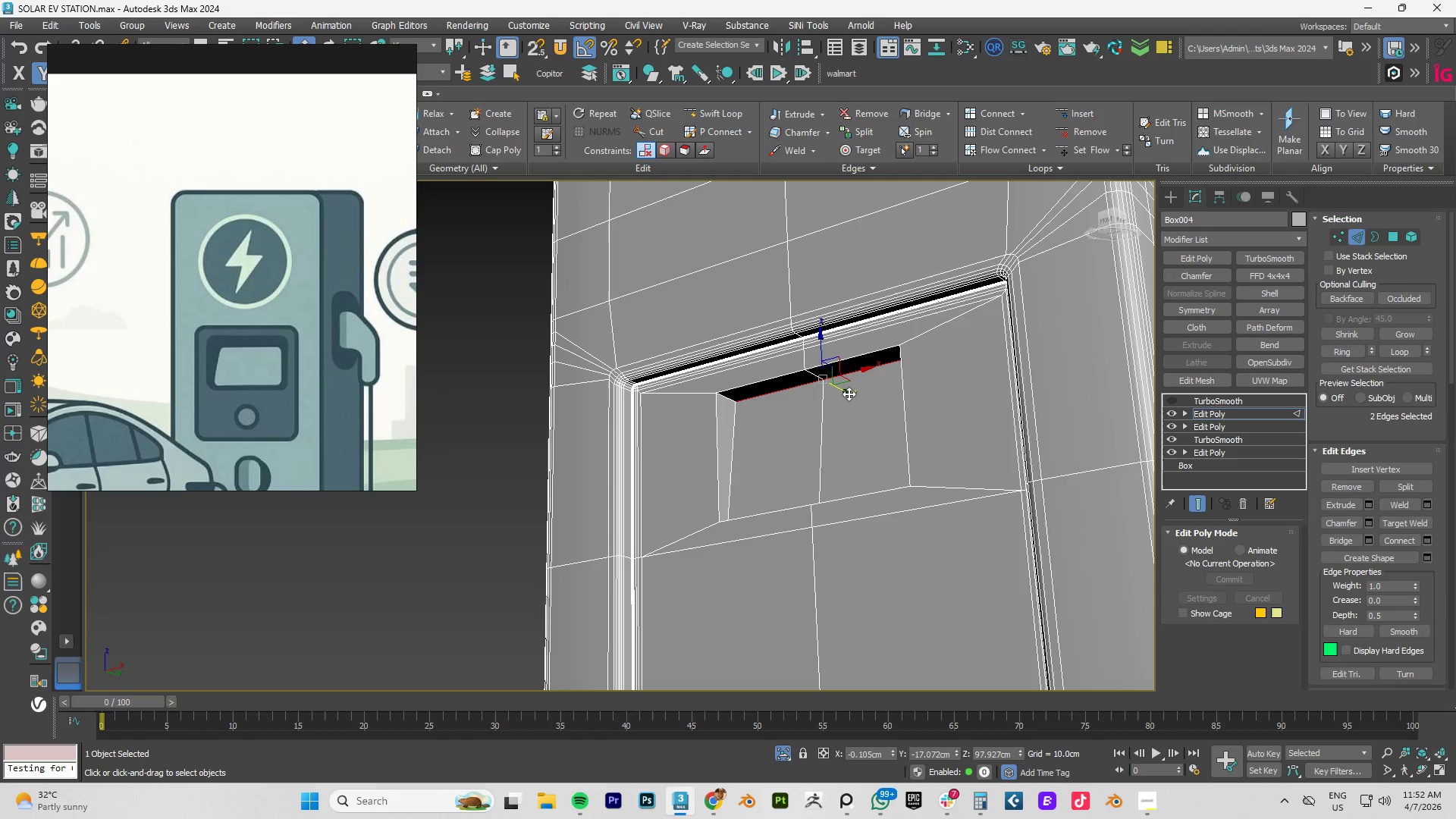 
key(Control+Z)
 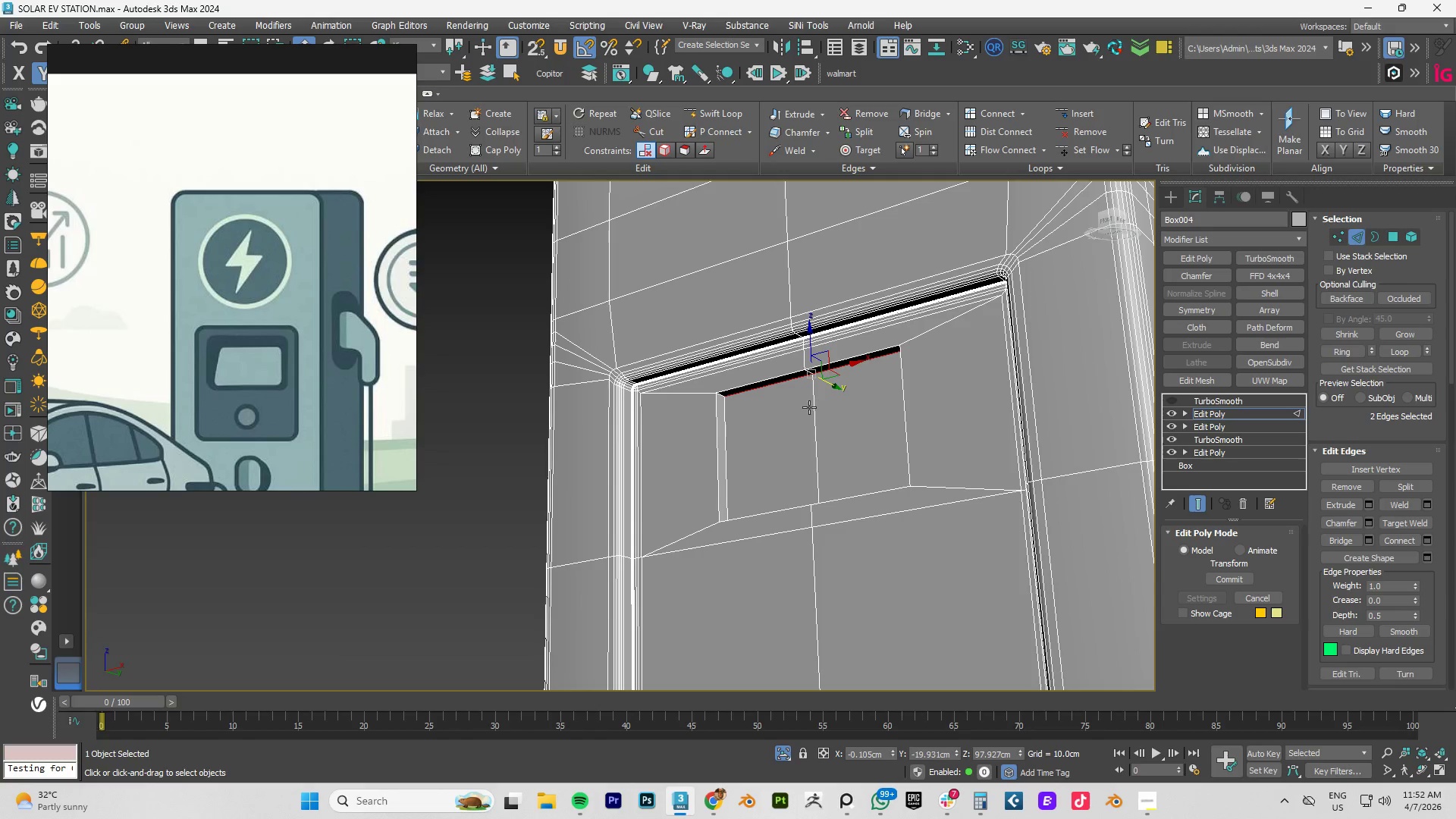 
hold_key(key=AltLeft, duration=1.51)
 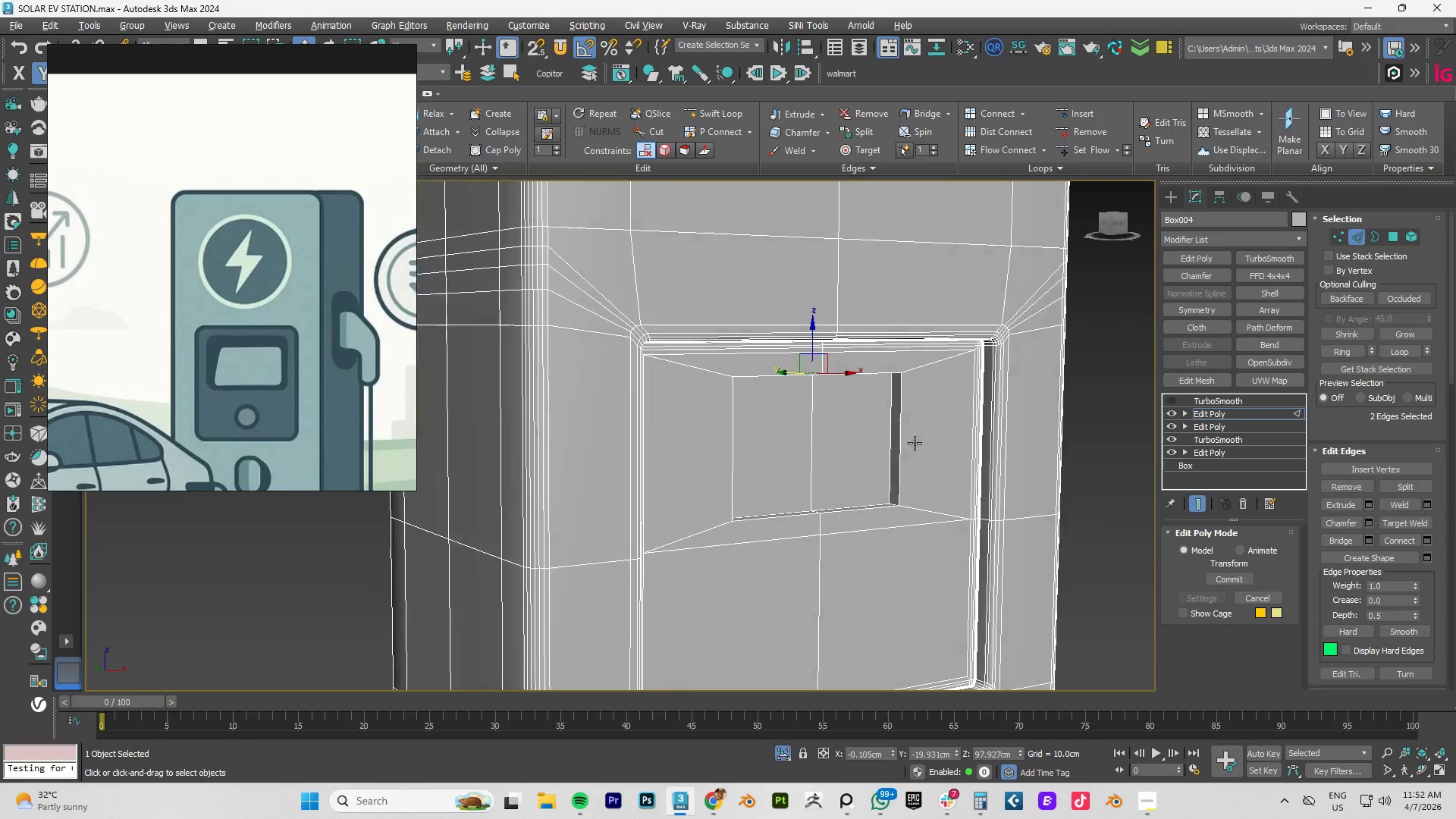 
hold_key(key=AltLeft, duration=0.83)
 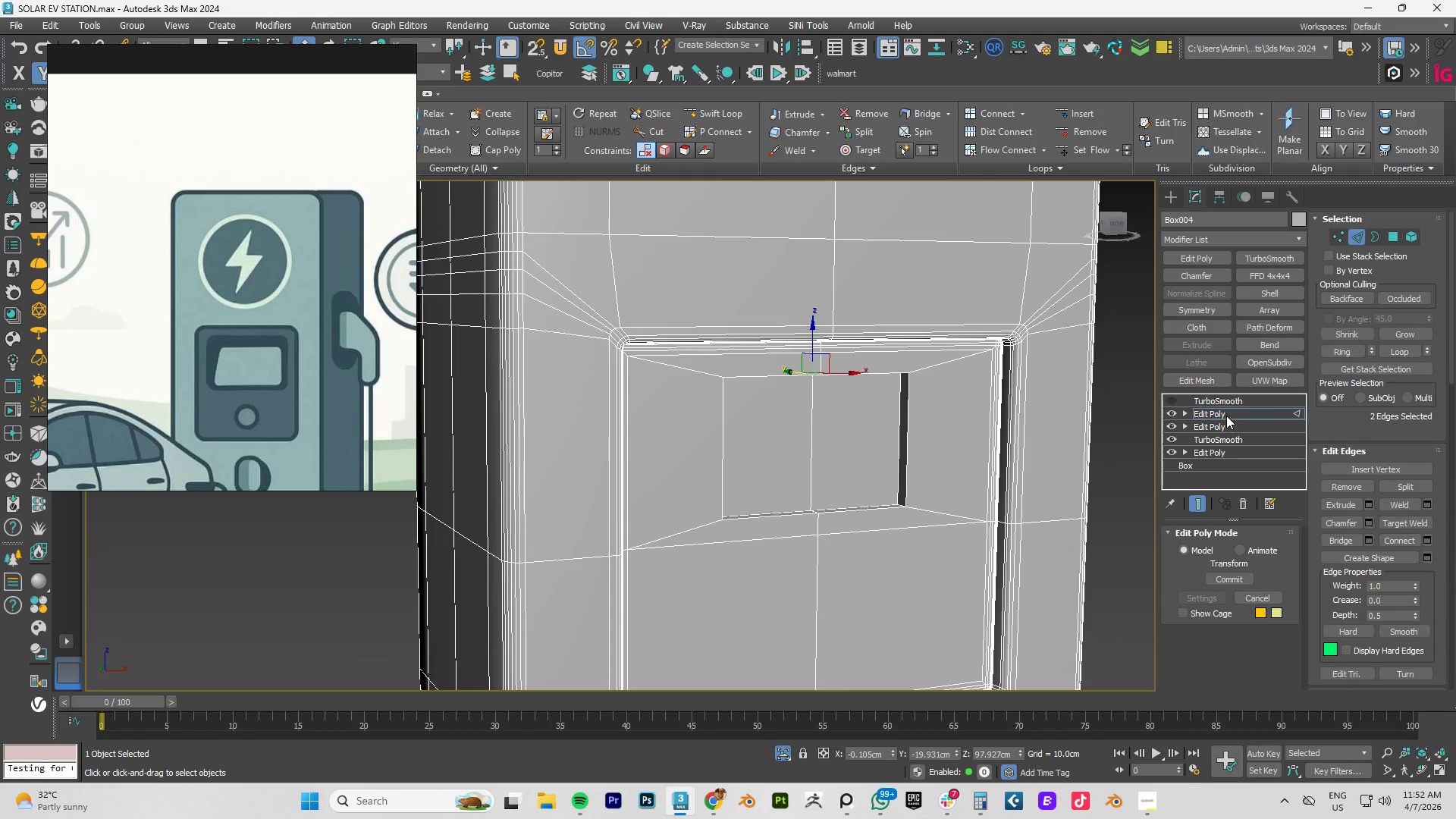 
left_click([1225, 416])
 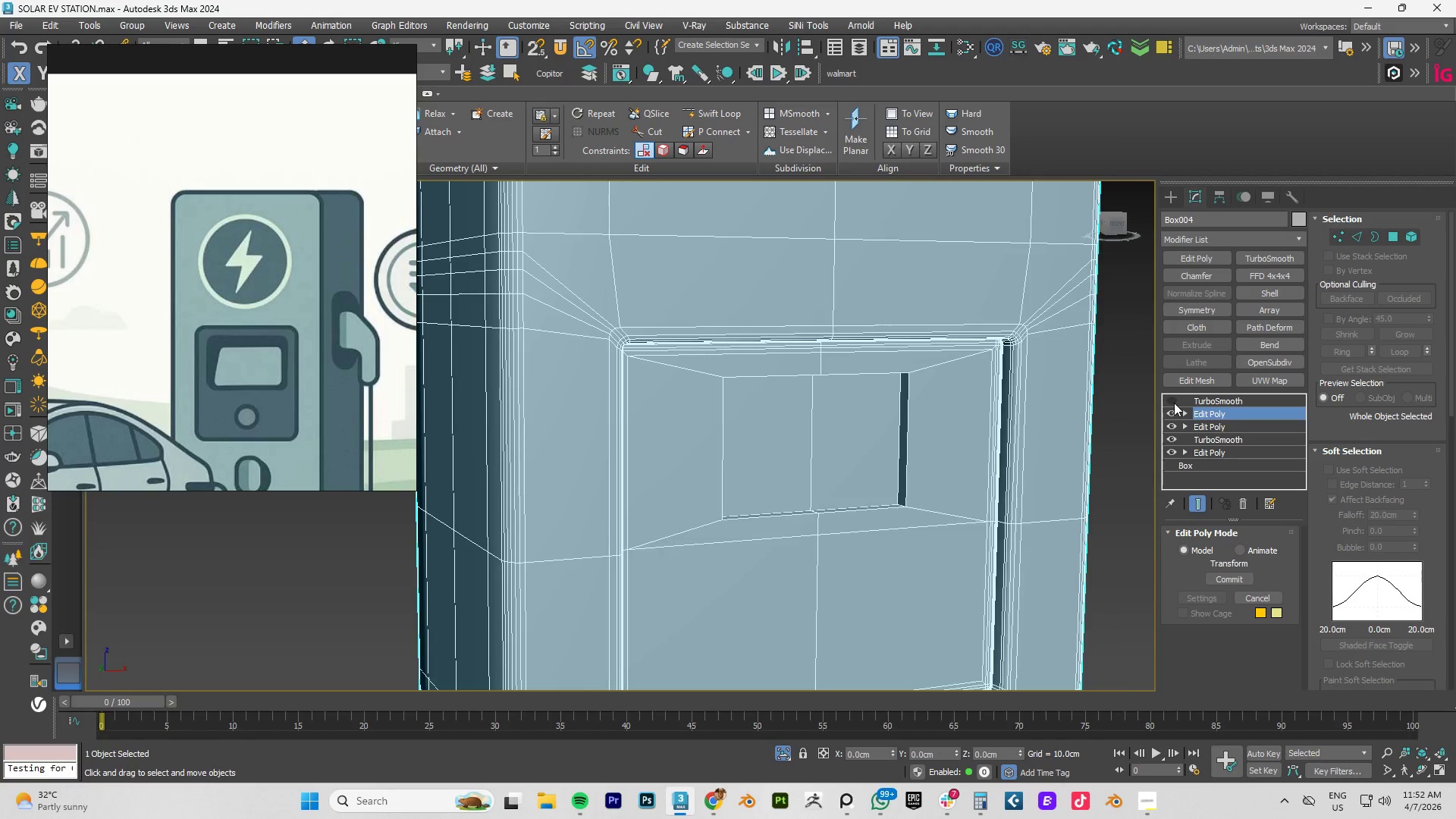 
left_click([1171, 400])
 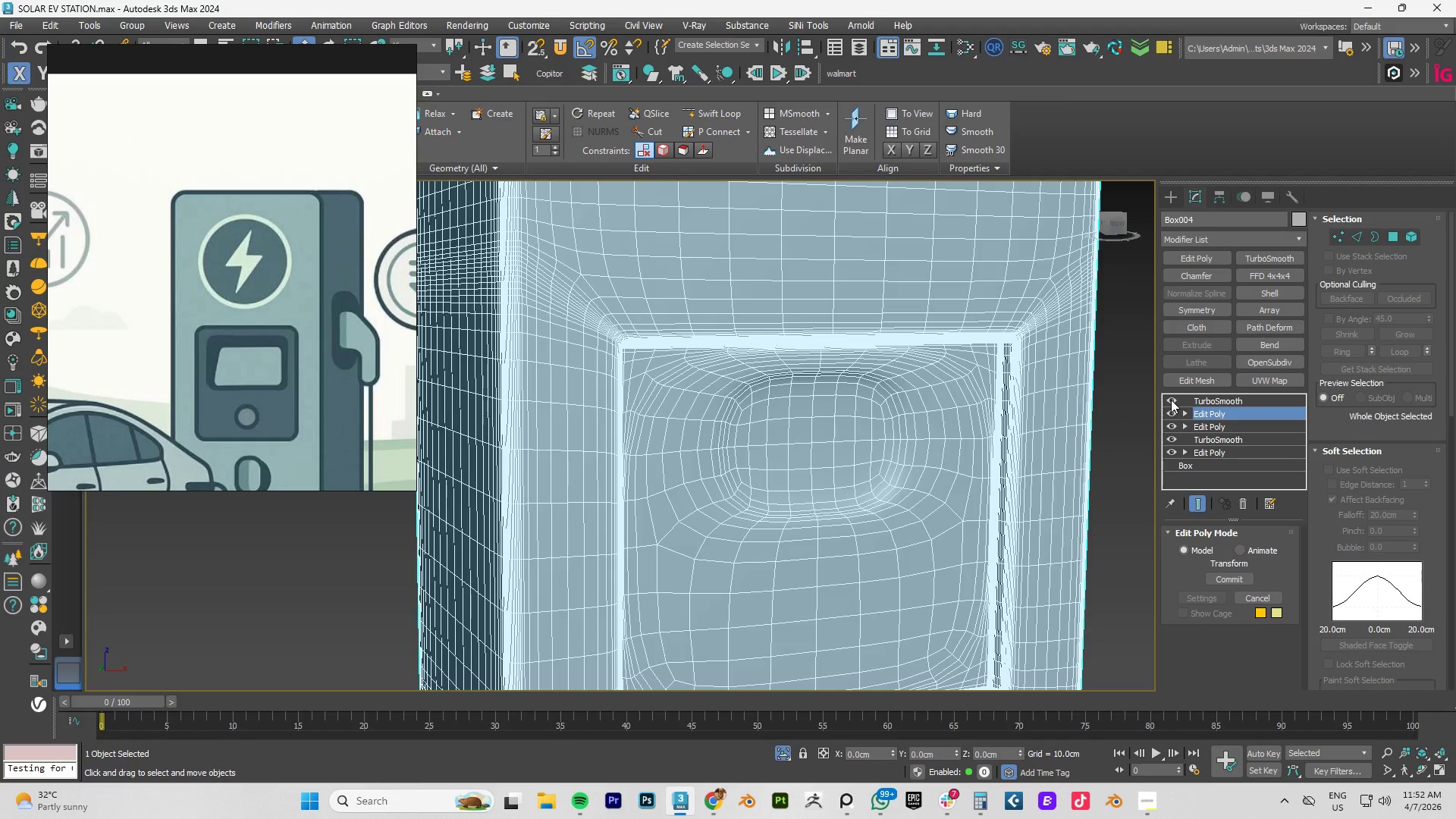 
left_click([1171, 400])
 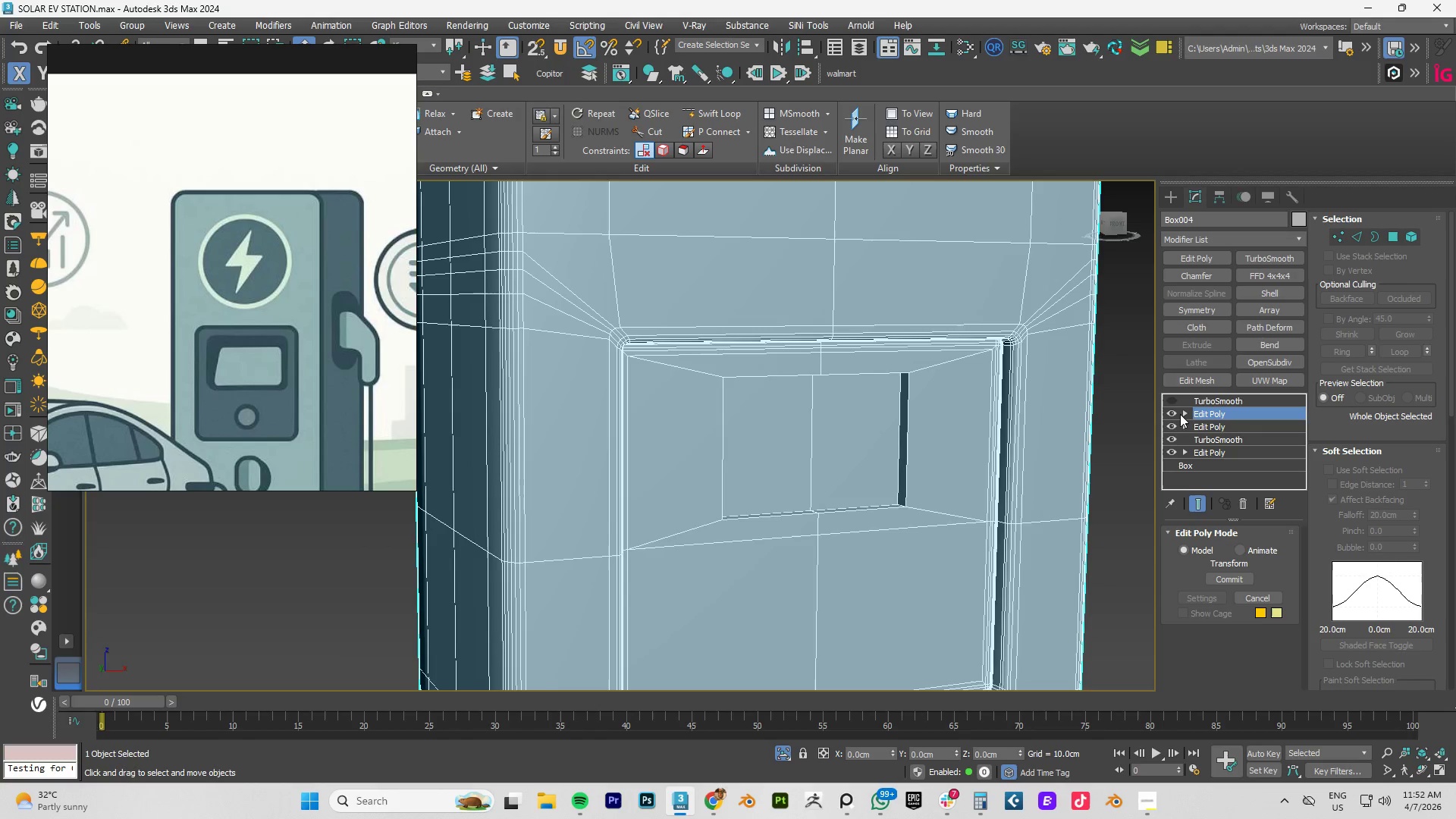 
left_click([1169, 413])
 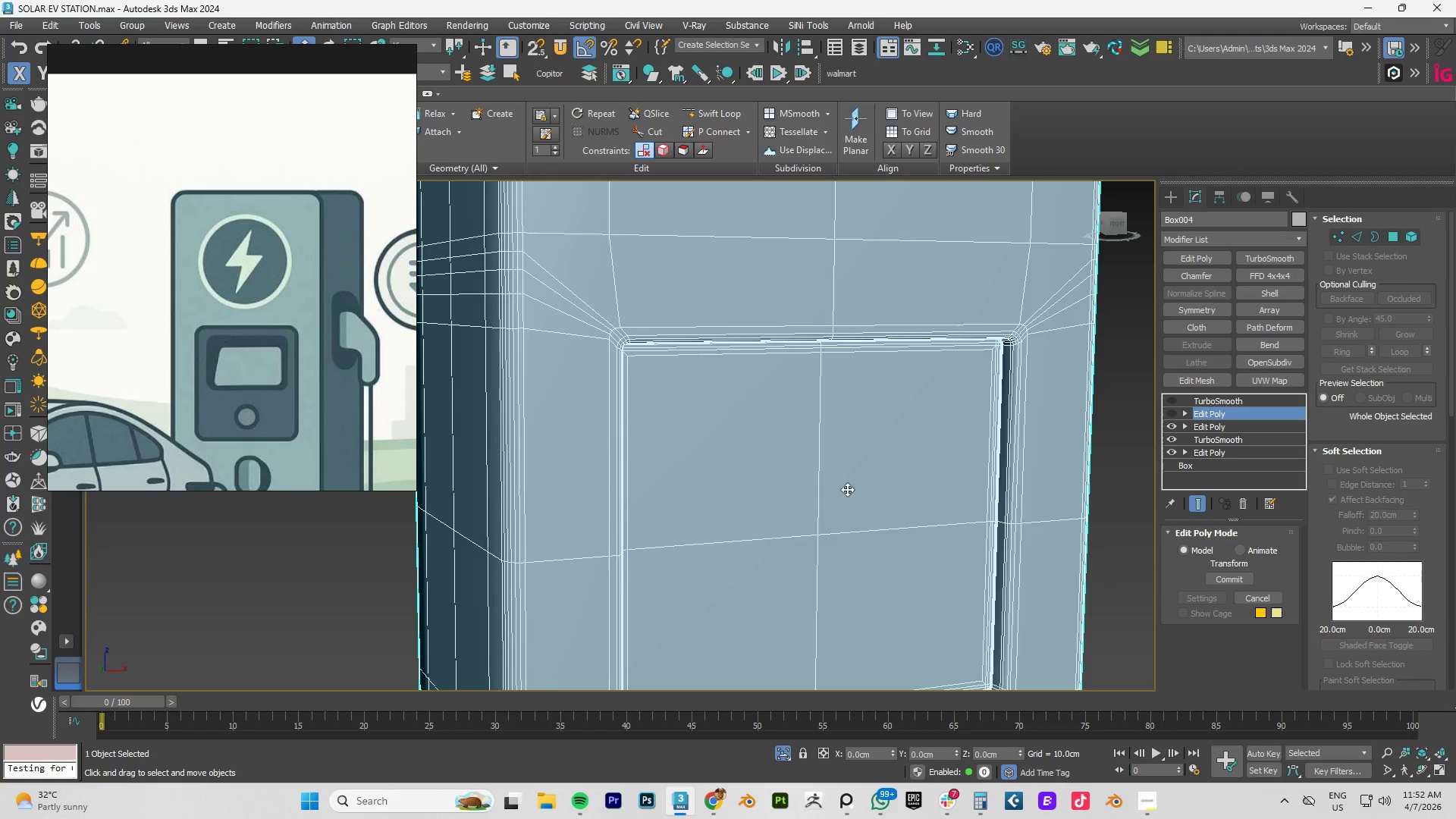 
hold_key(key=AltLeft, duration=0.84)
 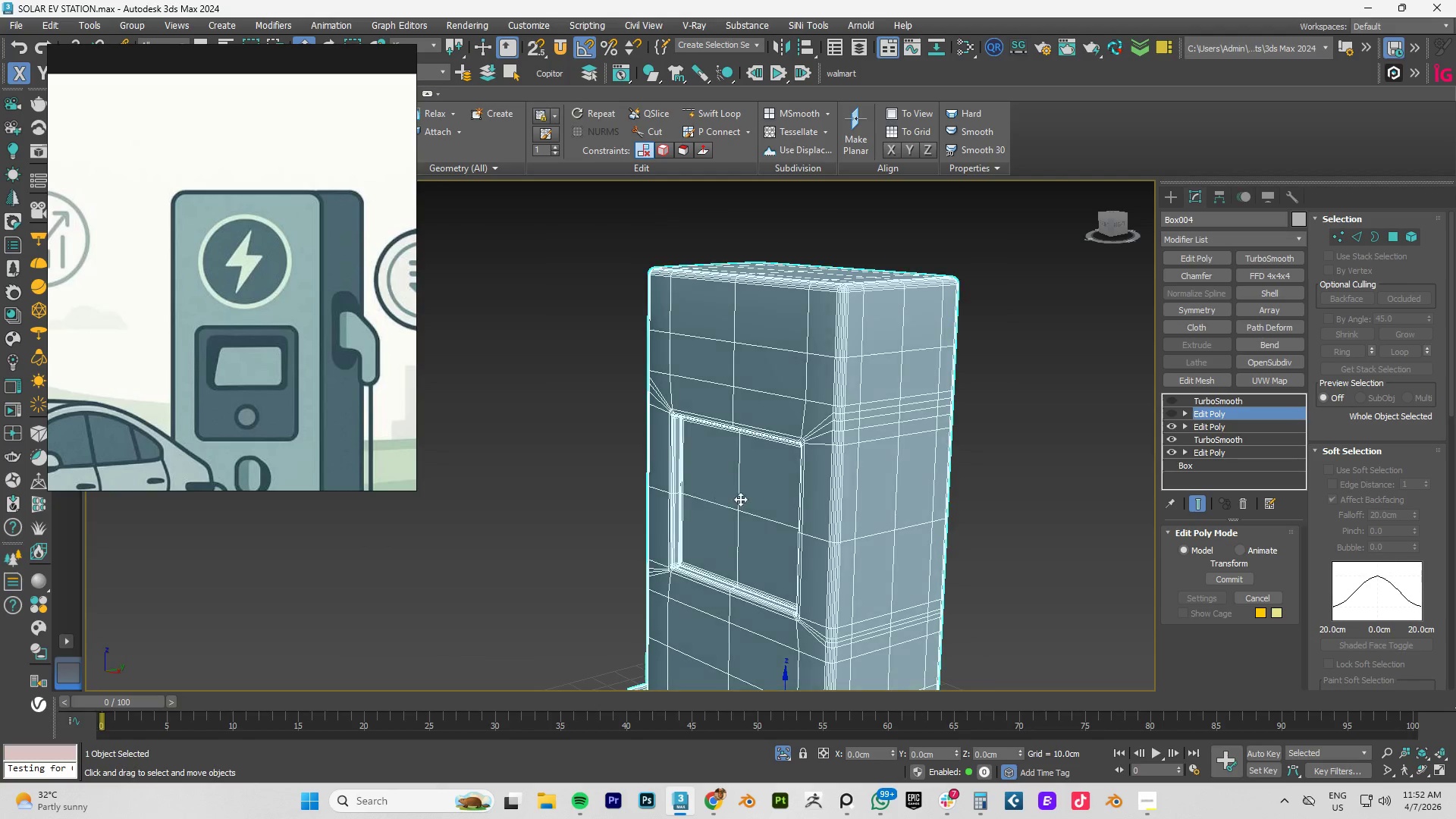 
scroll: coordinate [830, 491], scroll_direction: down, amount: 2.0
 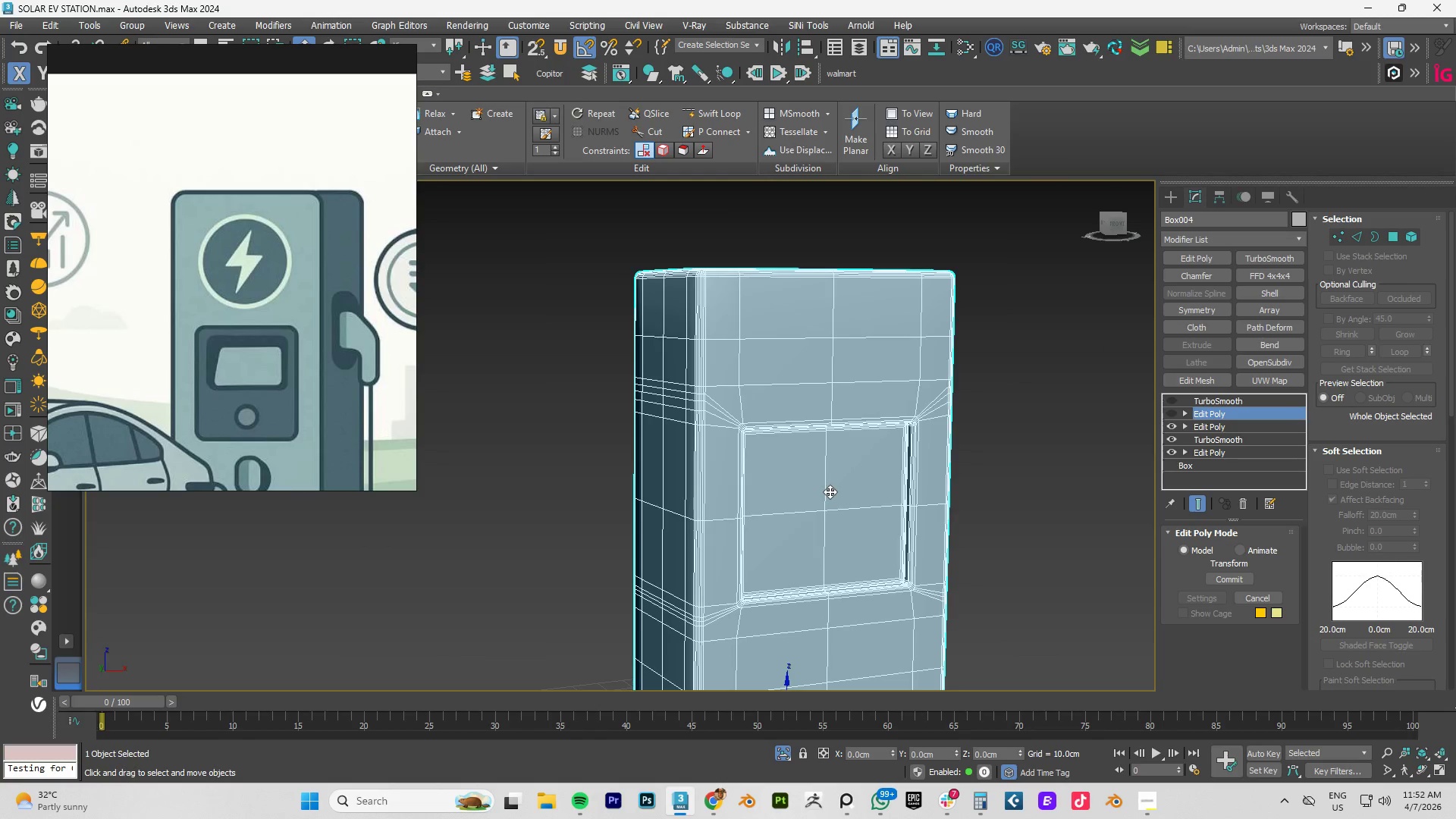 
hold_key(key=AltLeft, duration=1.53)
 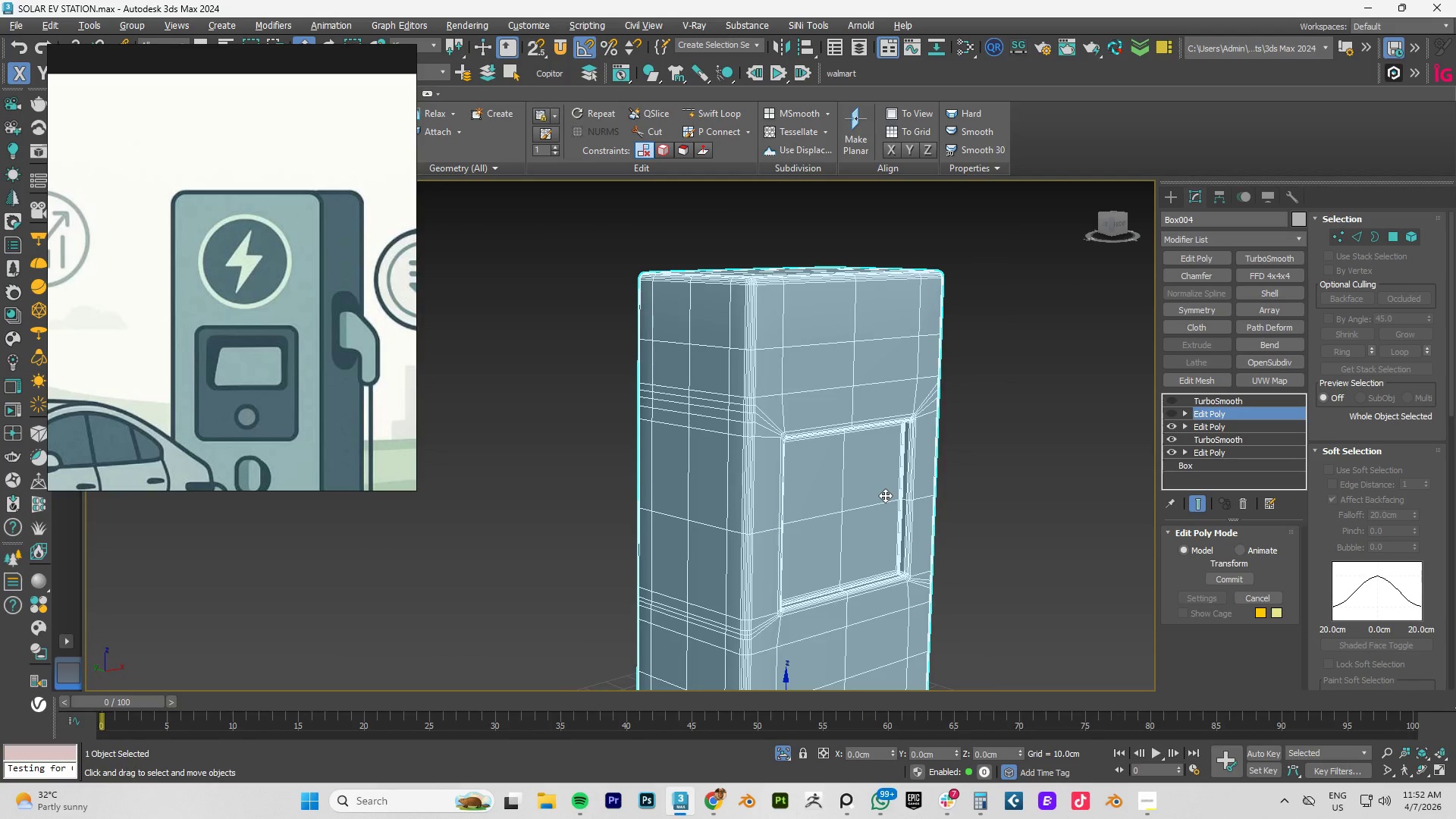 
hold_key(key=AltLeft, duration=1.51)
 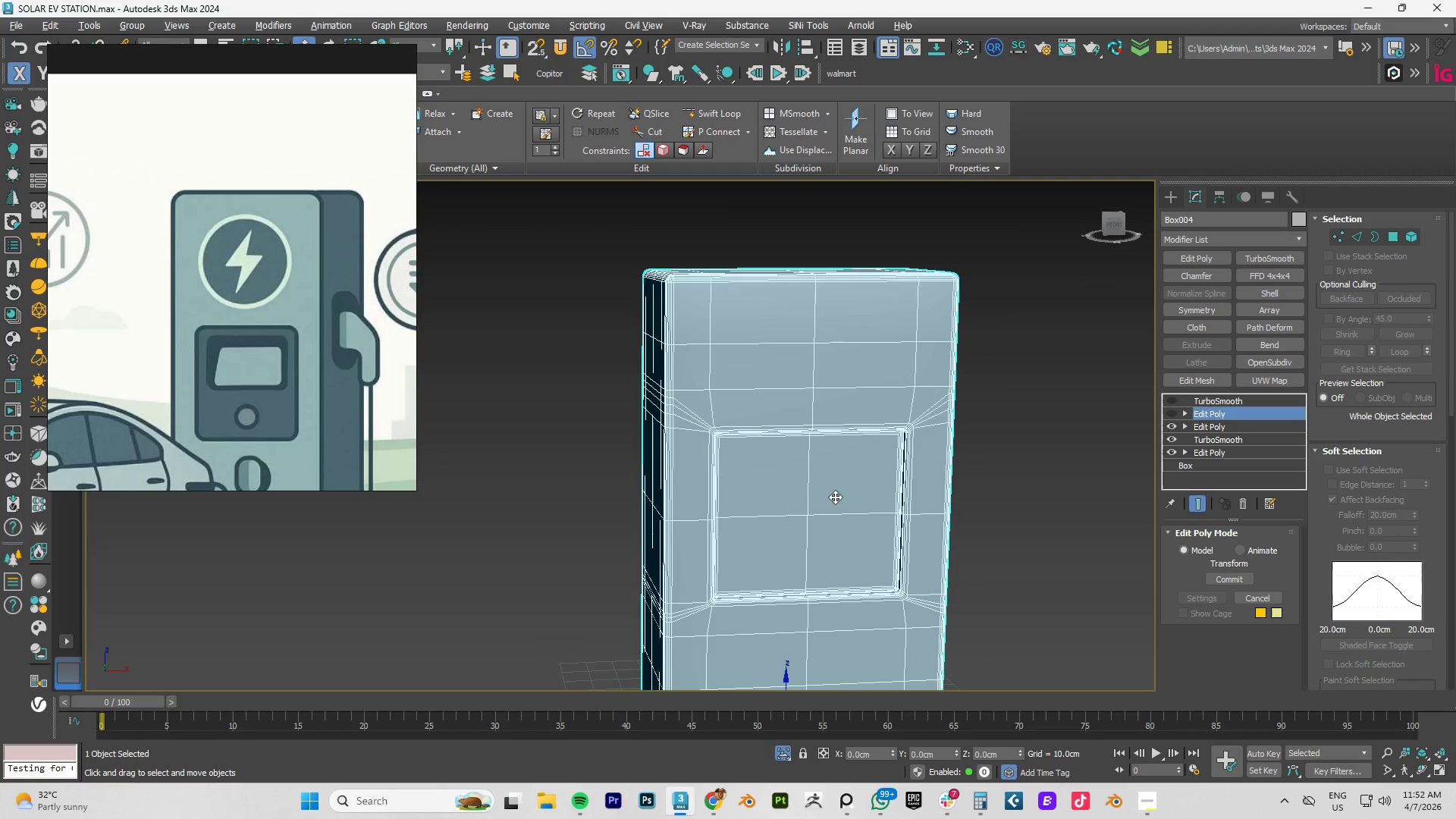 
hold_key(key=AltLeft, duration=0.58)
 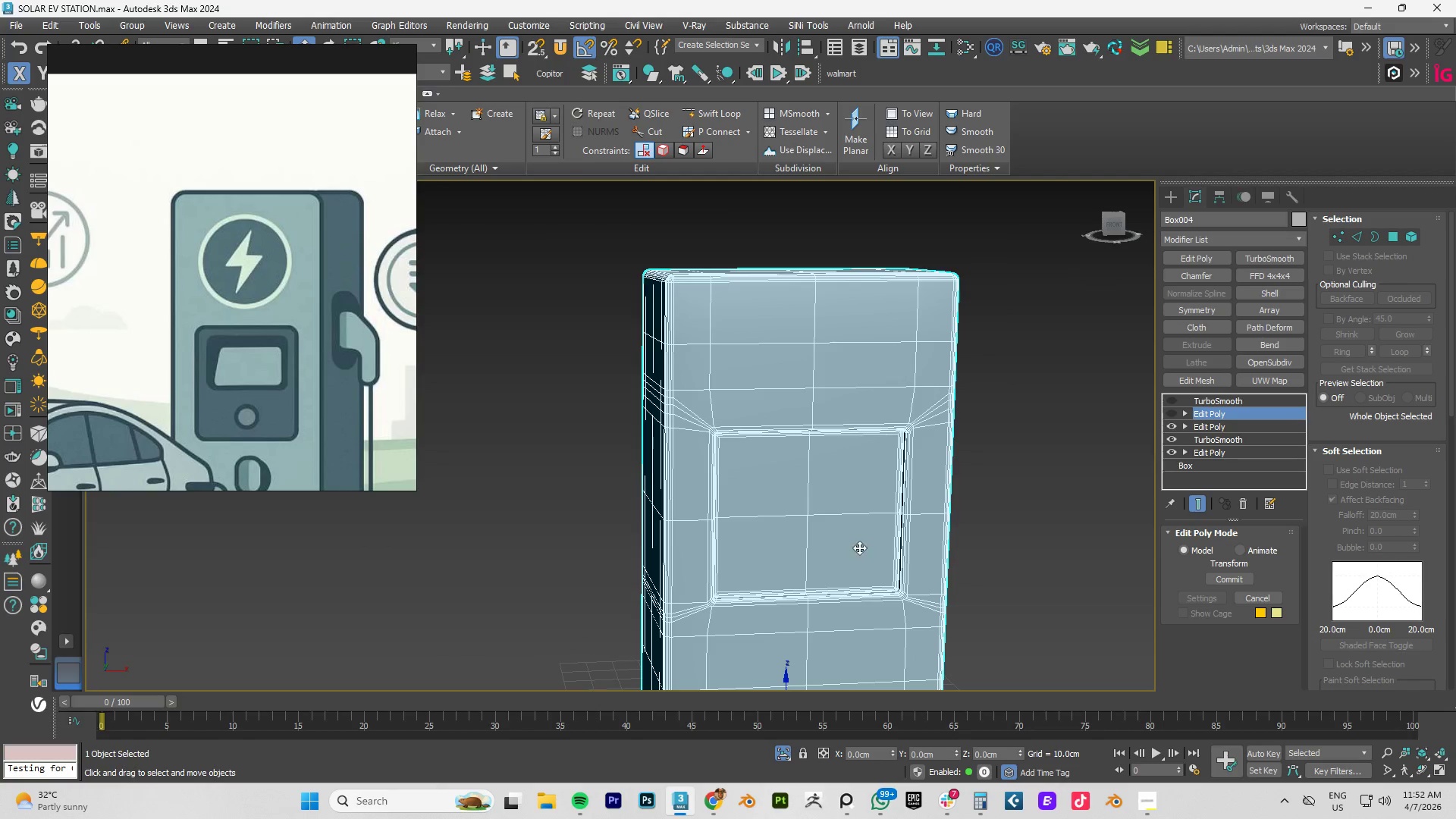 
key(Alt+AltLeft)
 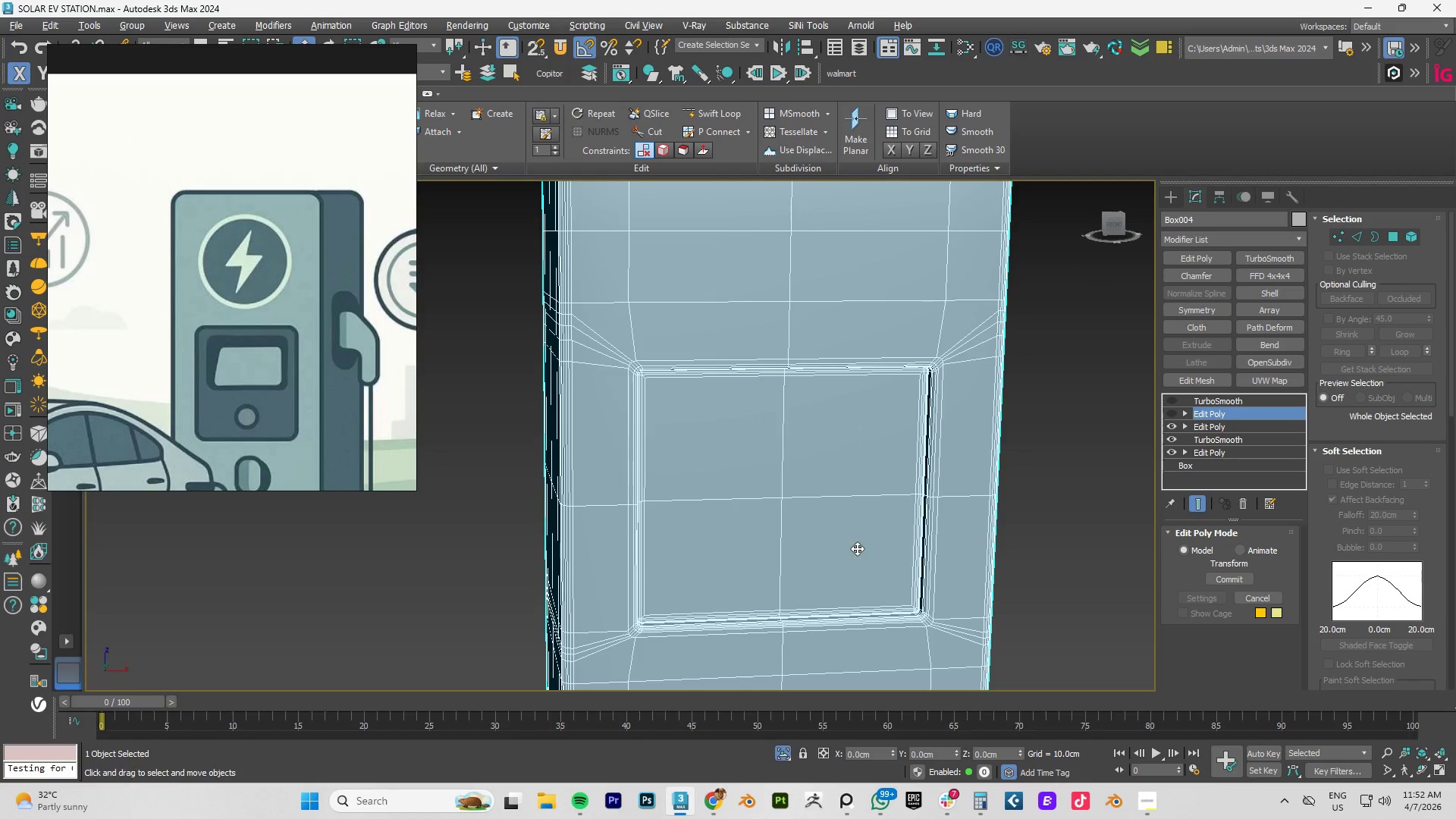 
key(Alt+1)
 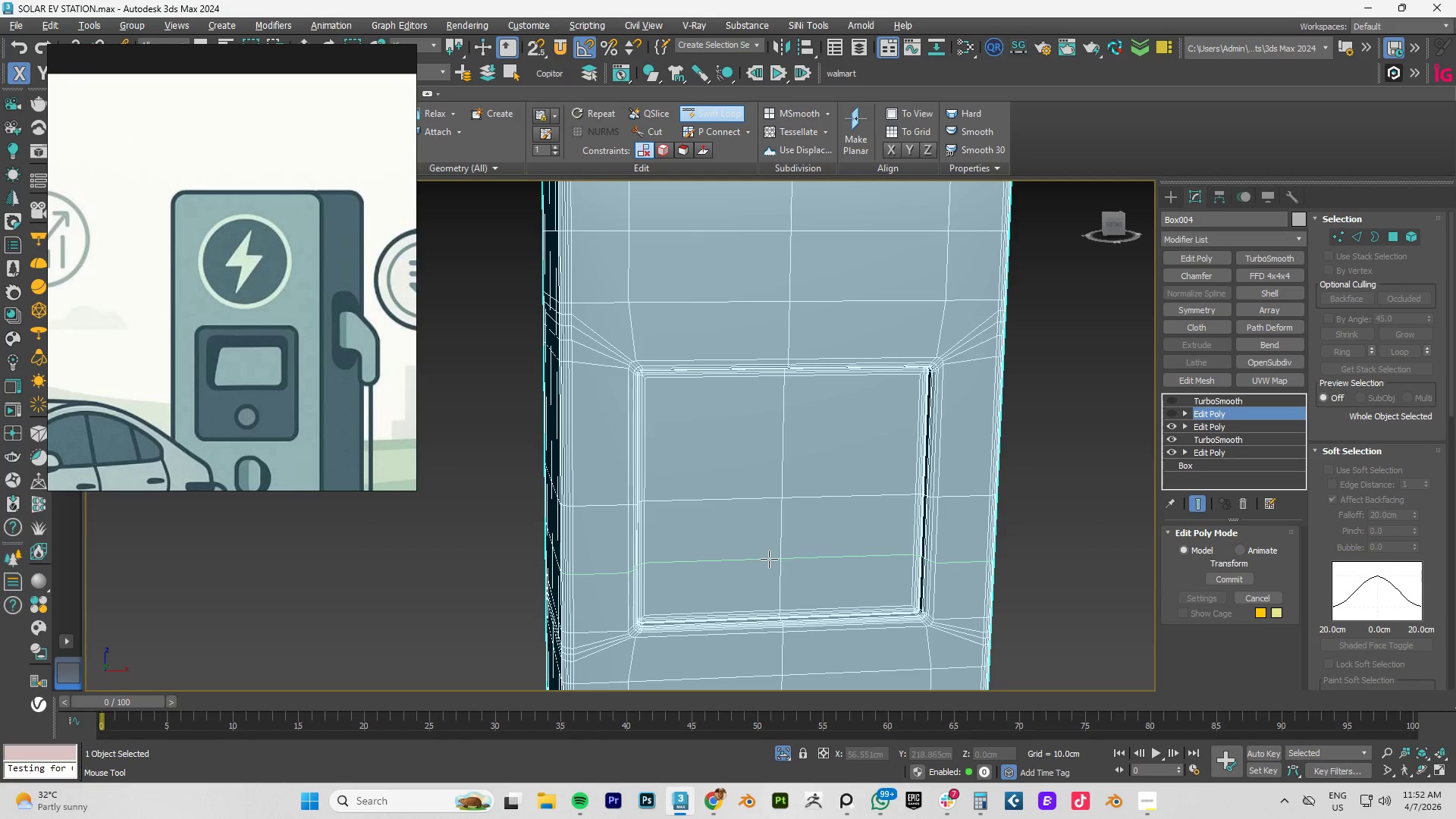 
scroll: coordinate [857, 548], scroll_direction: up, amount: 1.0
 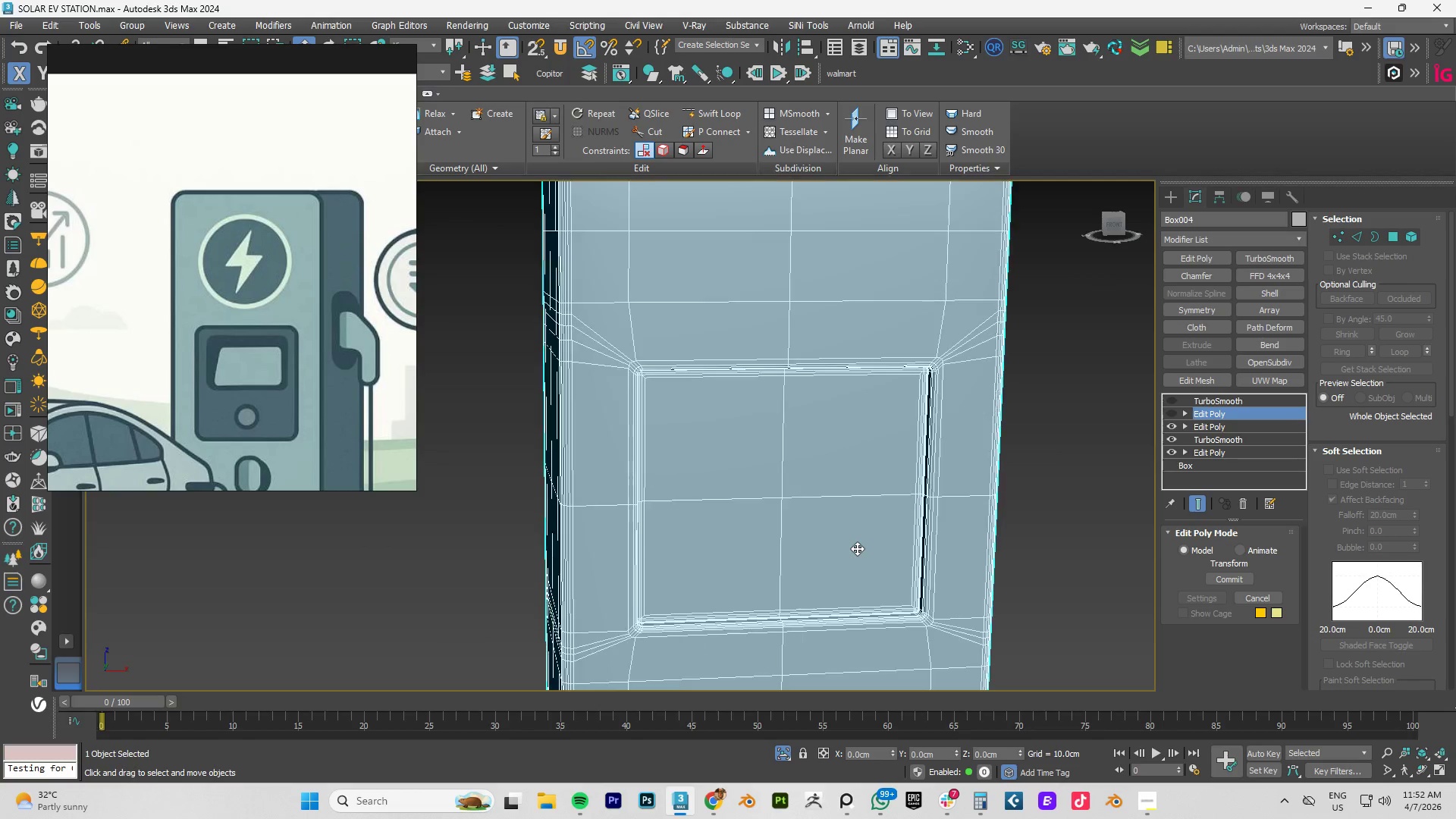 
left_click([772, 557])
 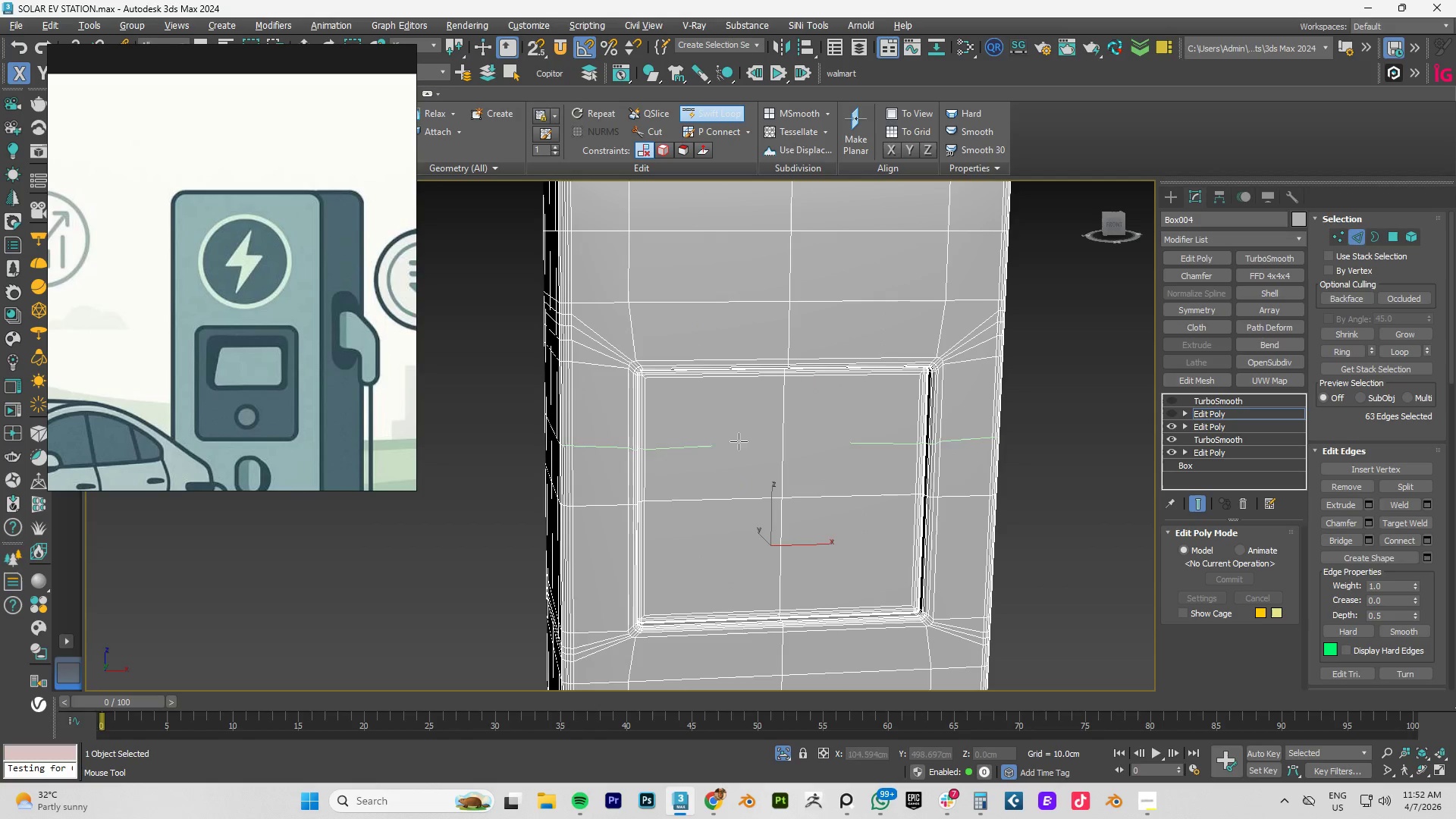 
right_click([742, 362])
 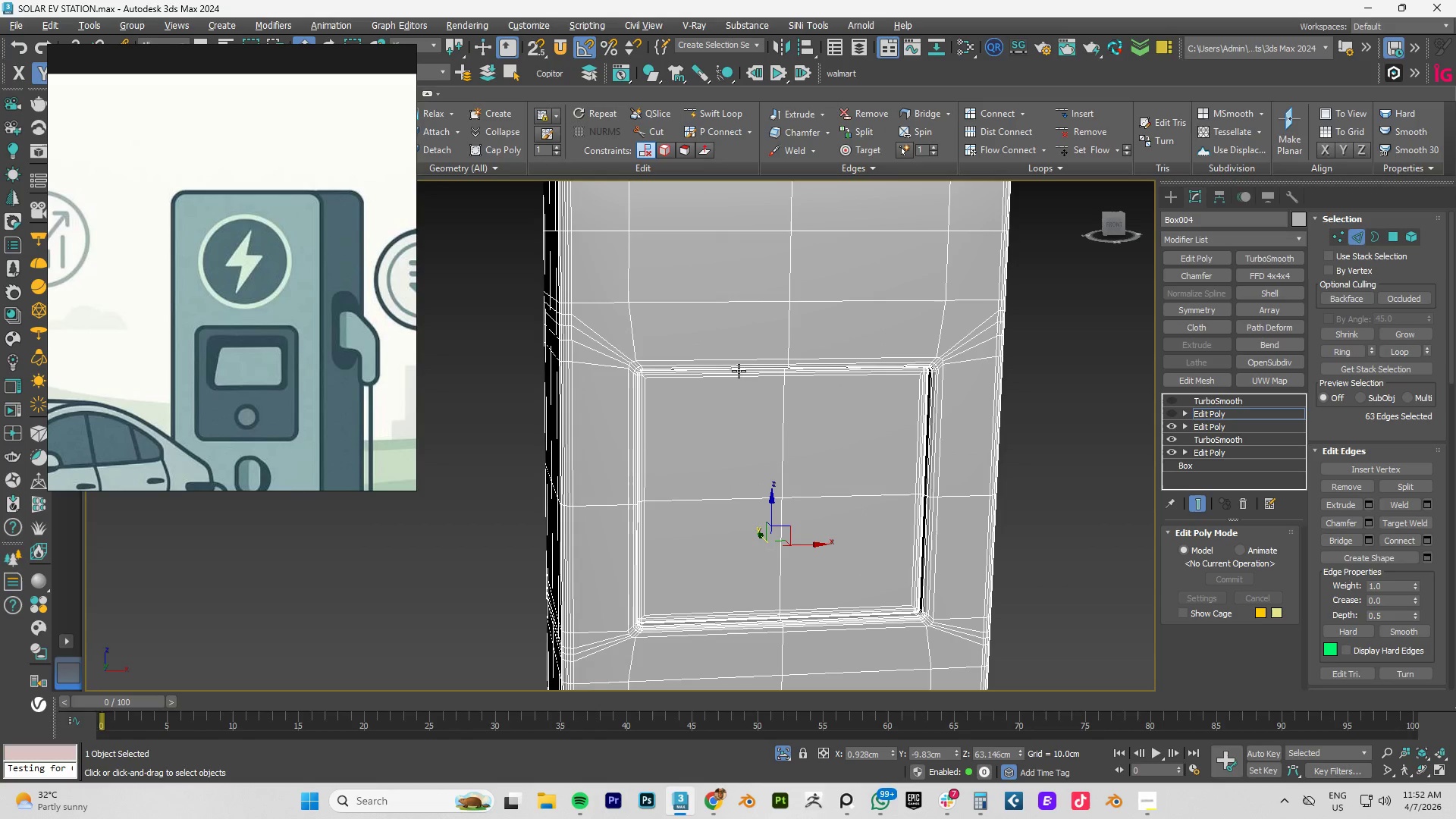 
hold_key(key=AltLeft, duration=0.72)
 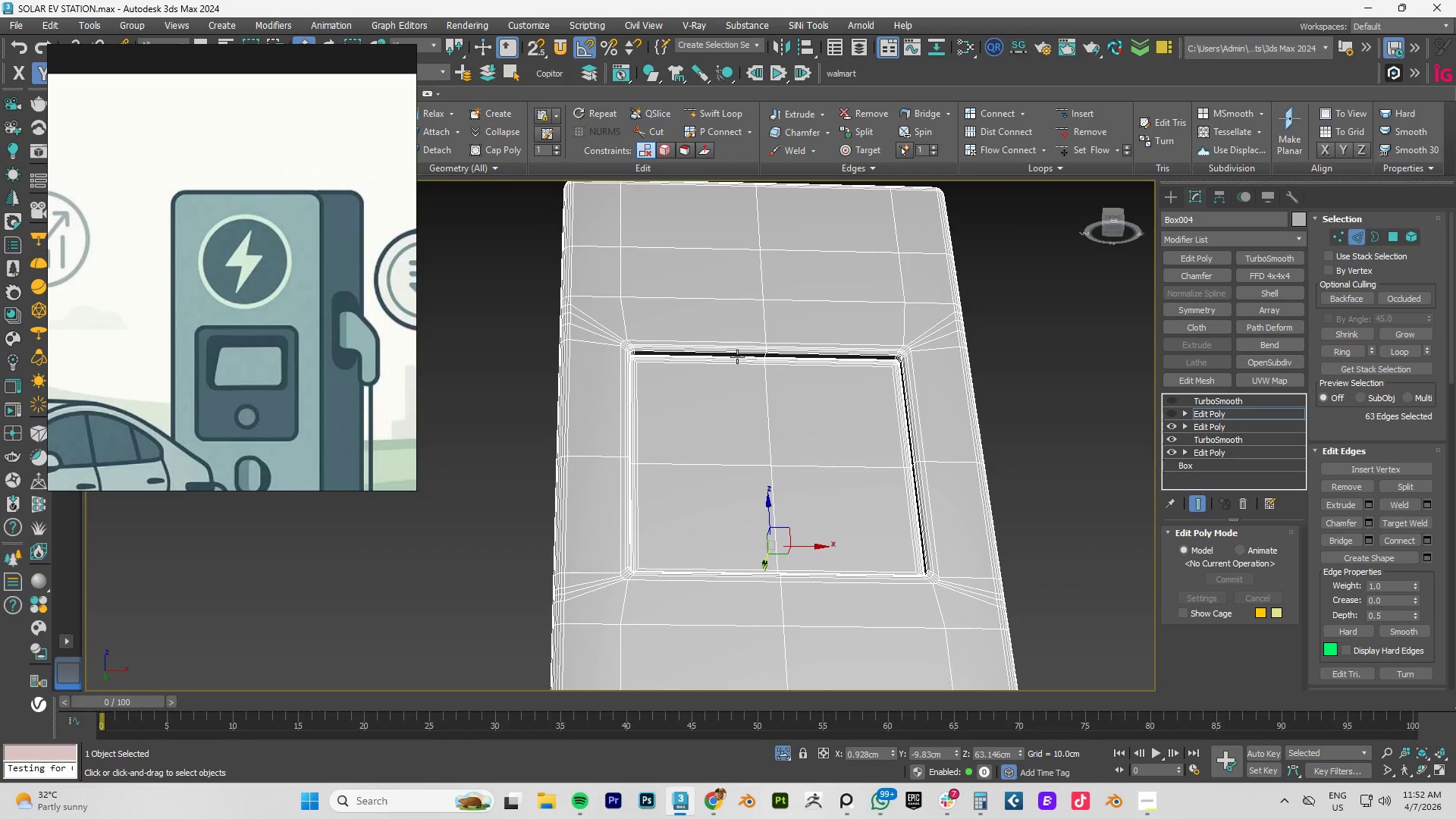 
scroll: coordinate [733, 357], scroll_direction: up, amount: 6.0
 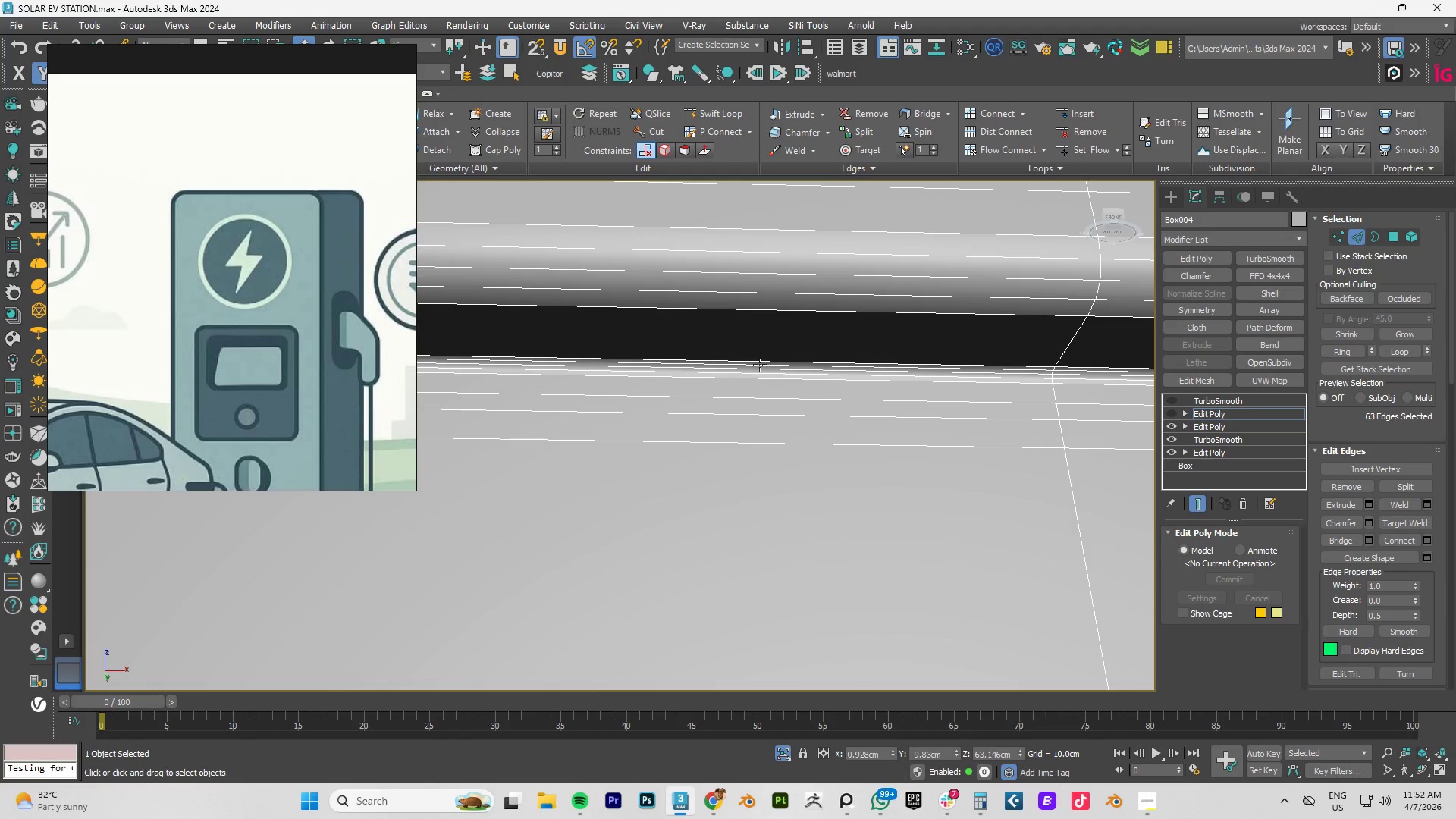 
type(11)
 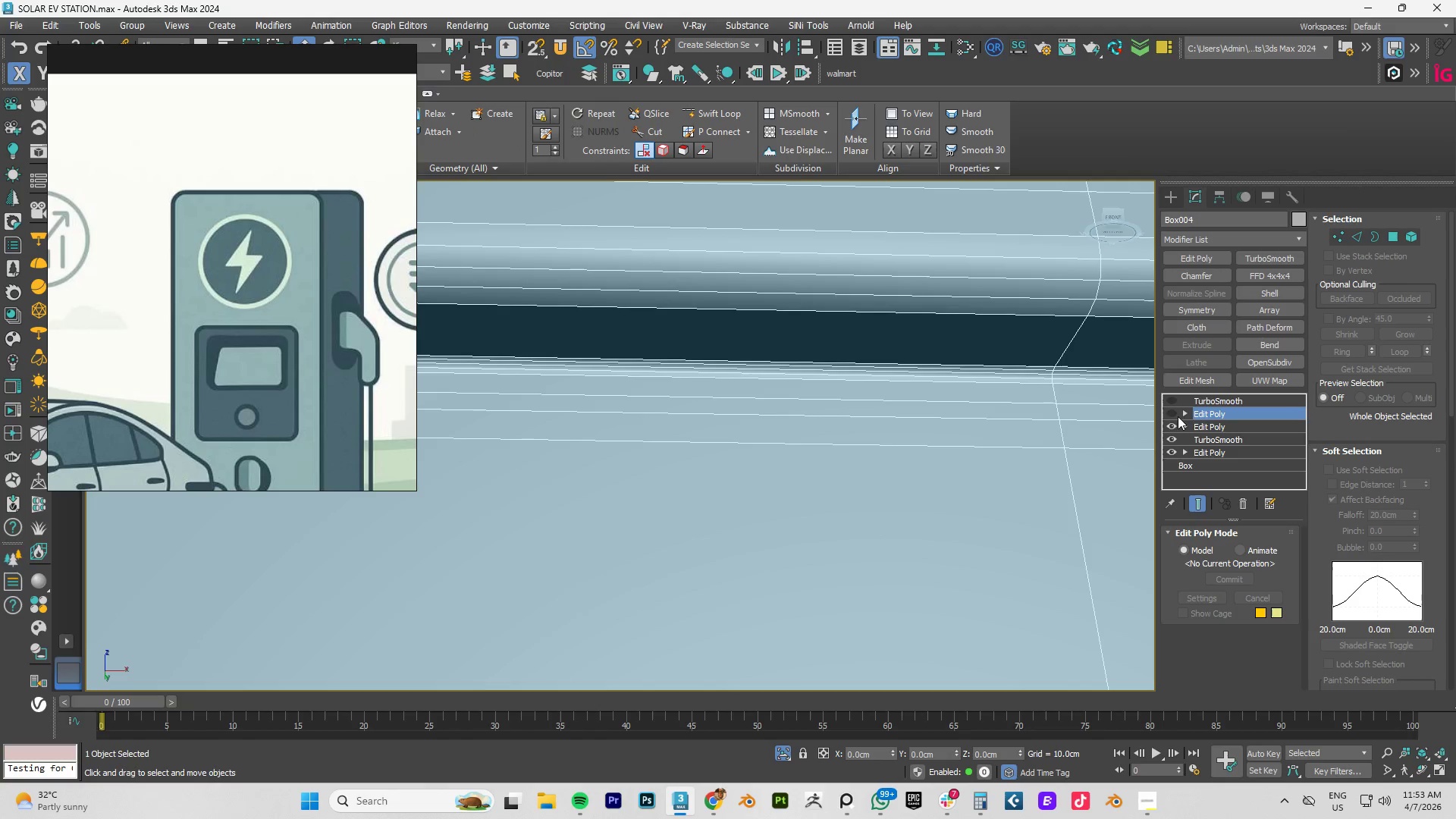 
left_click([1170, 411])
 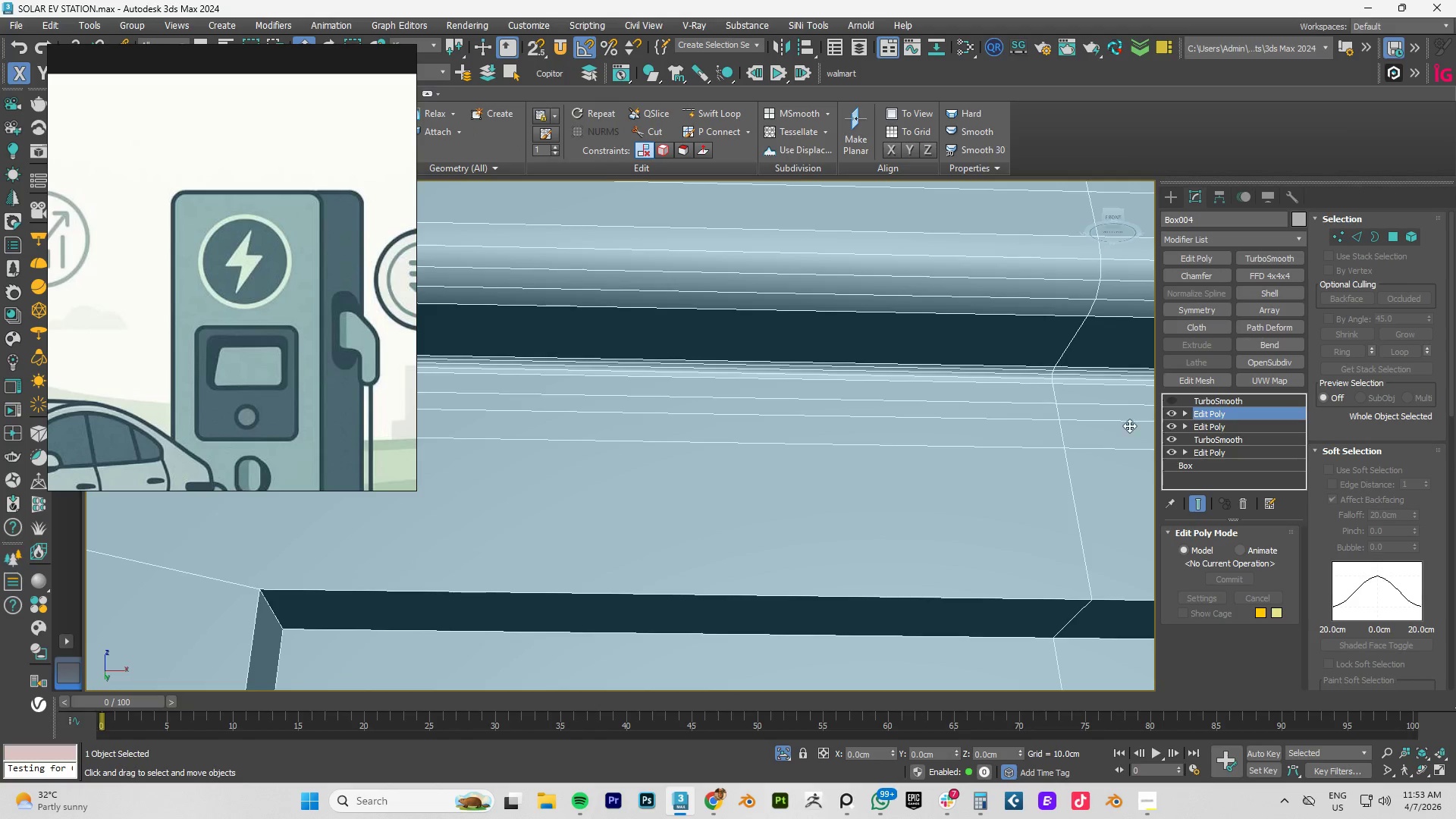 
hold_key(key=AltLeft, duration=0.66)
 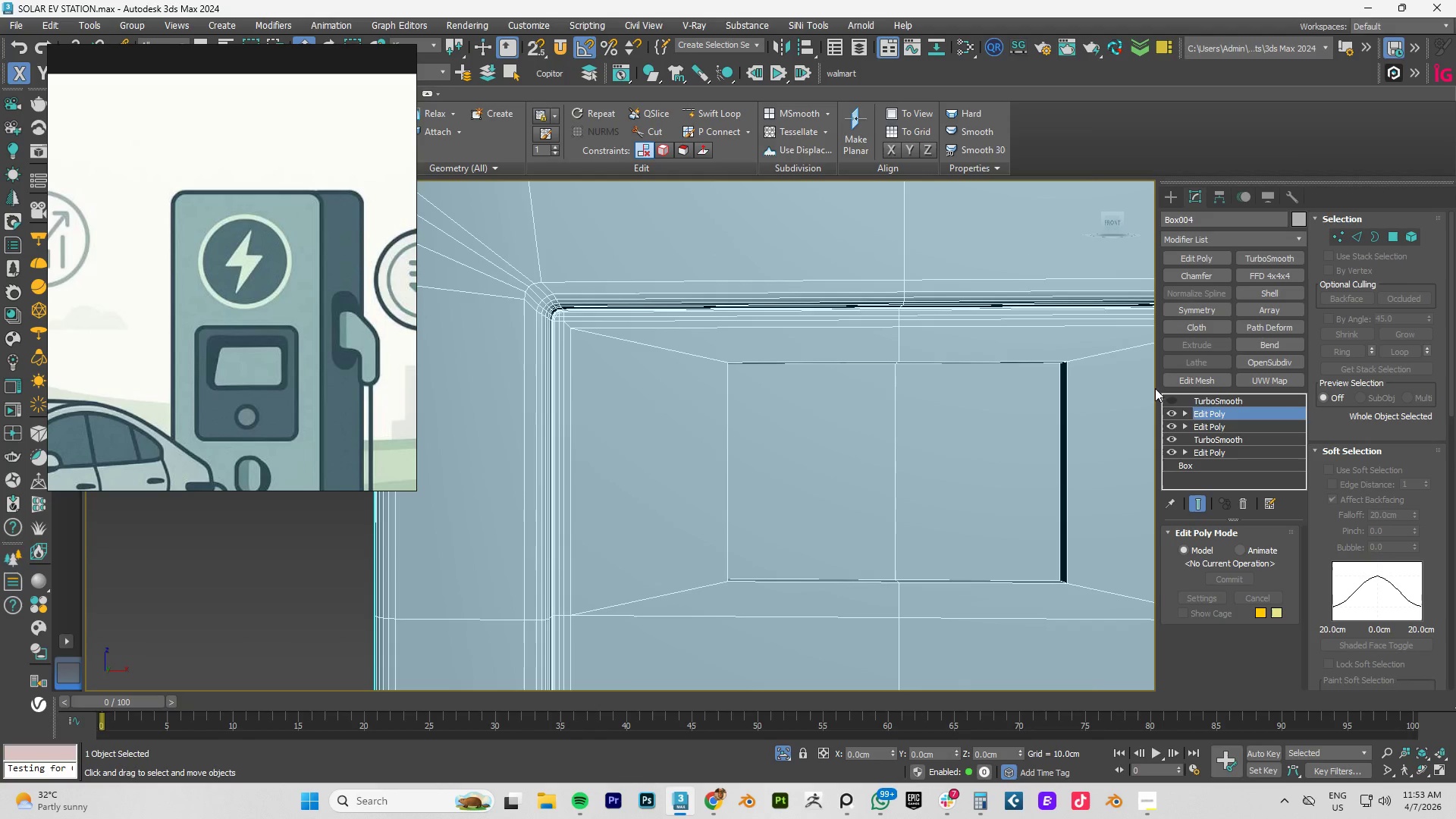 
scroll: coordinate [912, 435], scroll_direction: down, amount: 4.0
 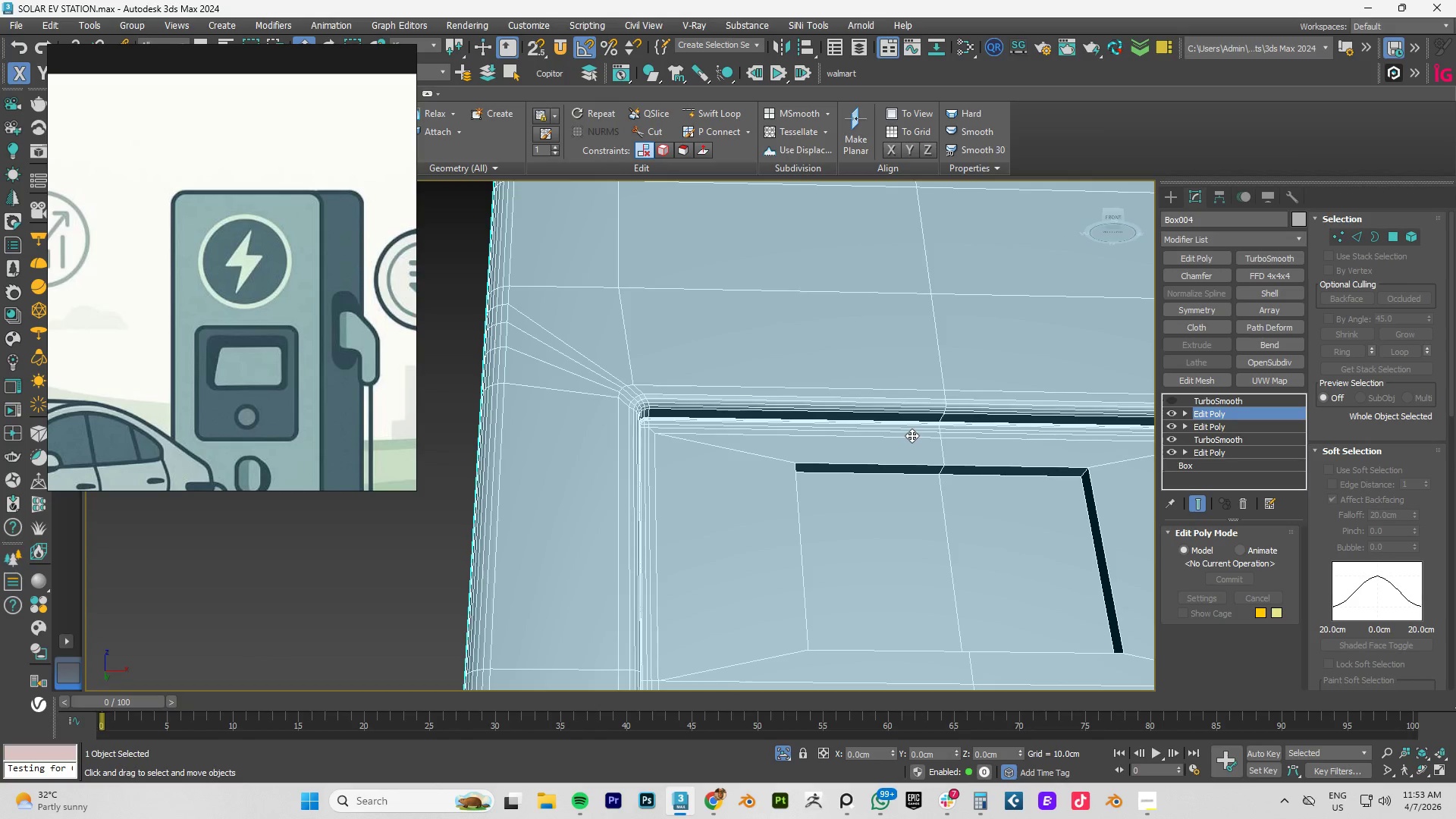 
left_click([1244, 505])
 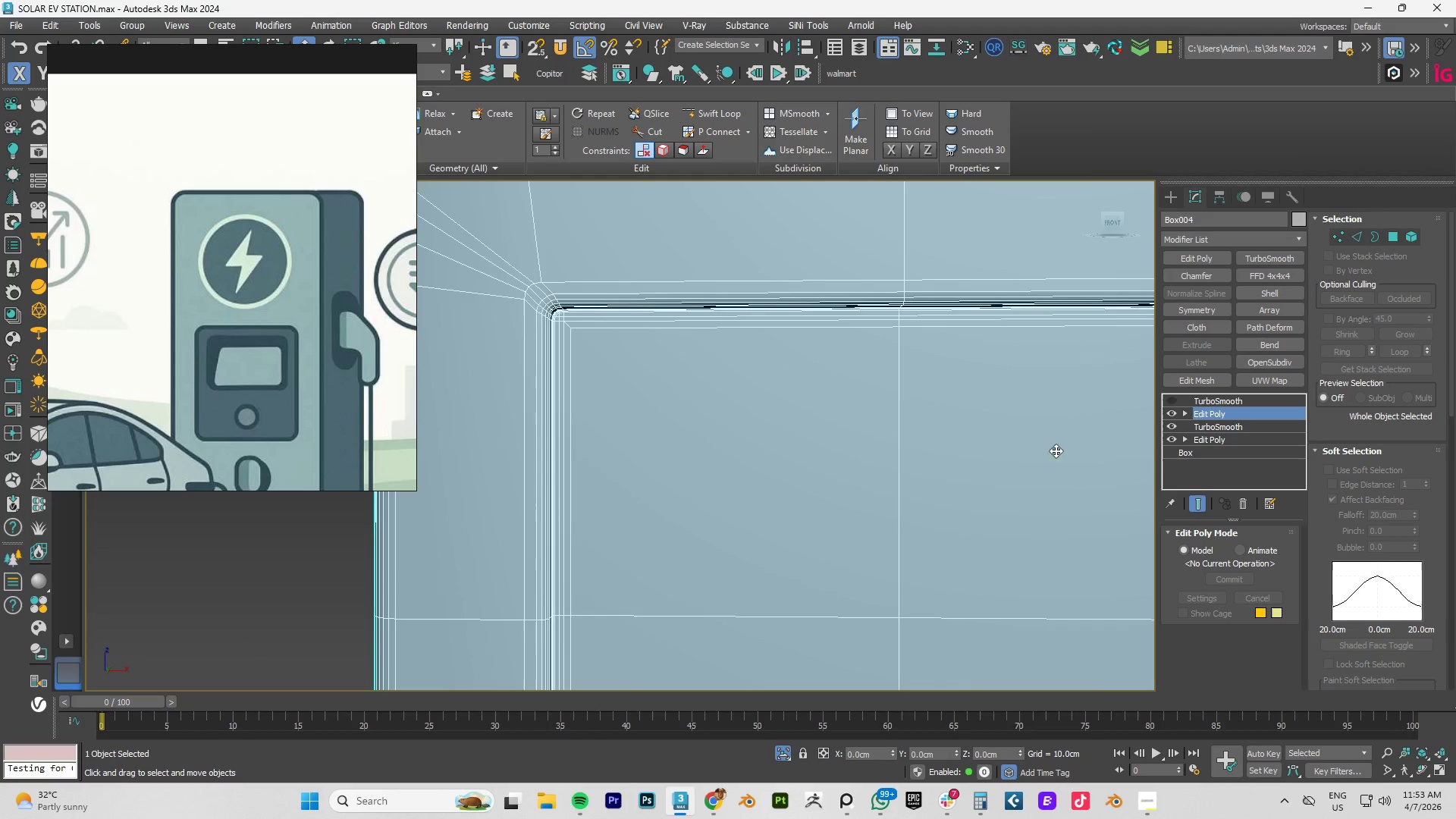 
key(Alt+AltLeft)
 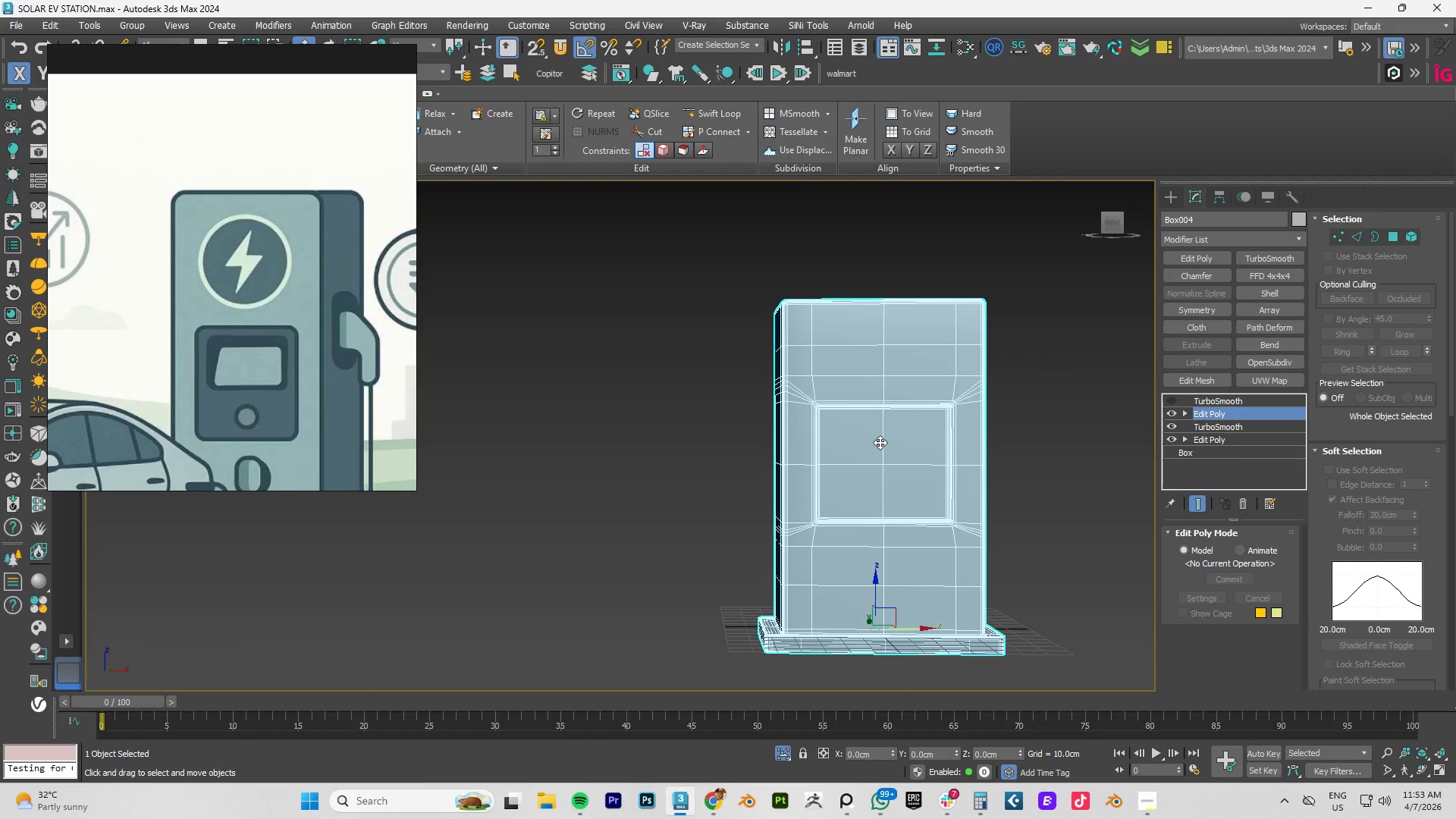 
scroll: coordinate [923, 445], scroll_direction: down, amount: 4.0
 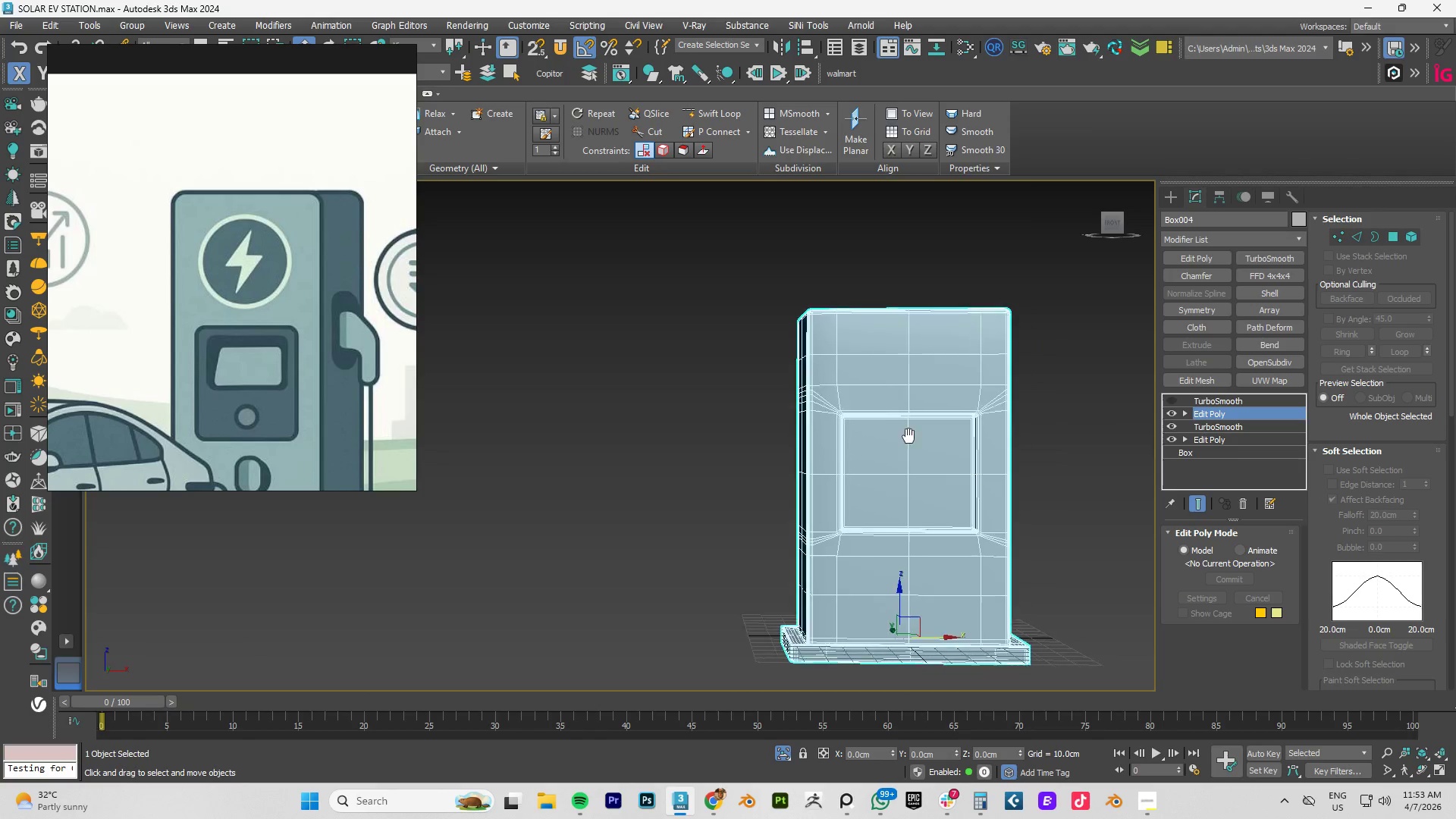 
key(Alt+AltLeft)
 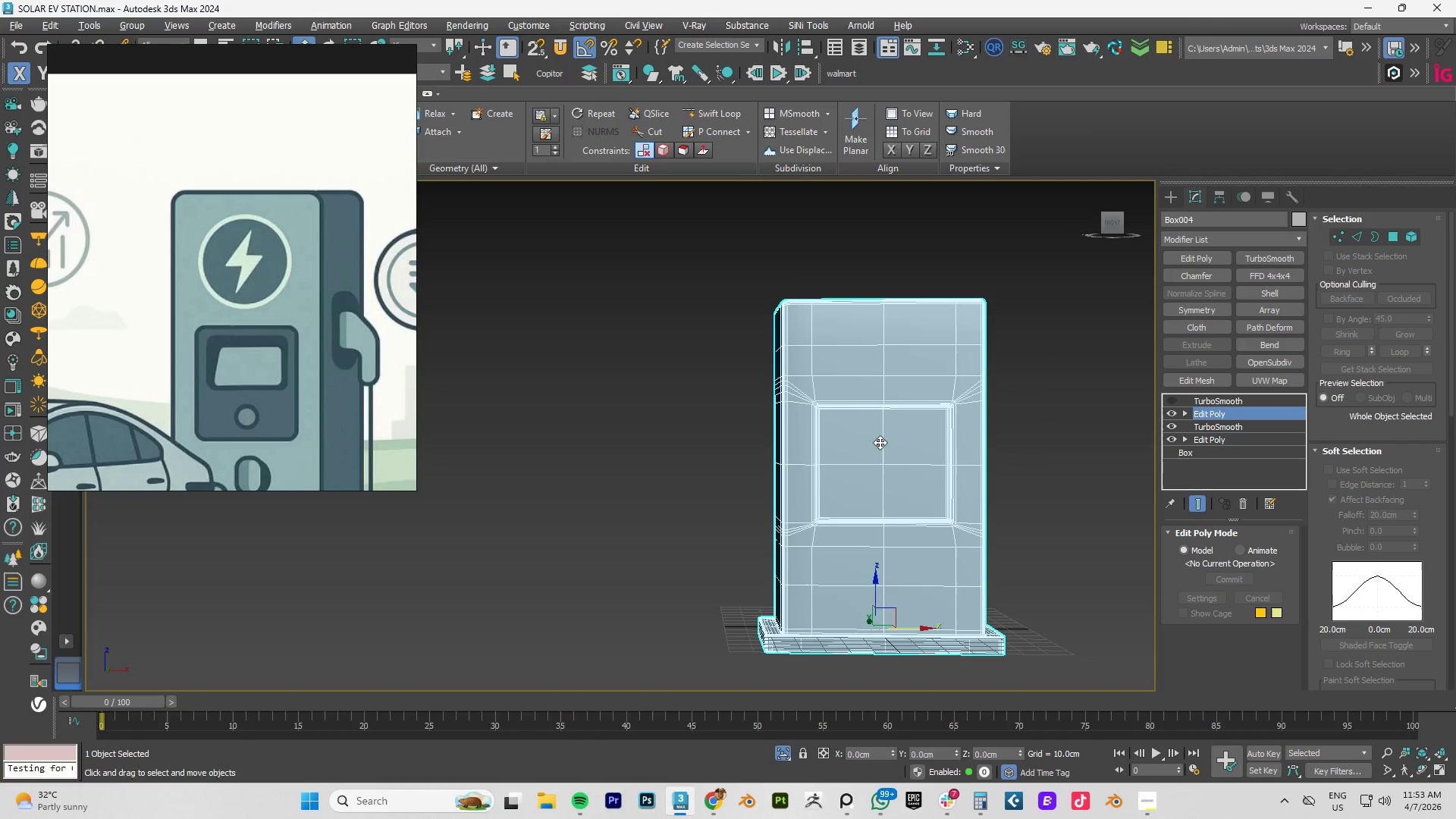 
key(Alt+1)
 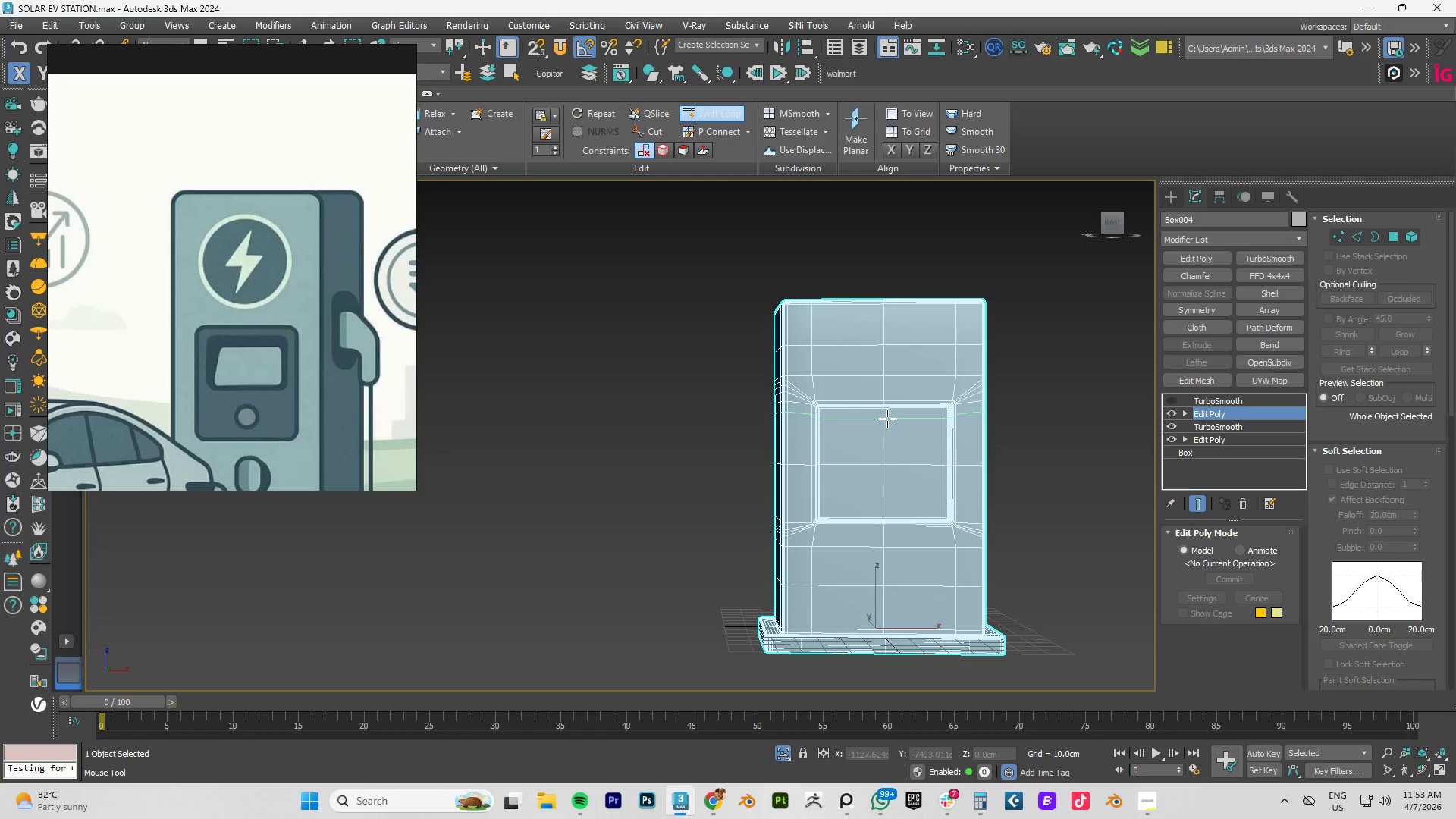 
wait(10.89)
 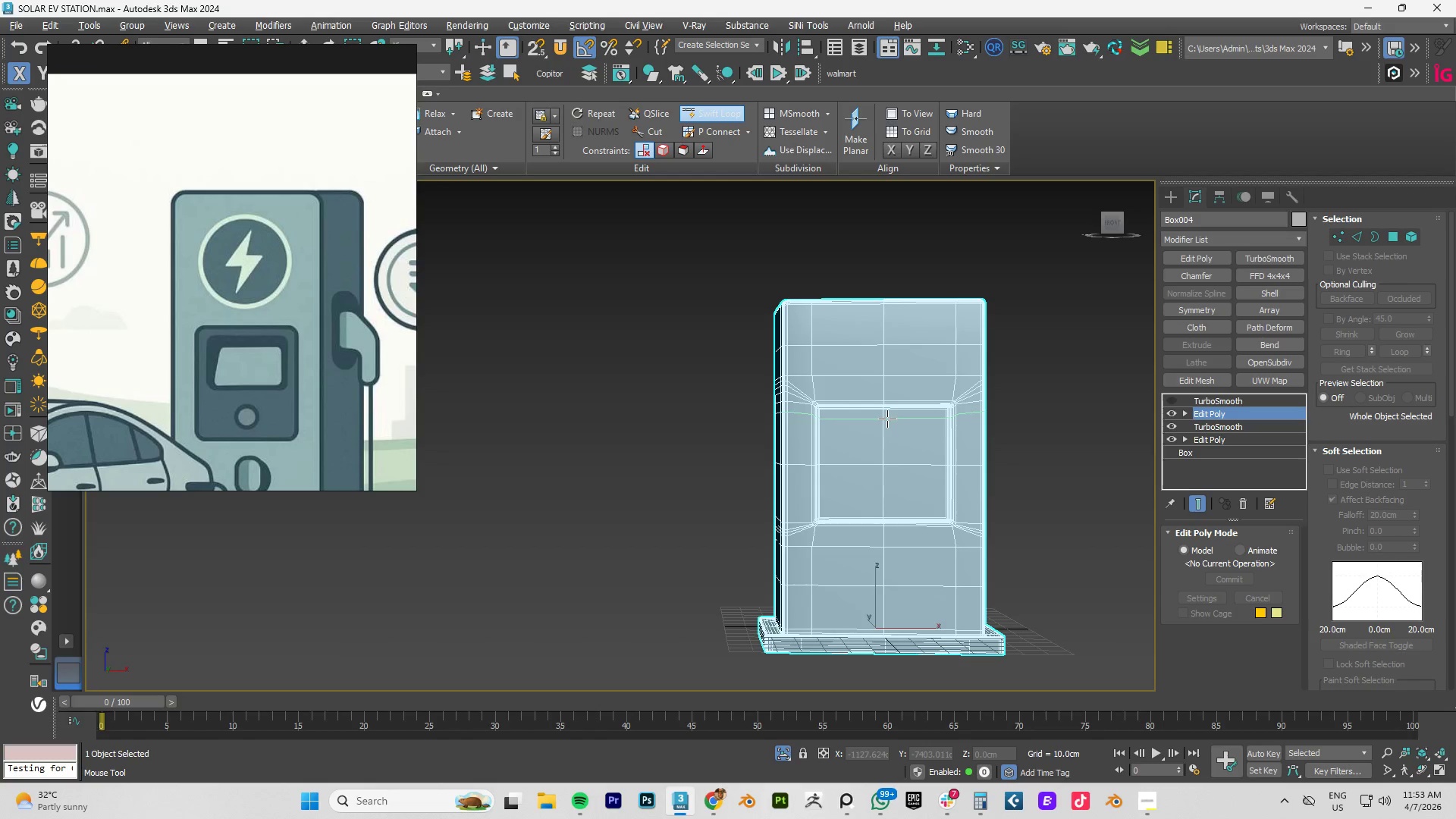 
left_click([861, 359])
 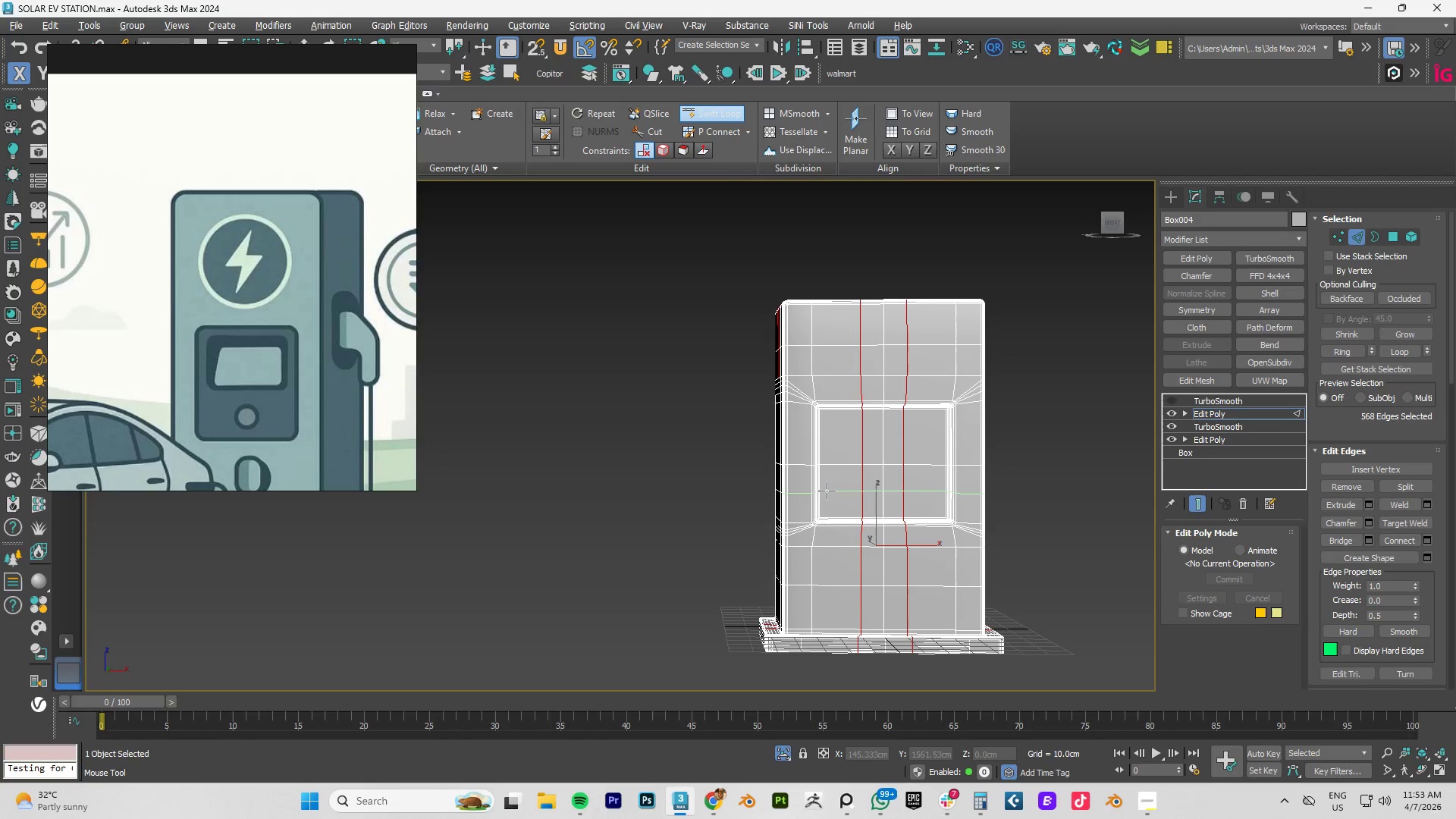 
left_click([827, 491])
 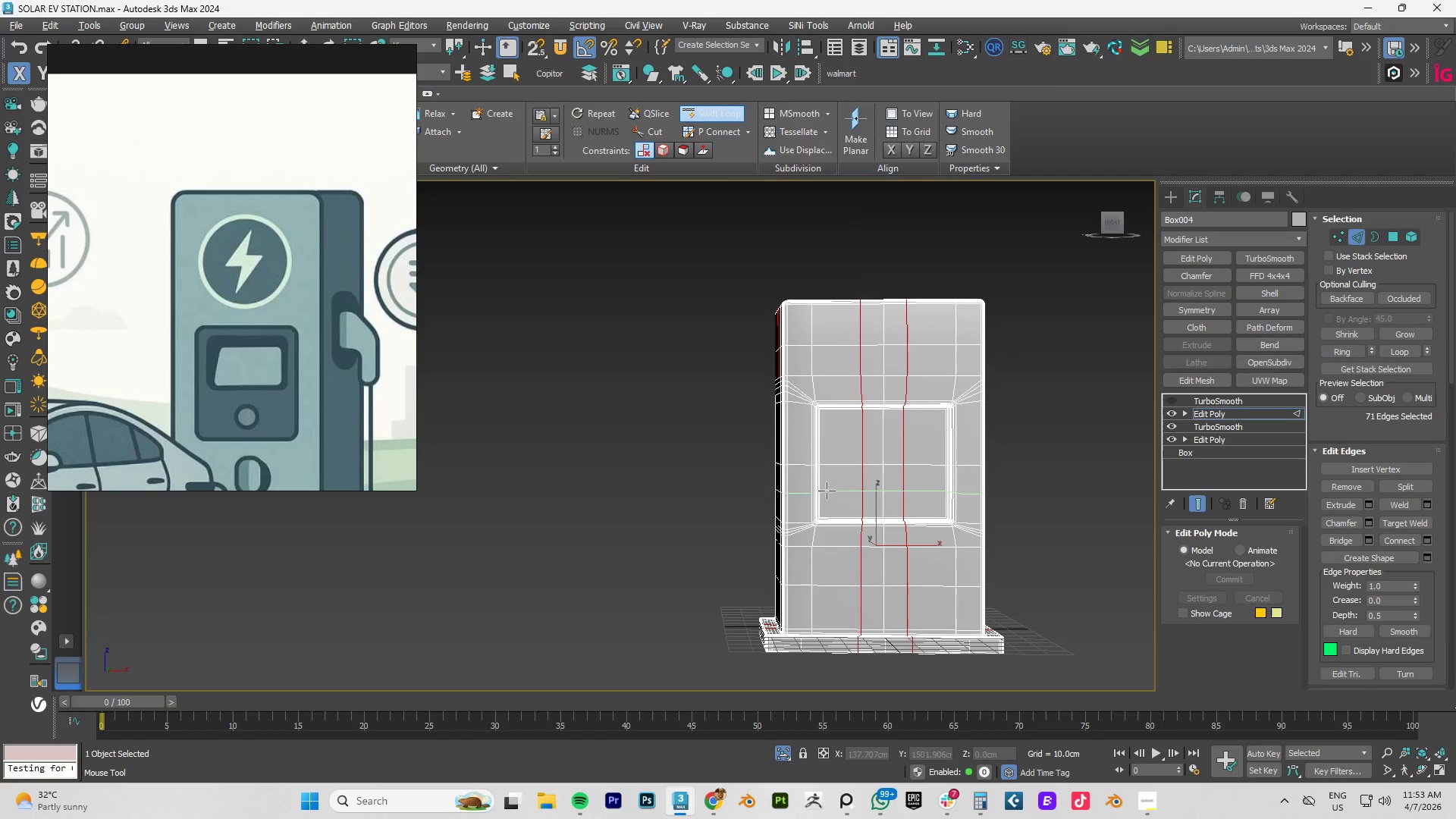 
right_click([827, 491])
 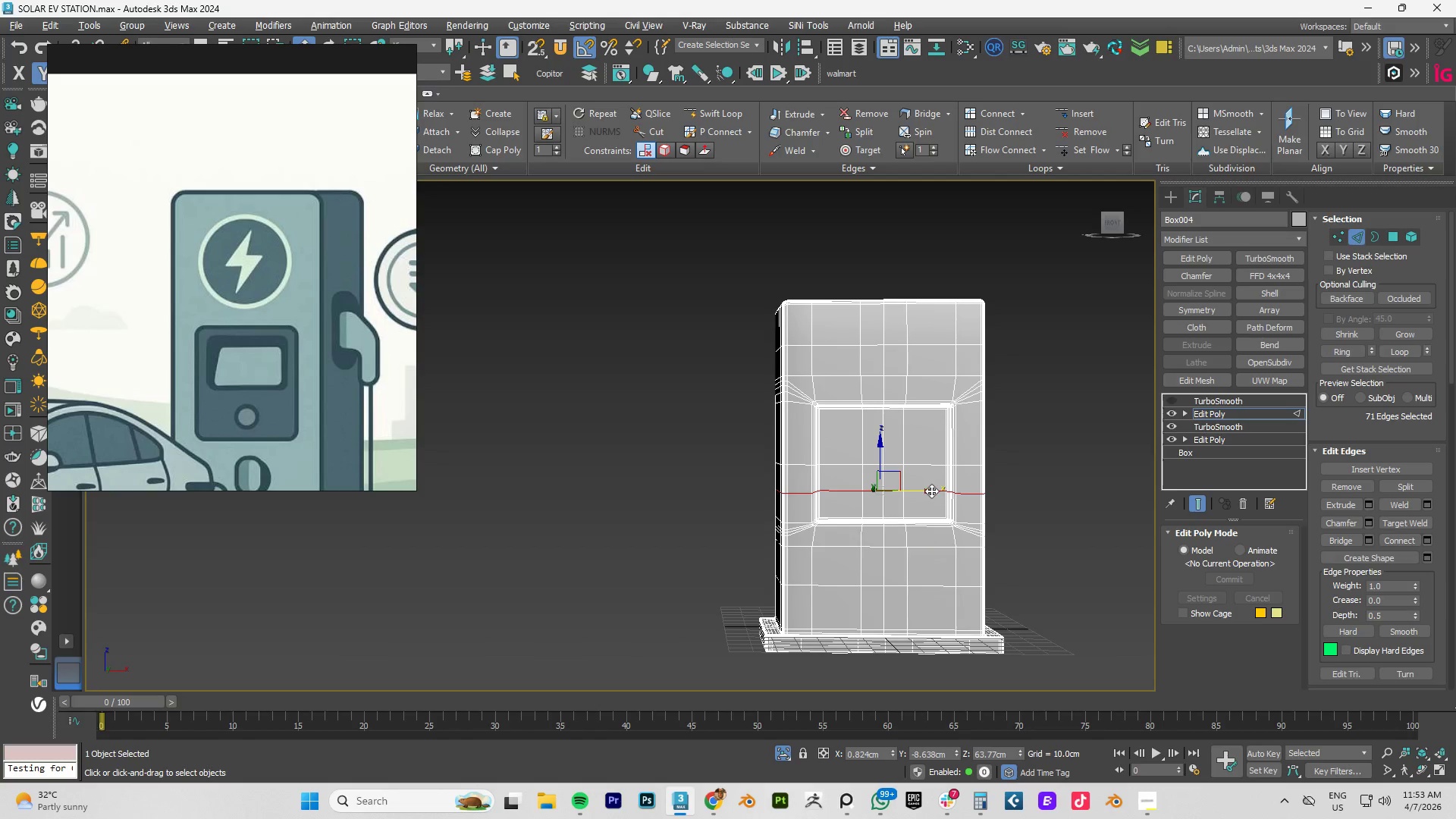 
hold_key(key=AltLeft, duration=0.44)
 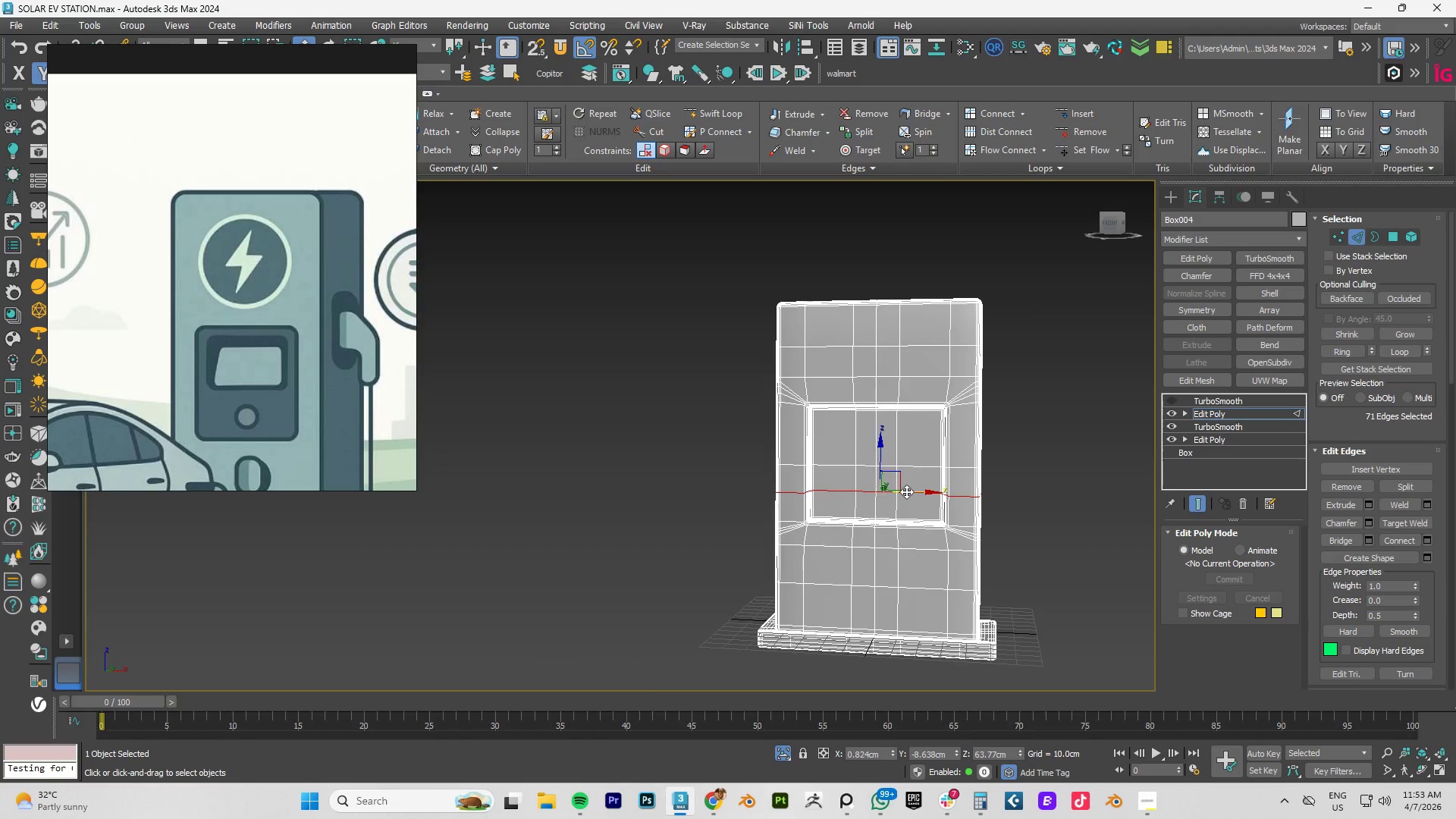 
scroll: coordinate [906, 491], scroll_direction: up, amount: 2.0
 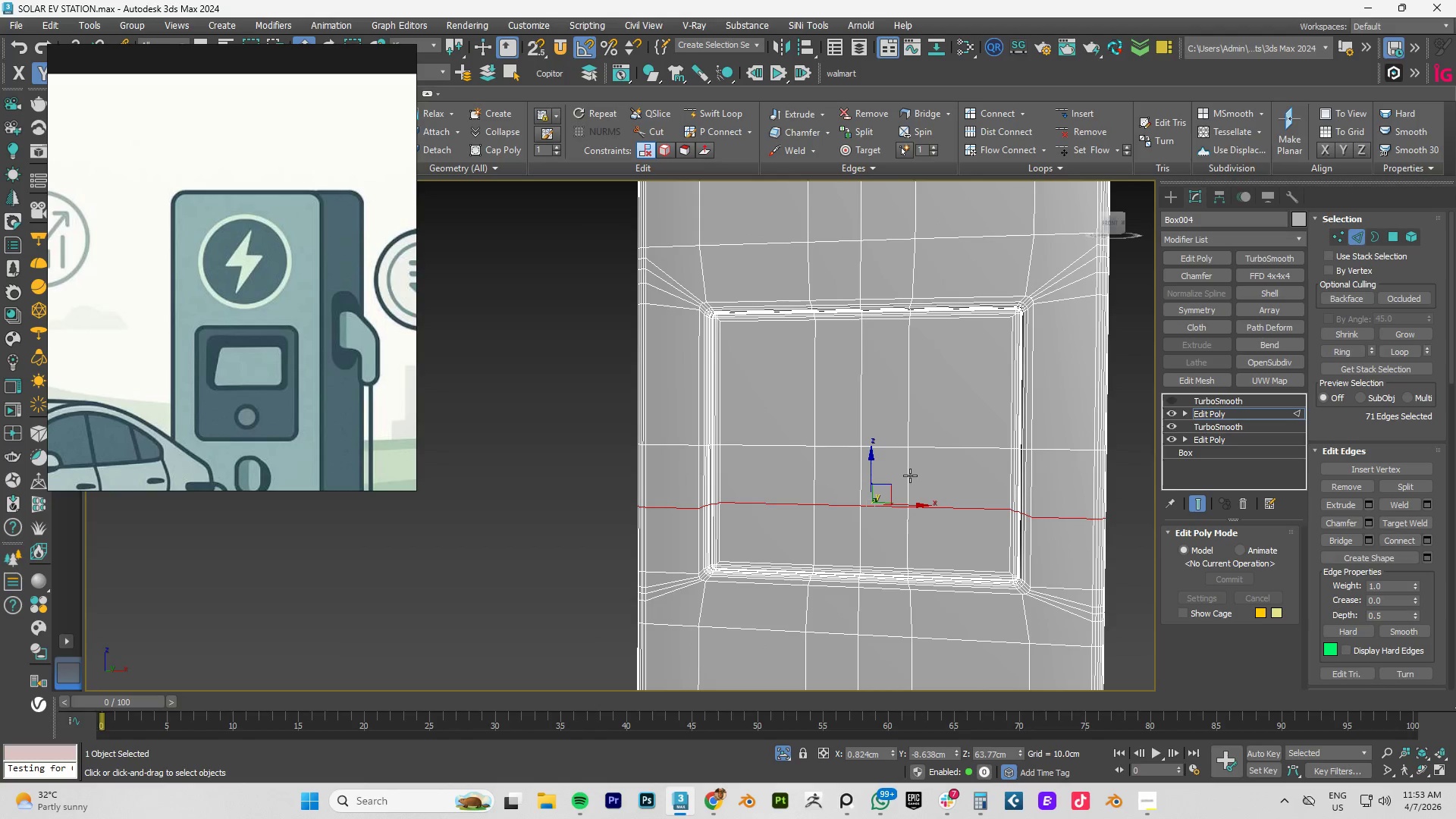 
key(Alt+AltLeft)
 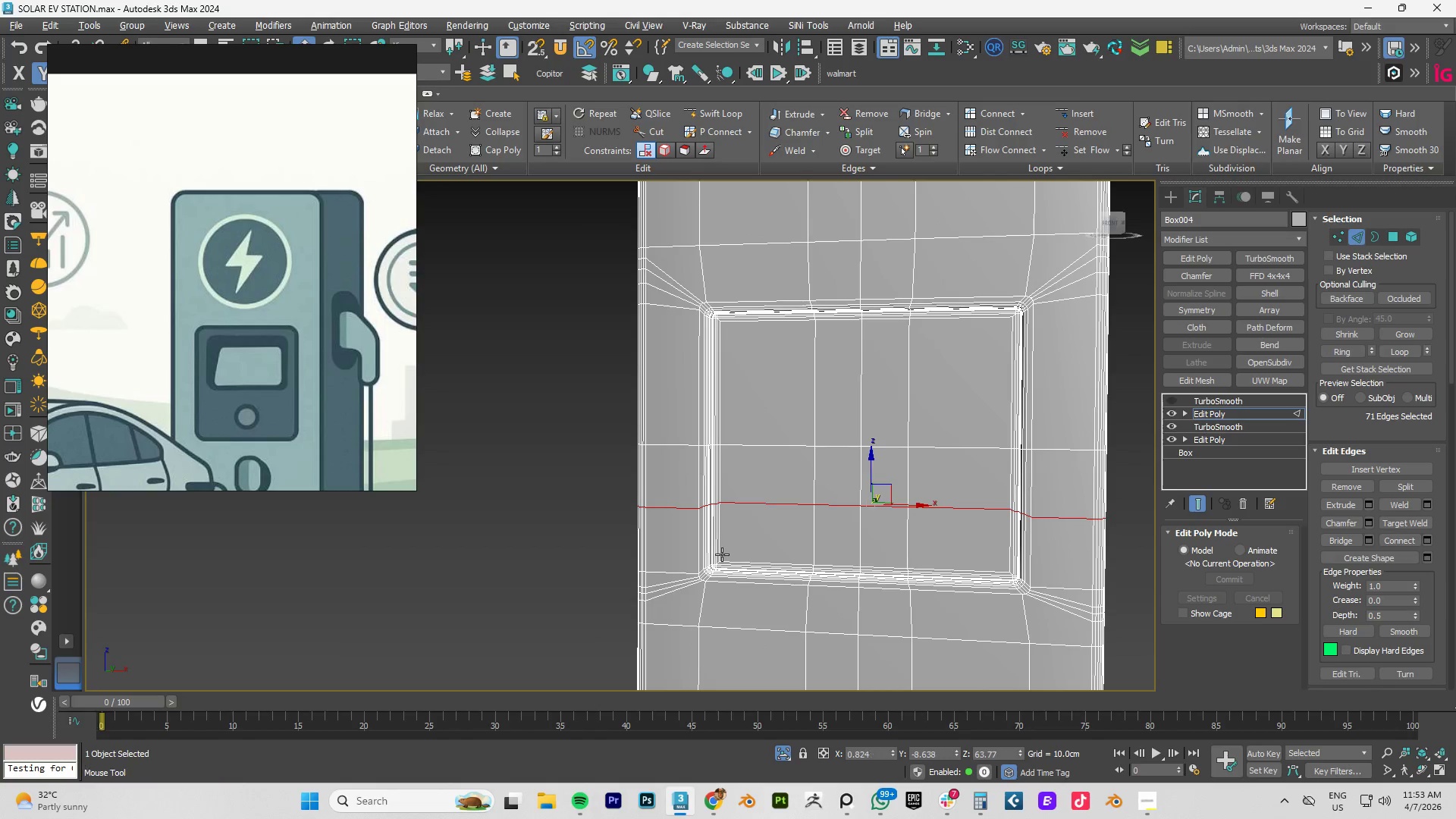 
key(Alt+1)
 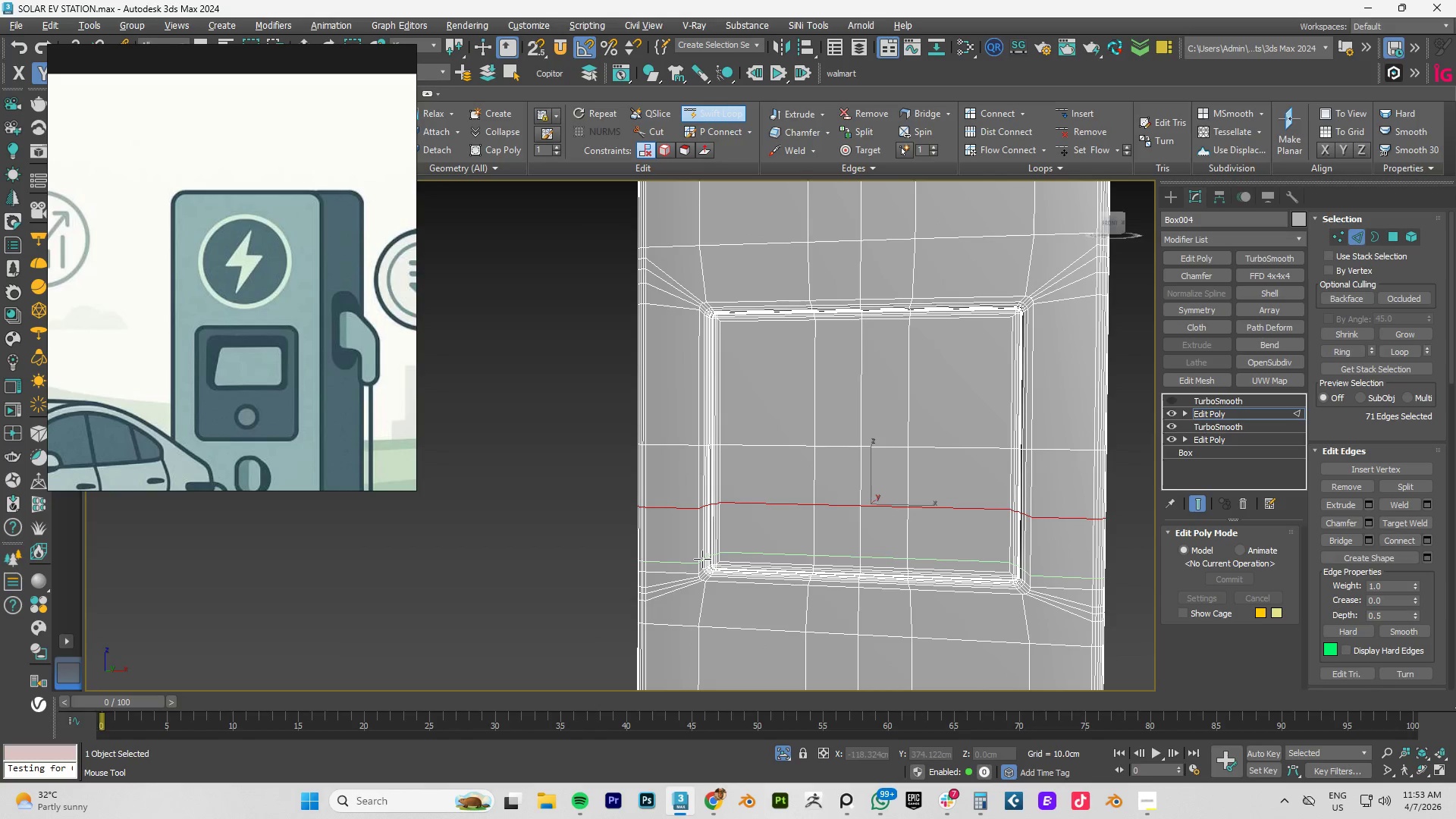 
left_click([702, 559])
 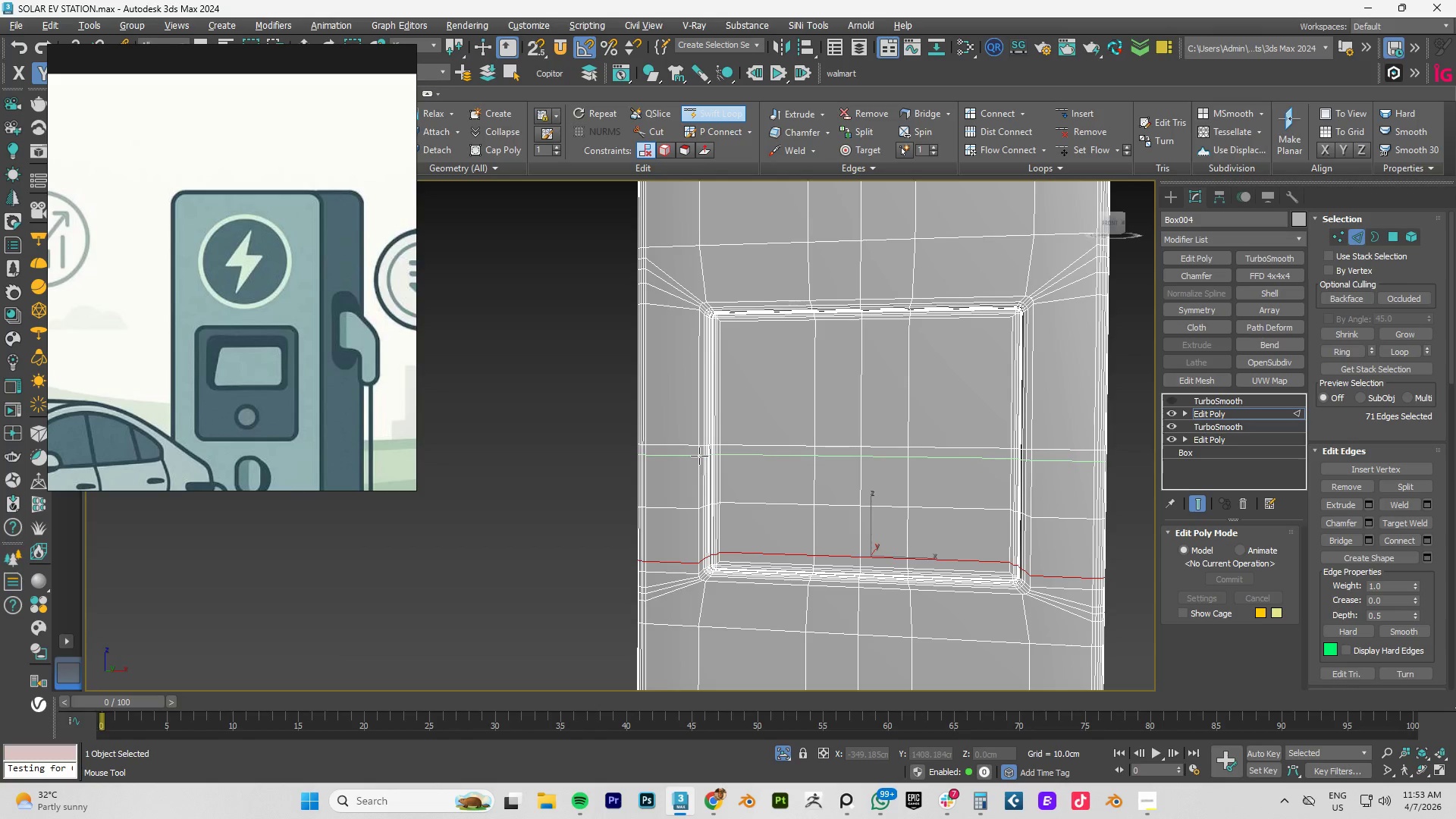 
left_click([699, 456])
 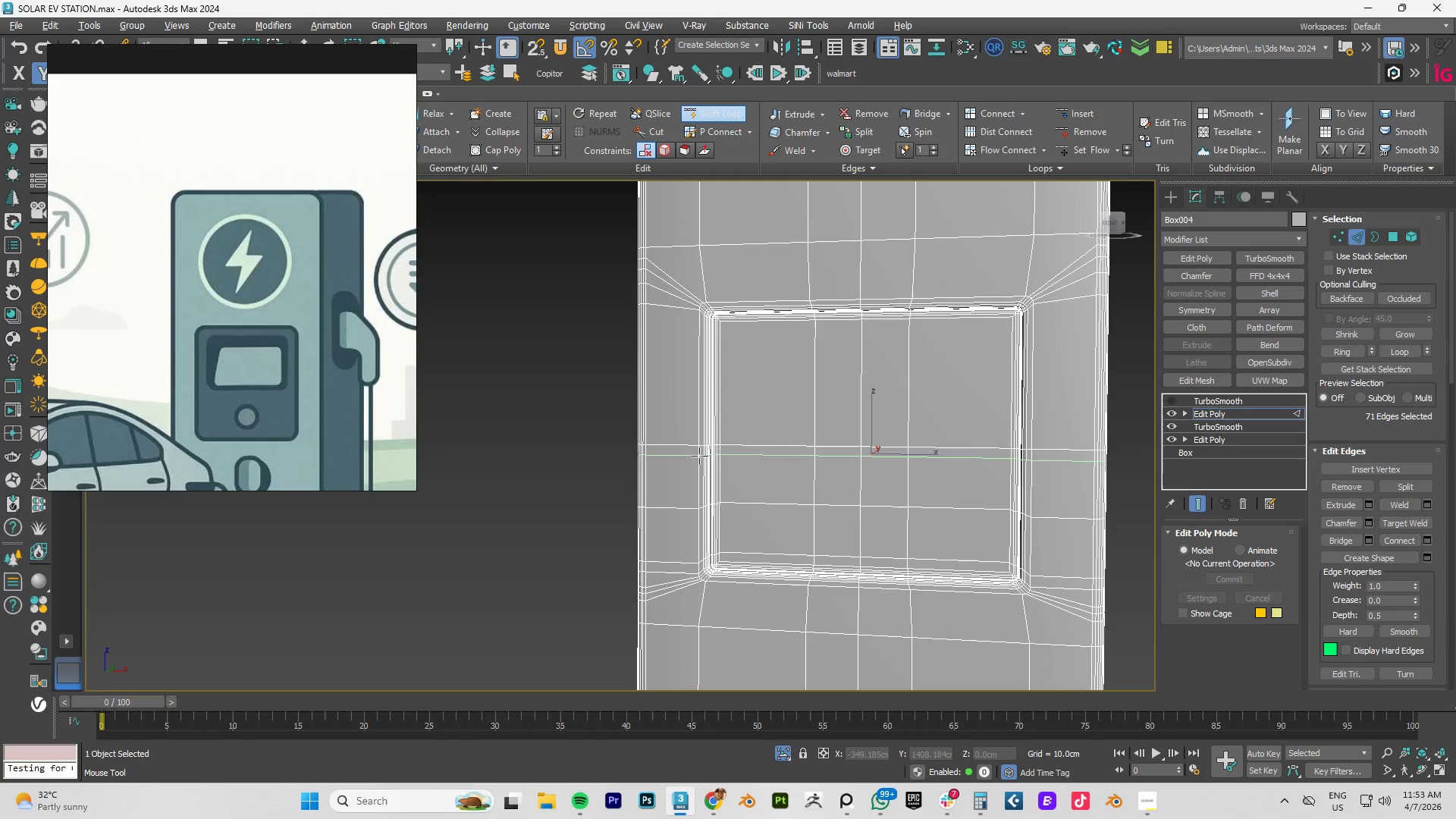 
right_click([699, 456])
 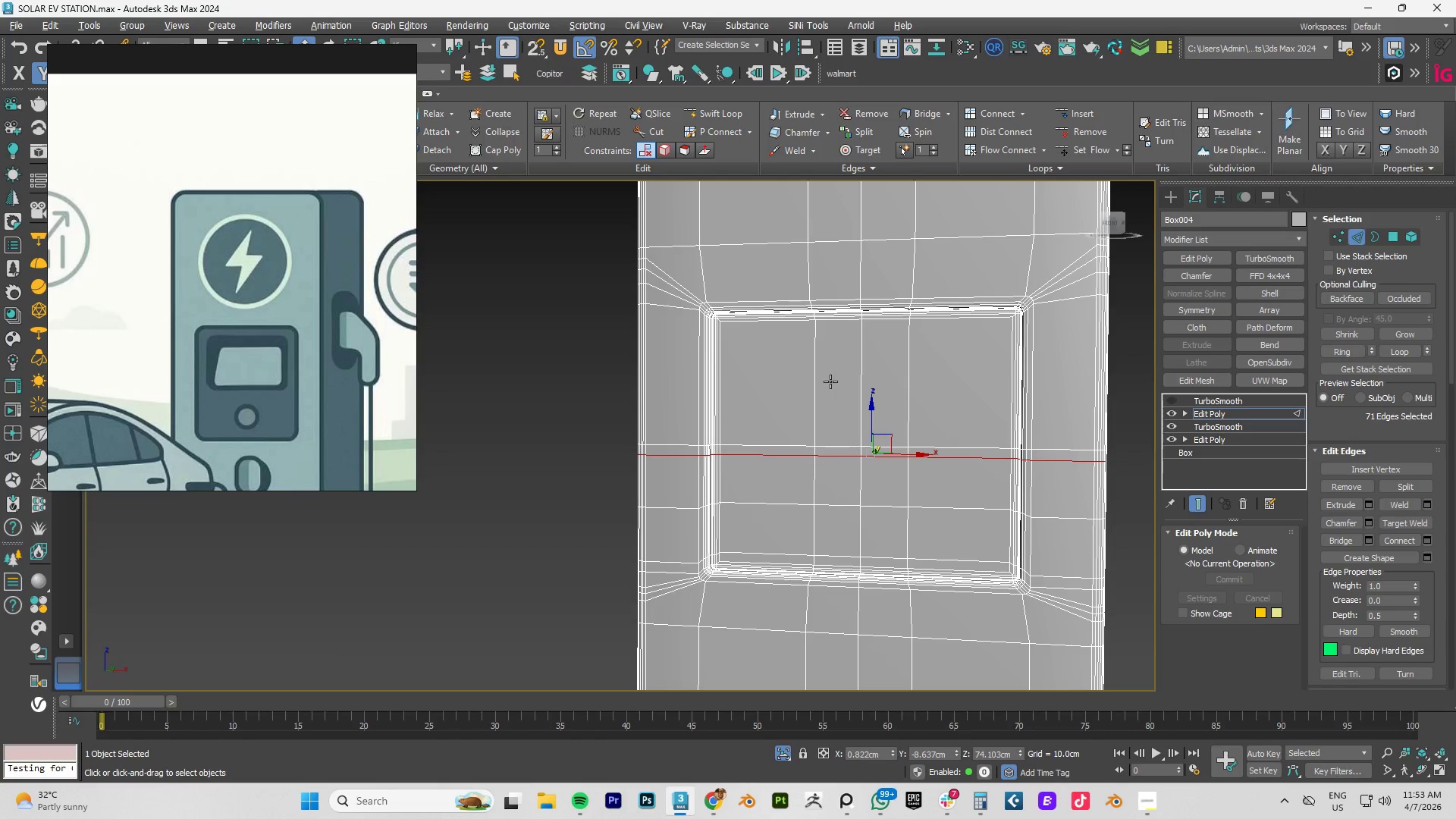 
hold_key(key=AltLeft, duration=0.67)
 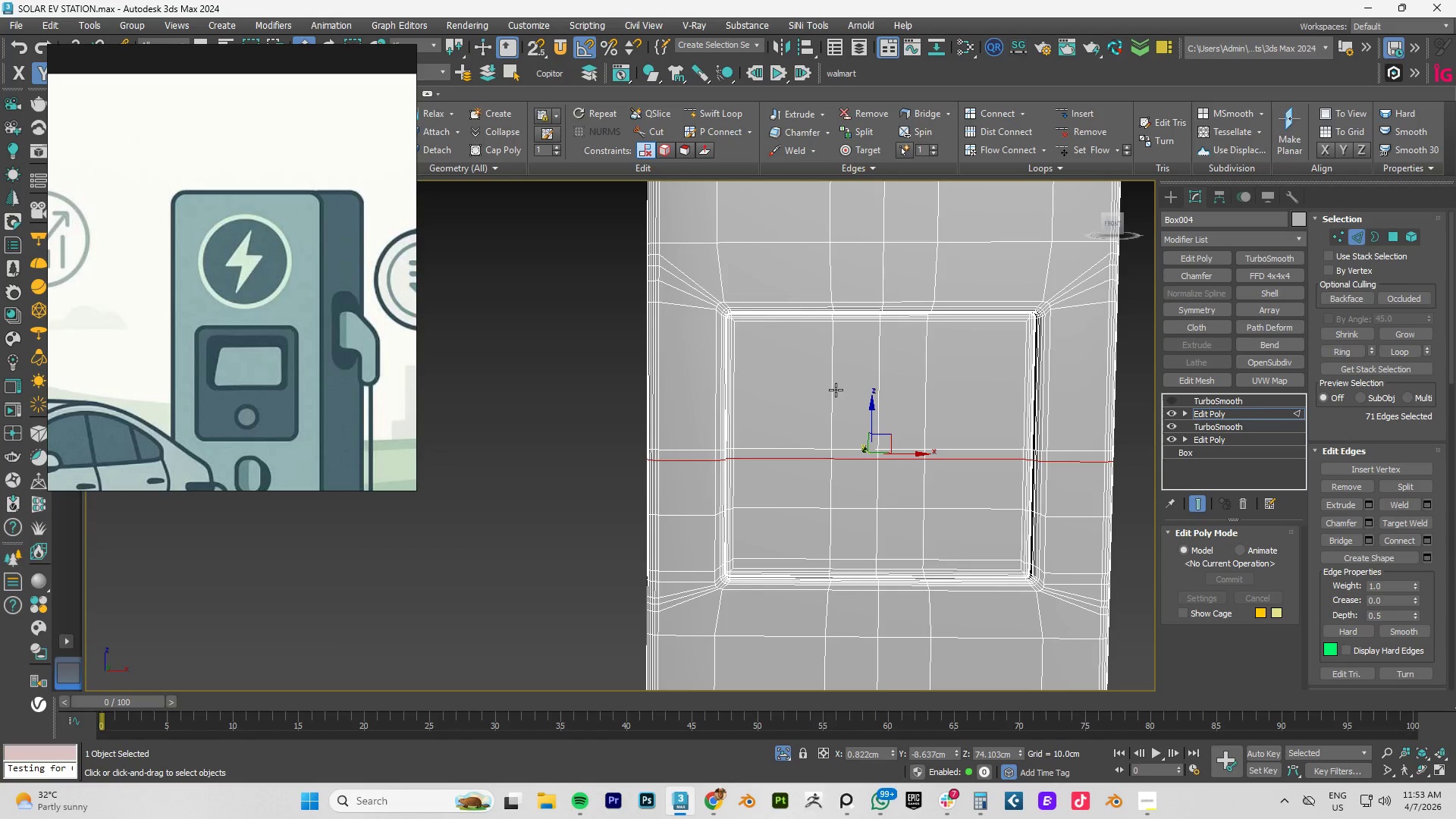 
key(1)
 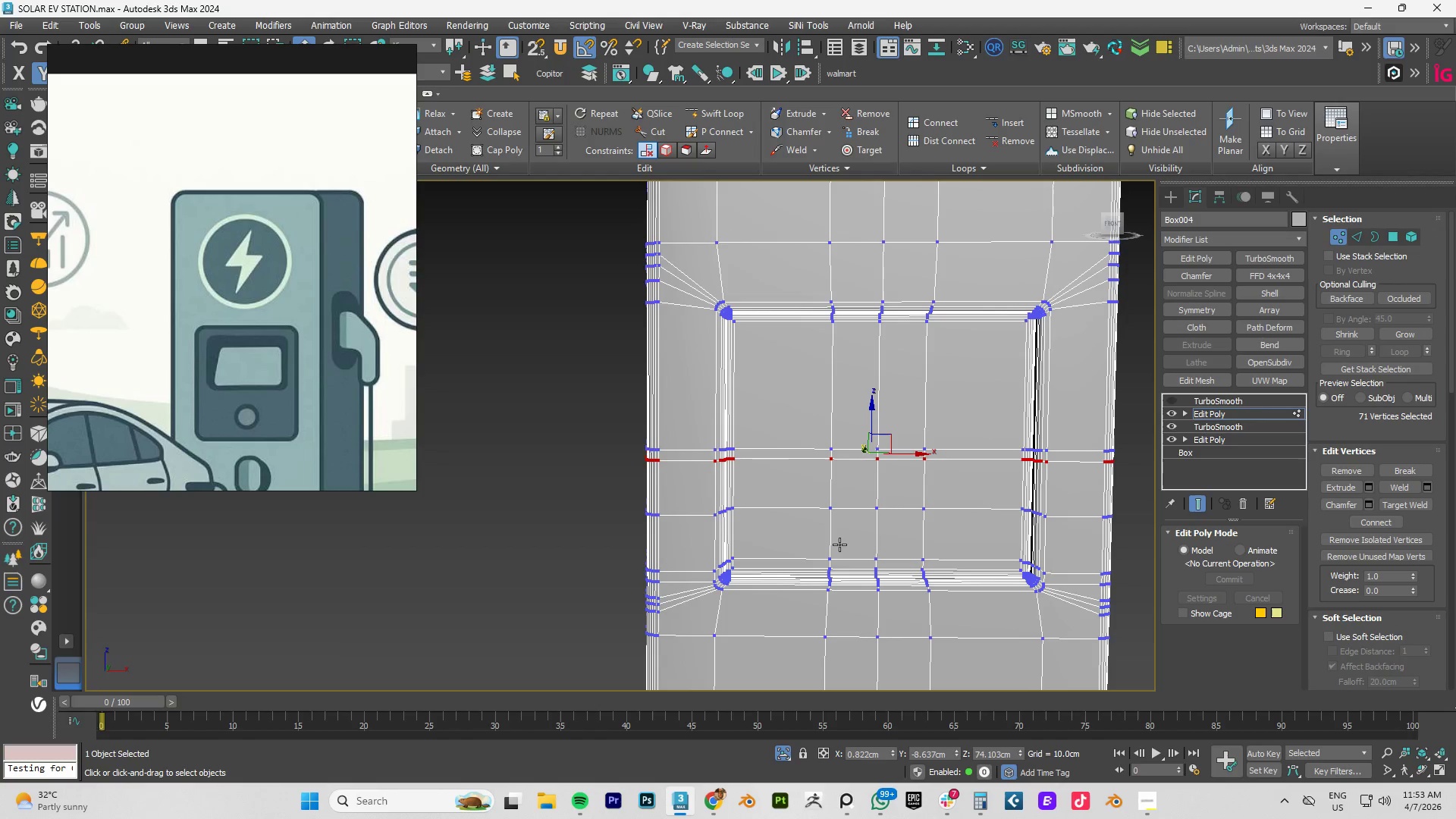 
key(Alt+C)
 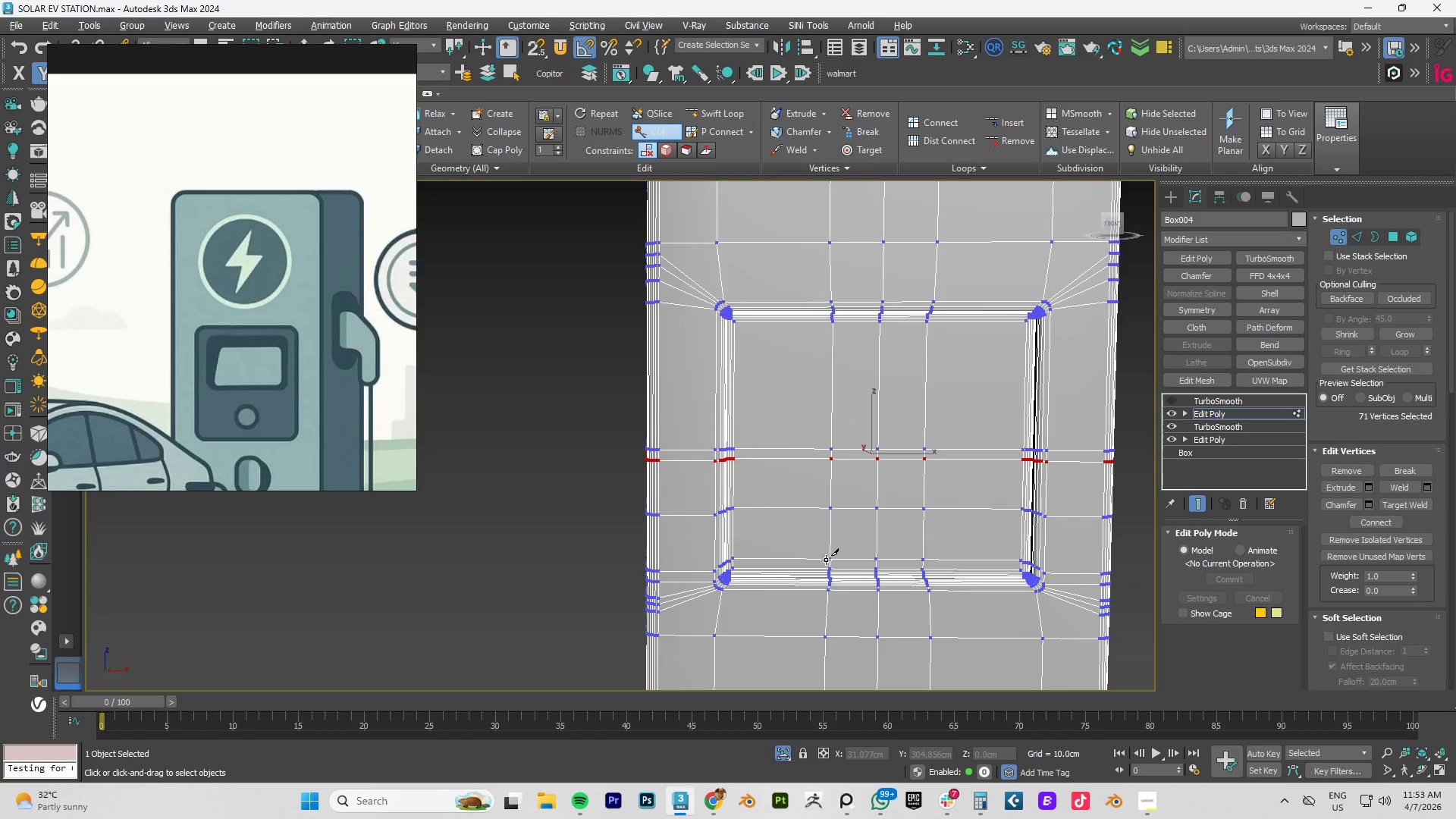 
left_click([830, 560])
 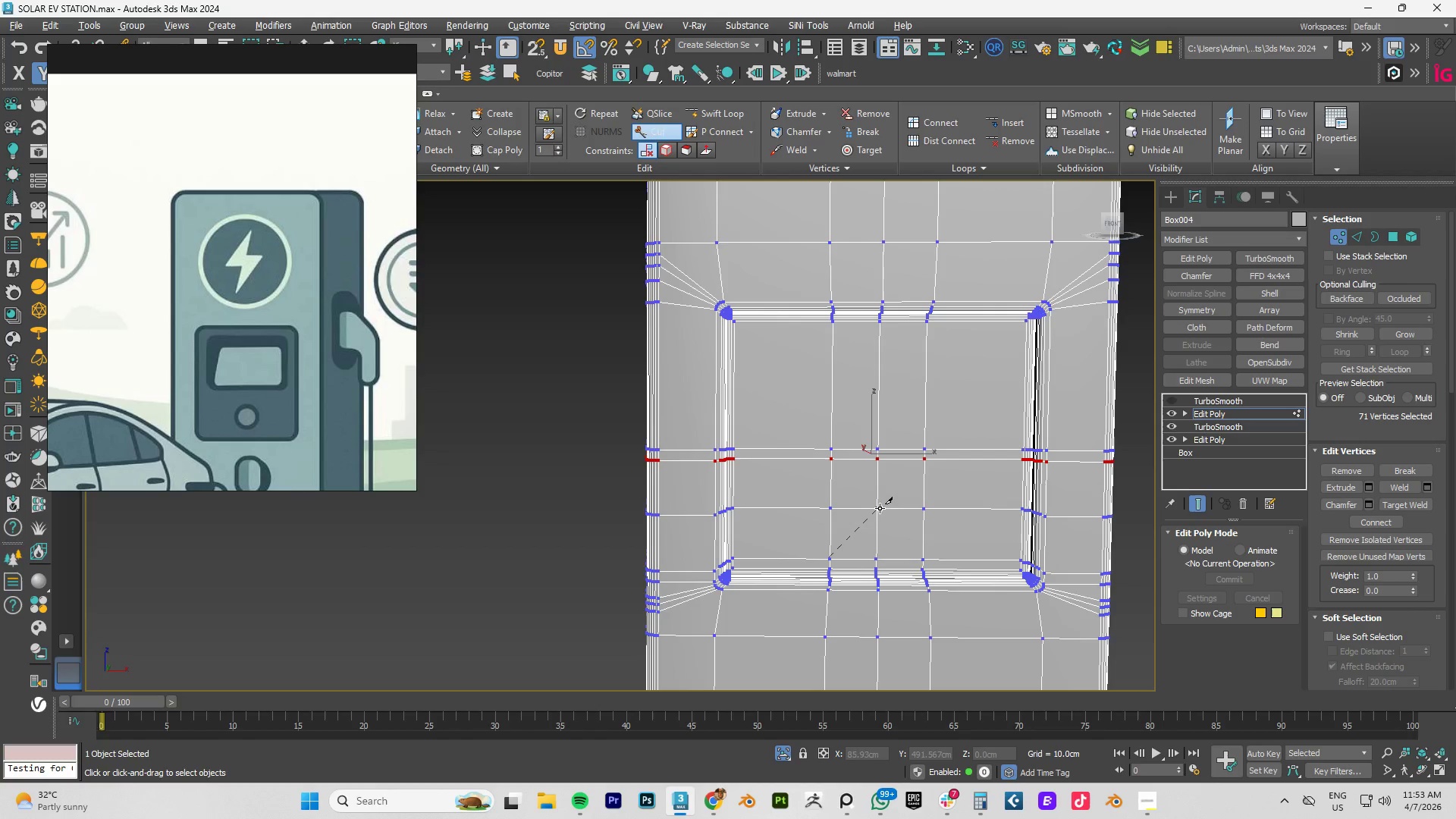 
left_click([877, 508])
 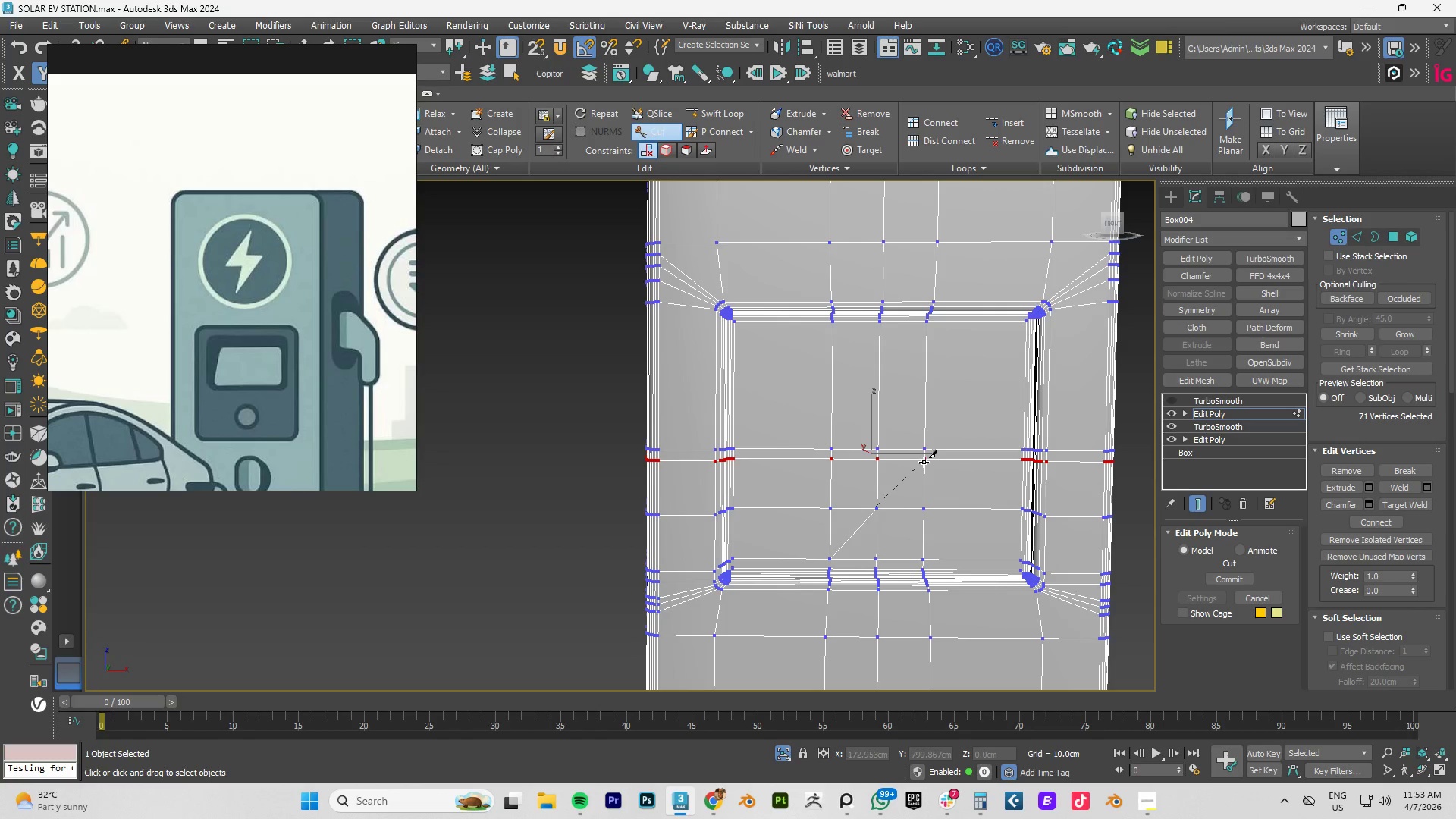 
left_click([926, 460])
 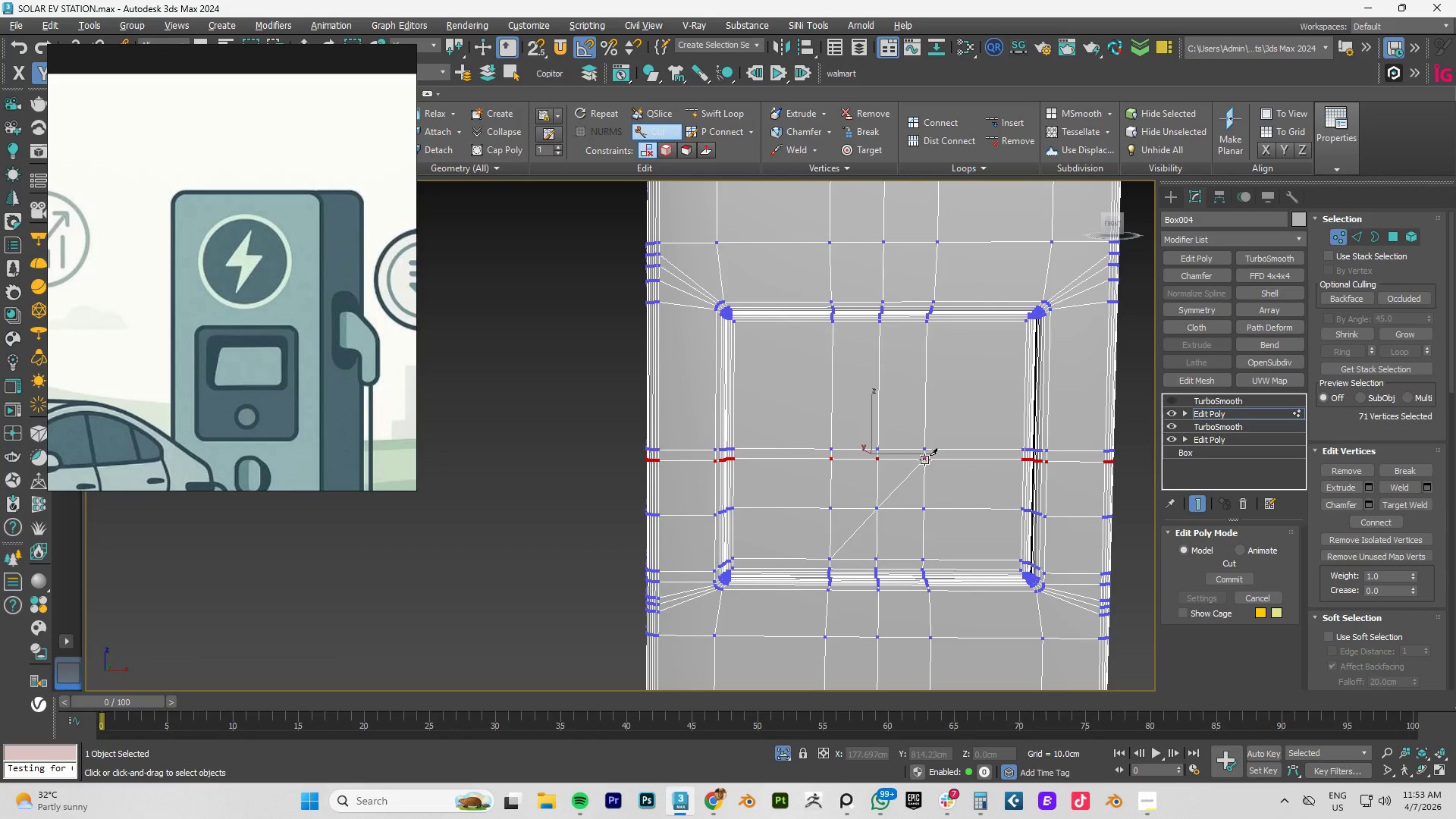 
right_click([924, 460])
 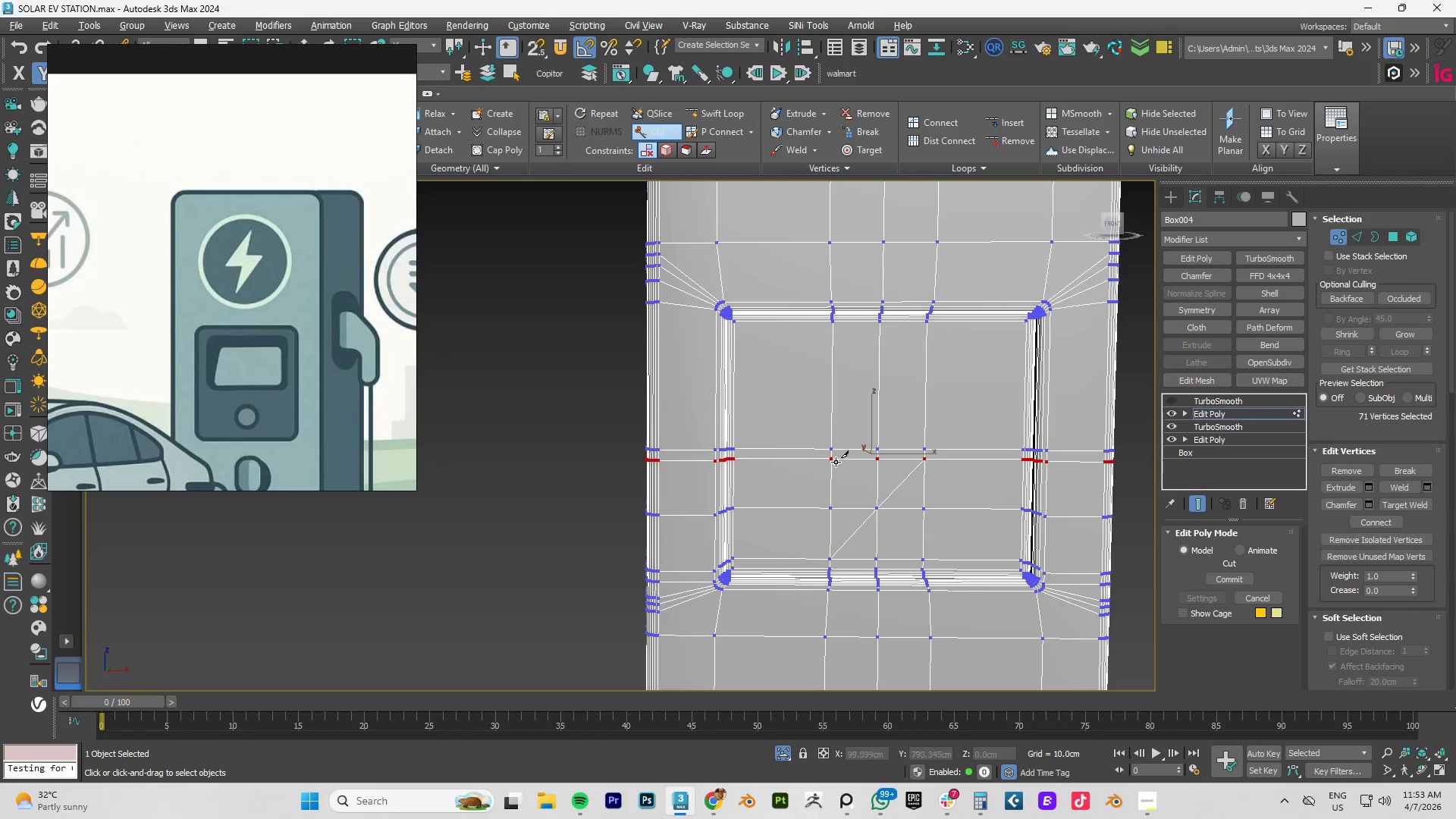 
left_click([835, 460])
 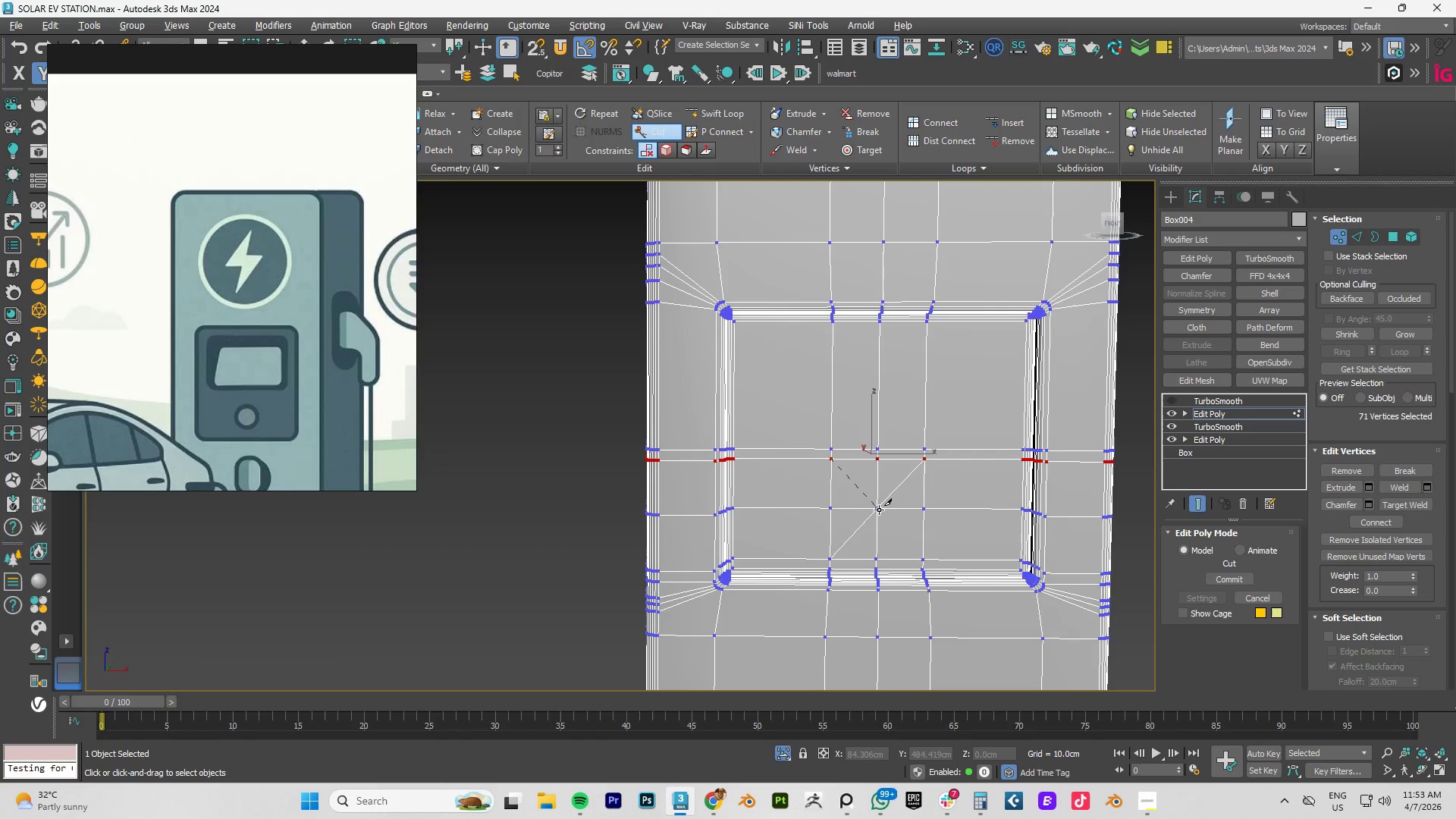 
left_click([879, 510])
 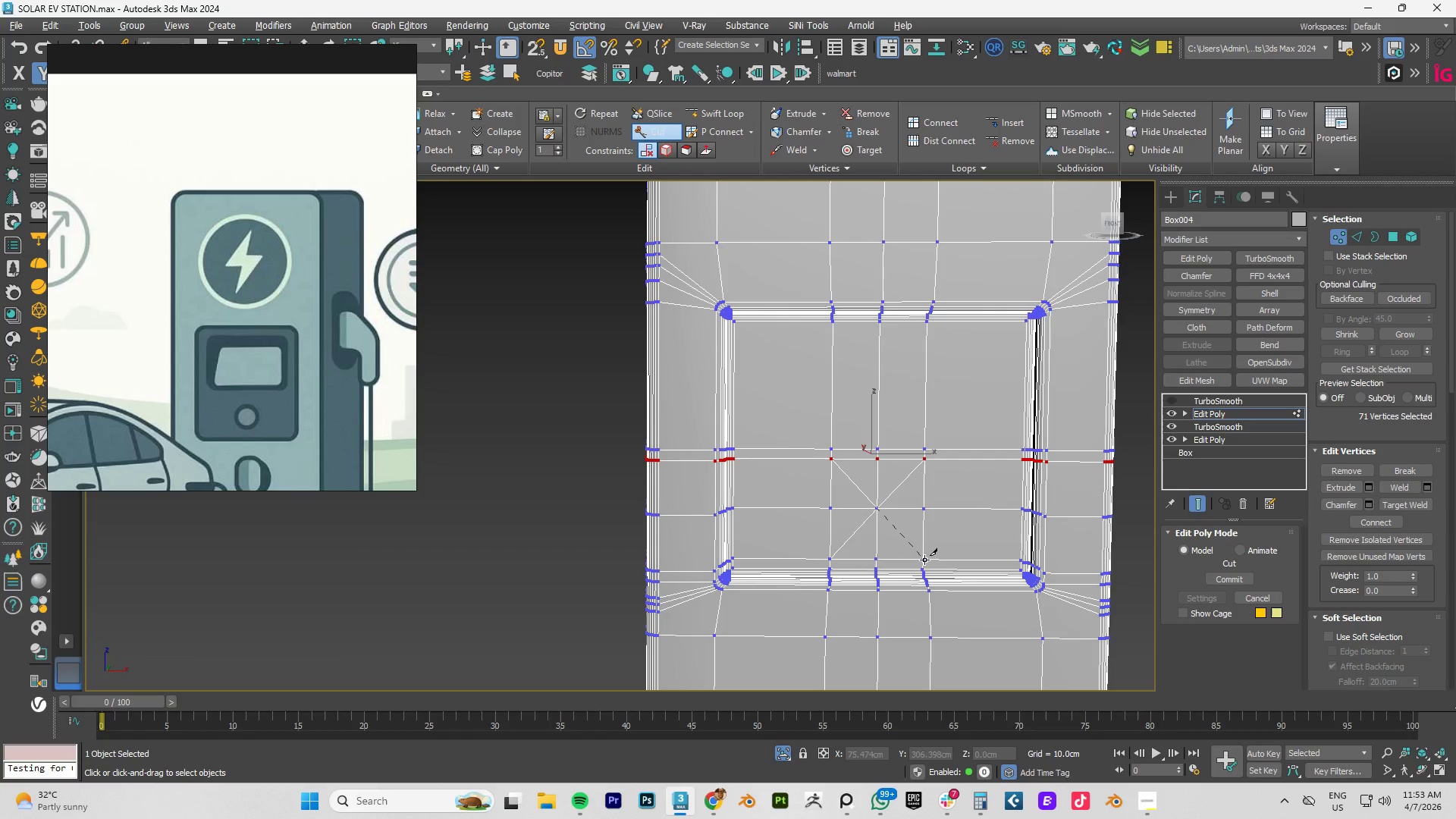 
left_click([924, 560])
 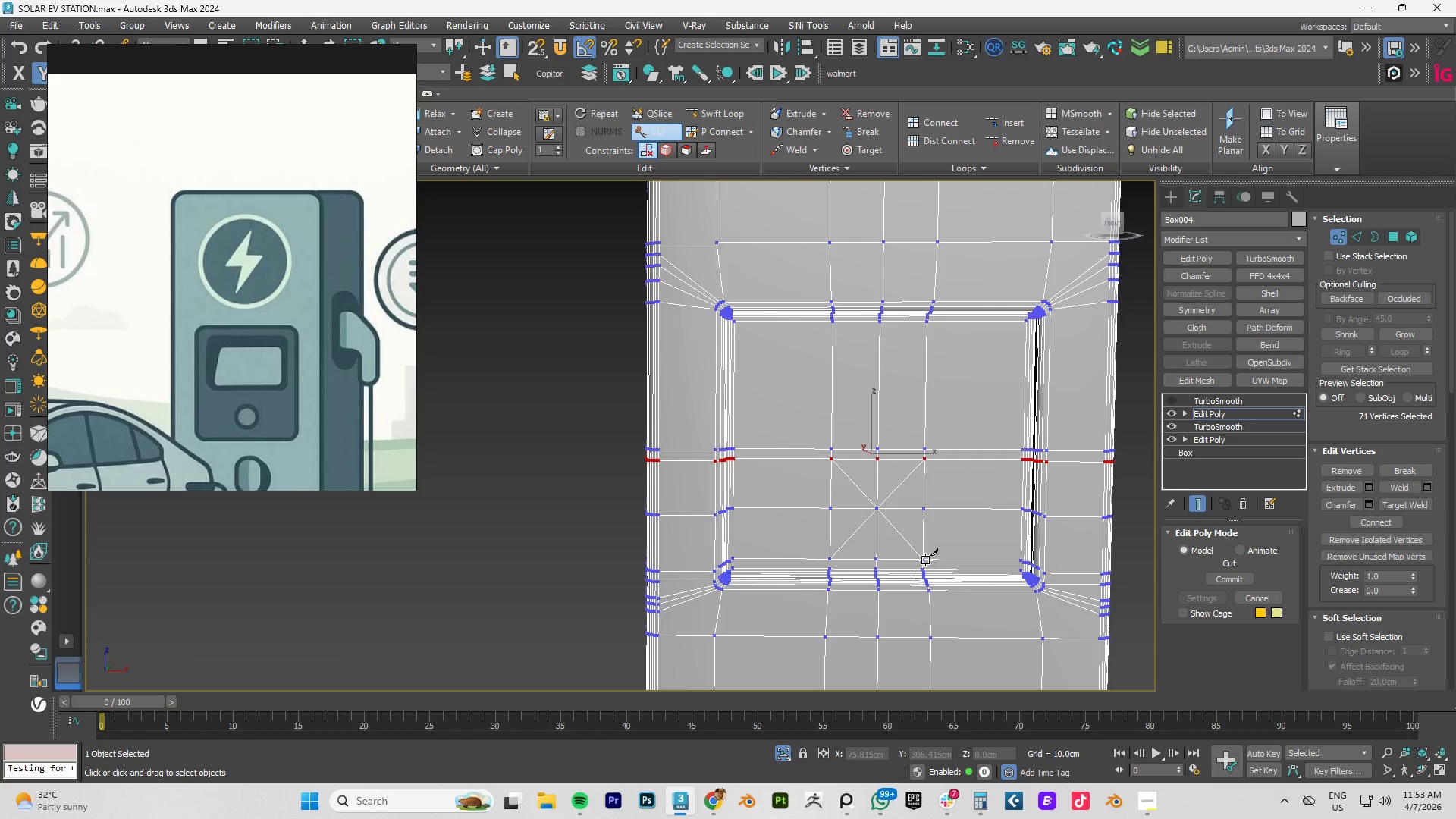 
right_click([925, 560])
 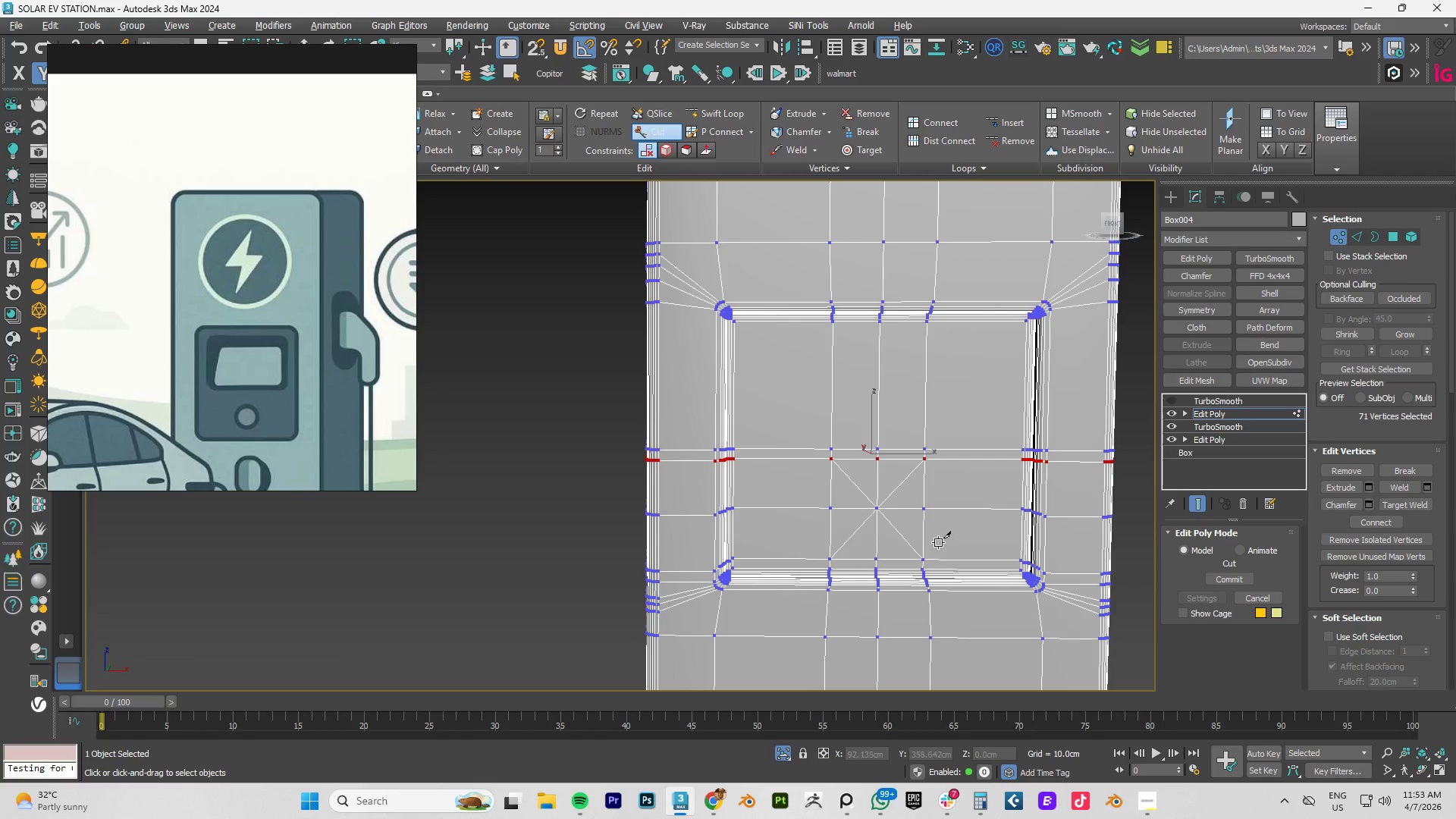 
right_click([938, 542])
 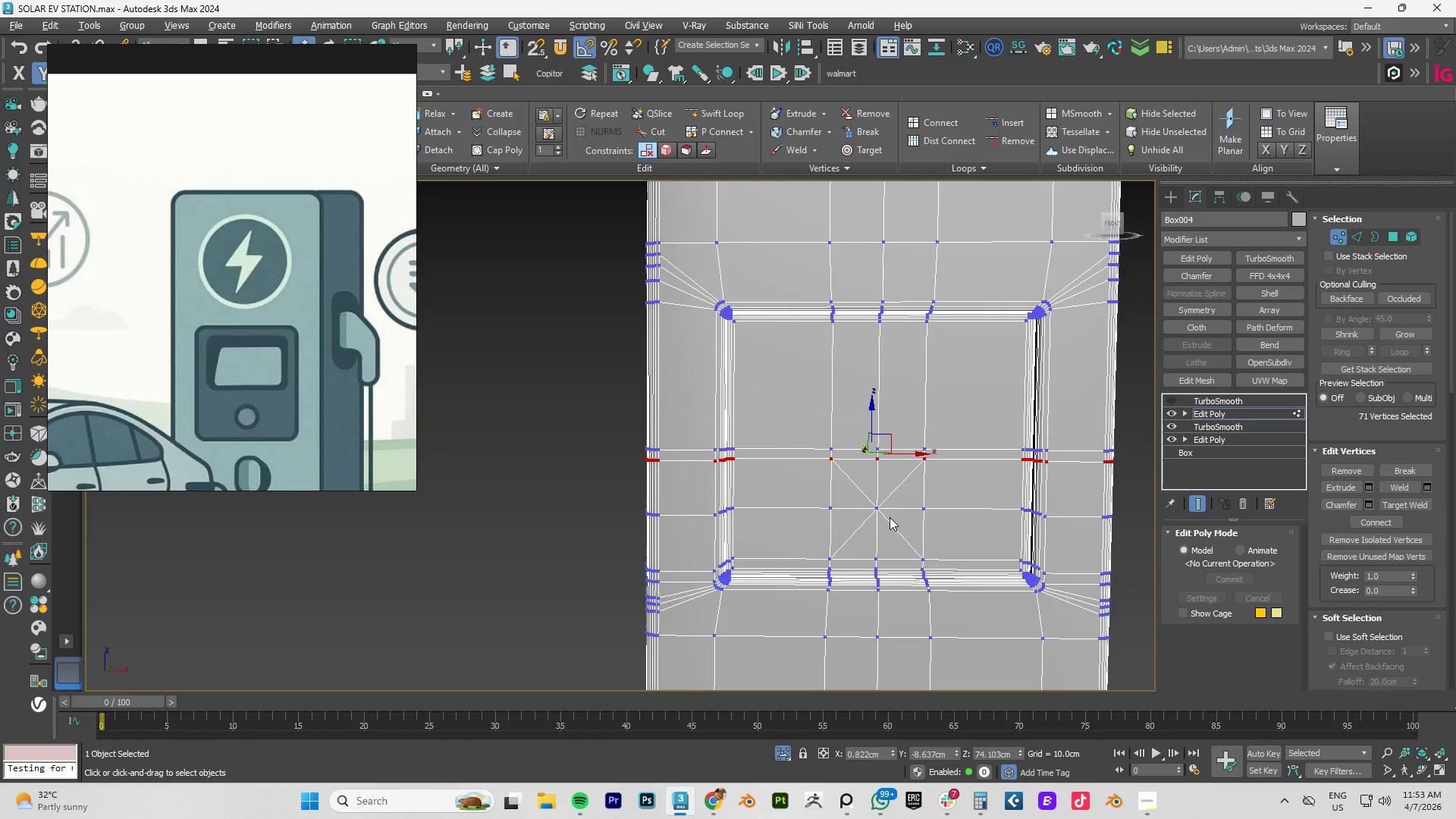 
left_click_drag(start_coordinate=[894, 519], to_coordinate=[862, 498])
 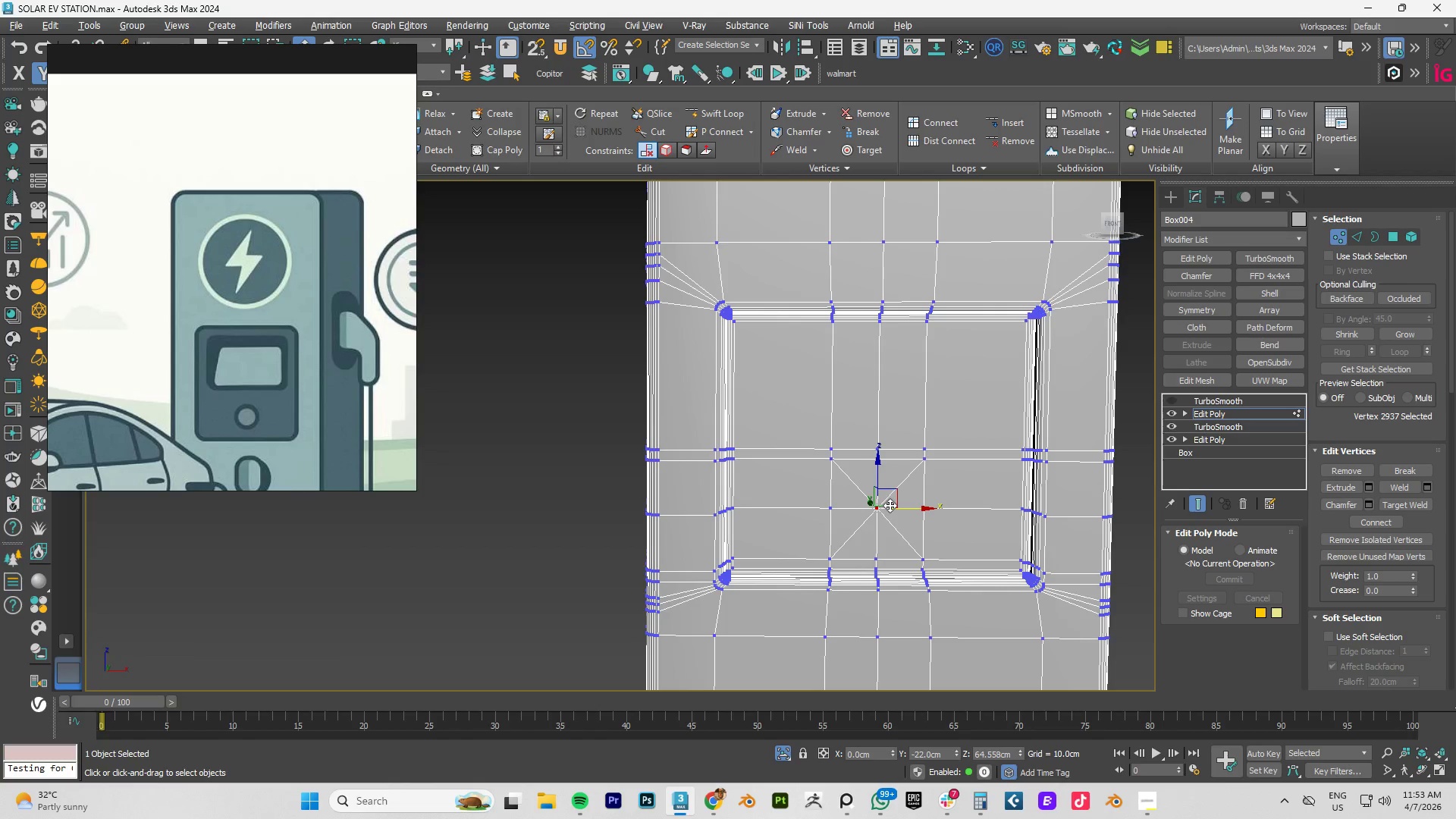 
hold_key(key=AltLeft, duration=1.5)
 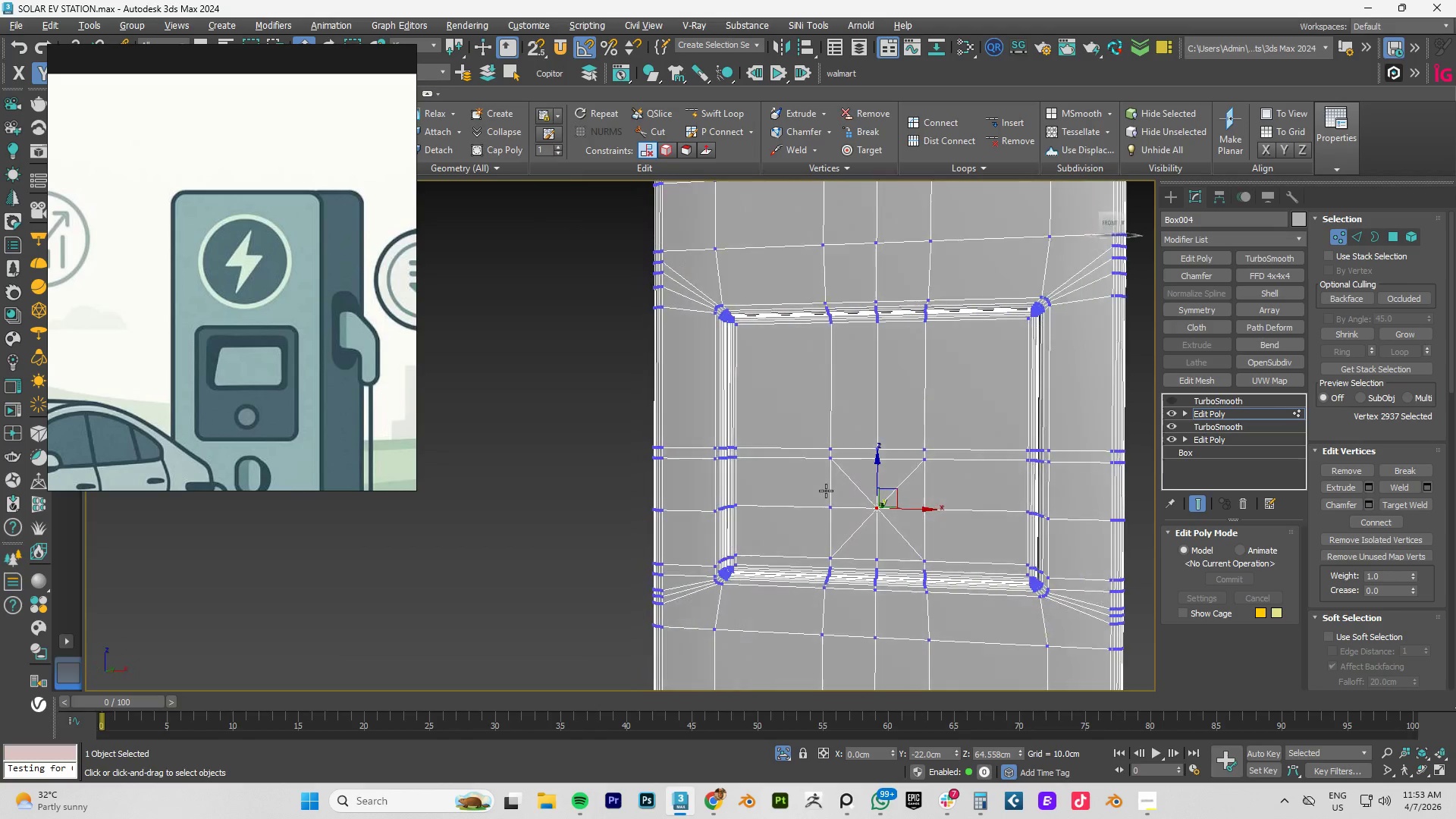 
hold_key(key=AltLeft, duration=0.62)
 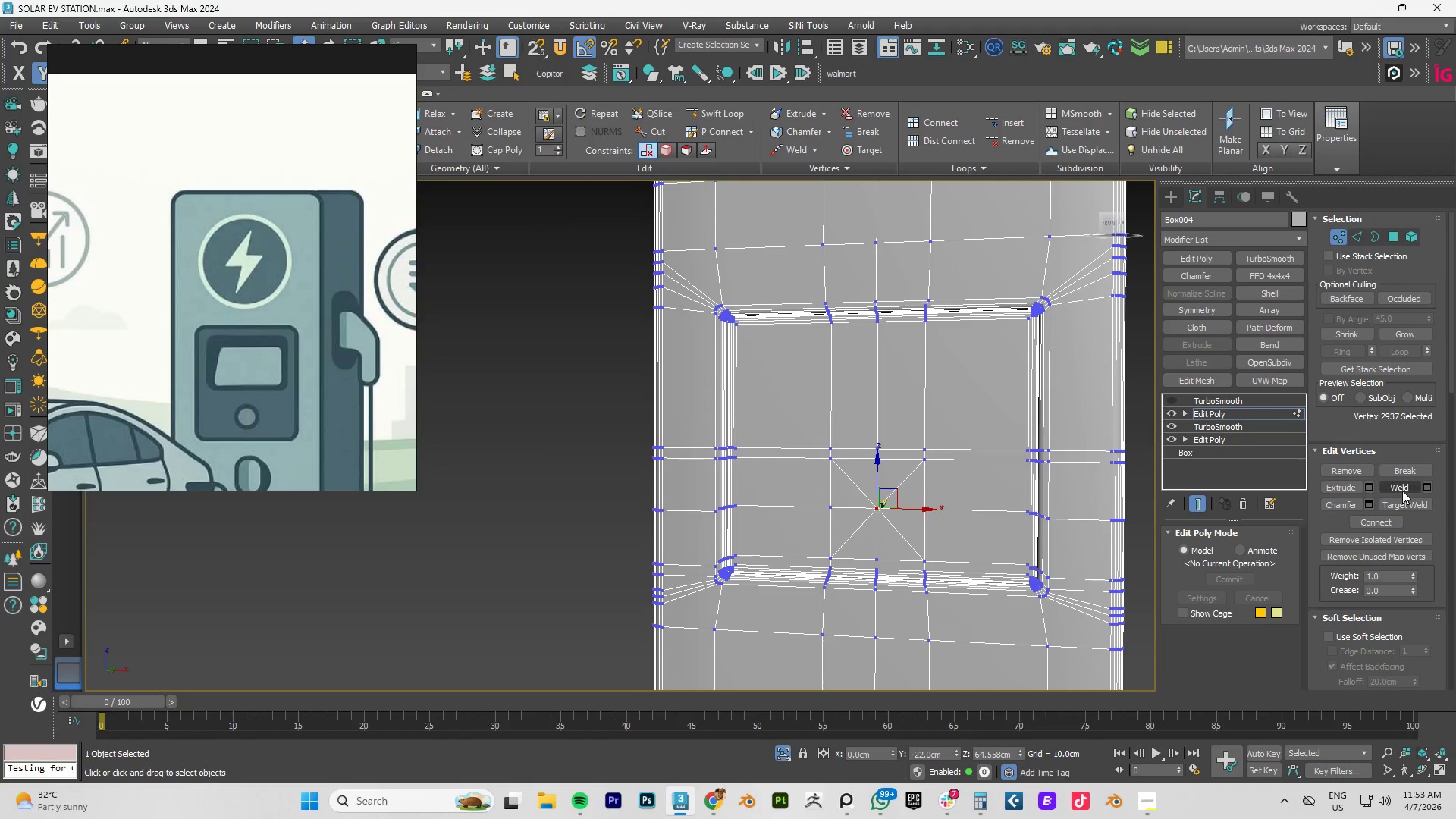 
left_click([1403, 490])
 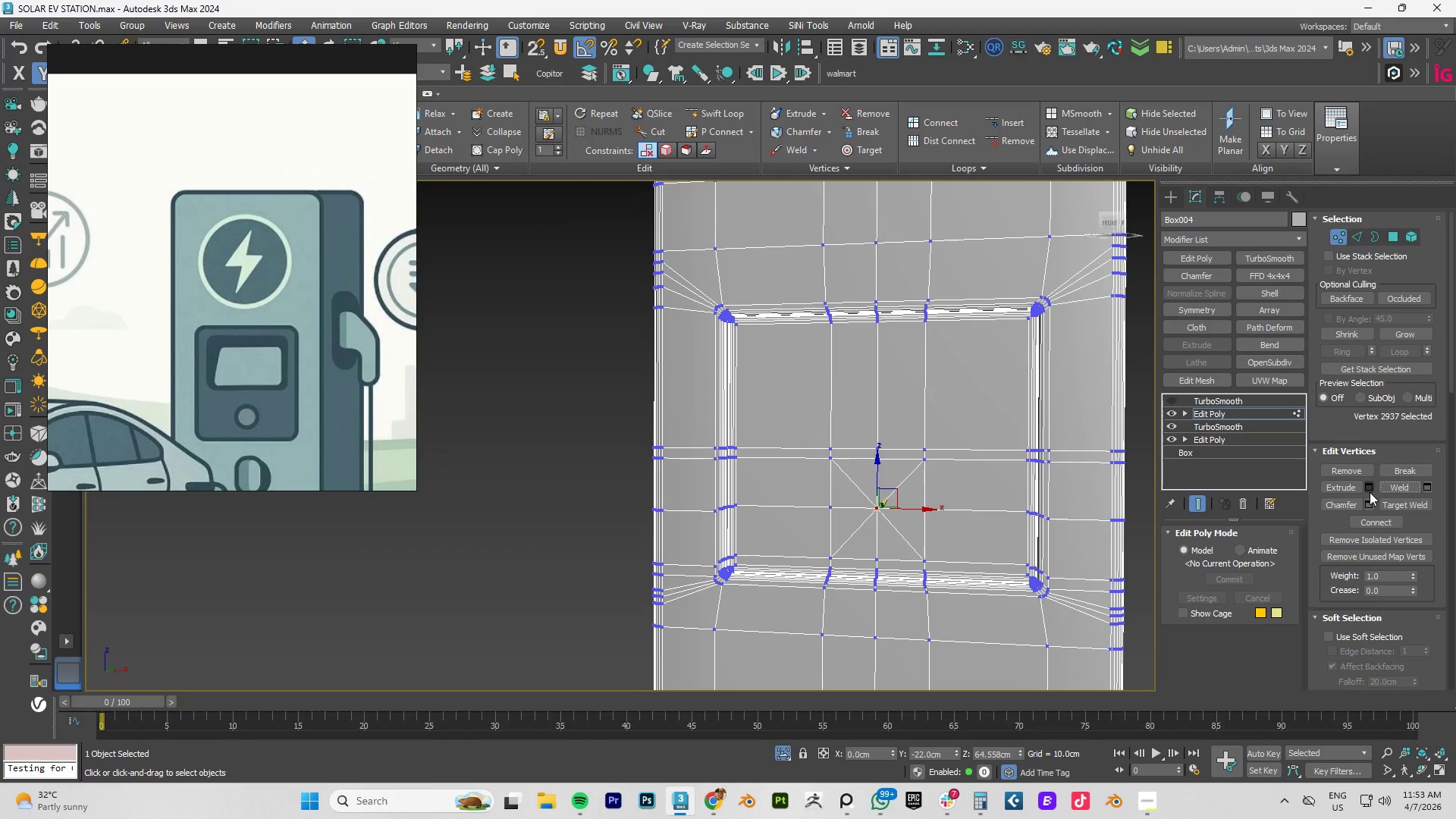 
left_click([1369, 504])
 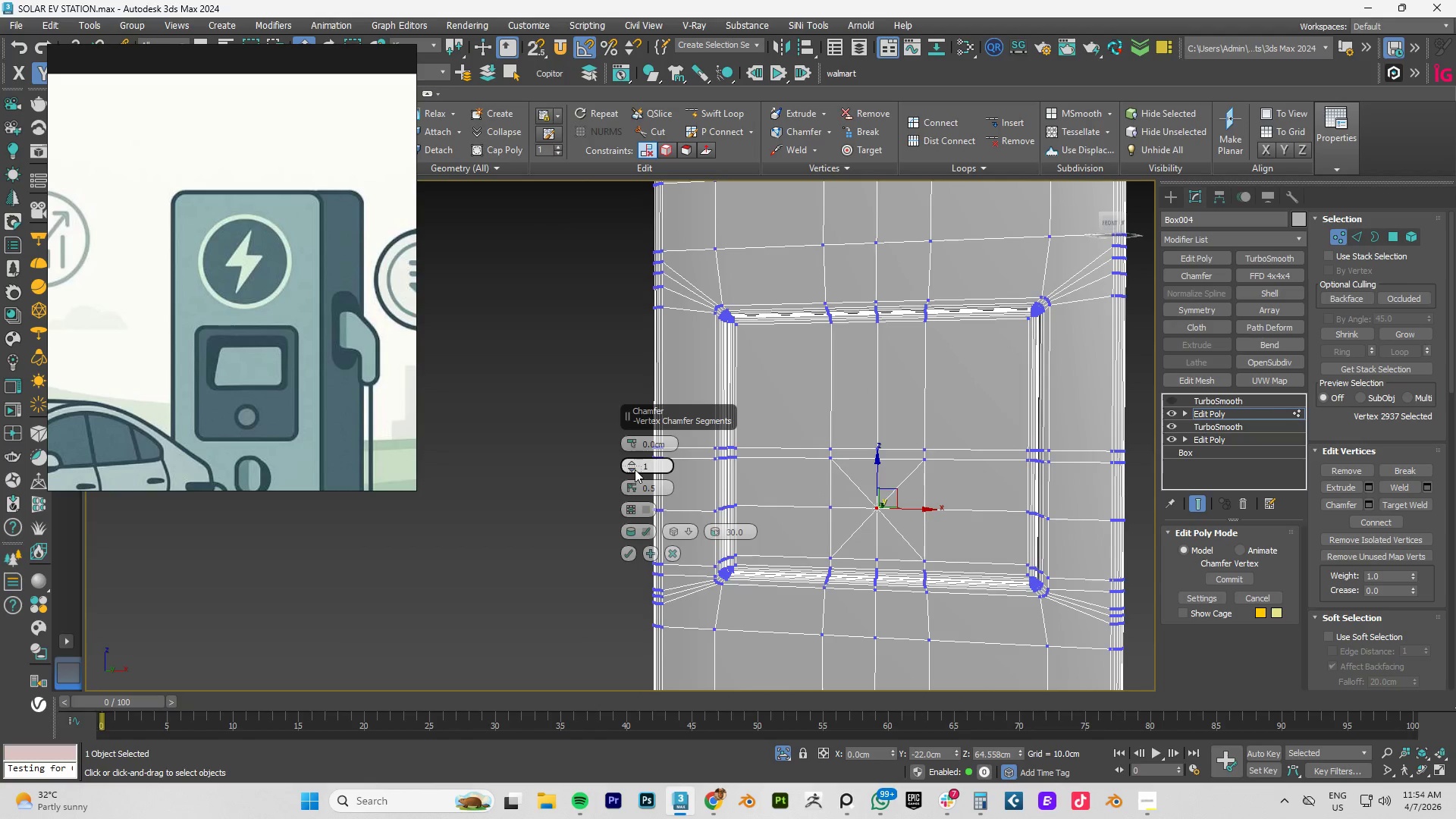 
left_click_drag(start_coordinate=[635, 444], to_coordinate=[667, 398])
 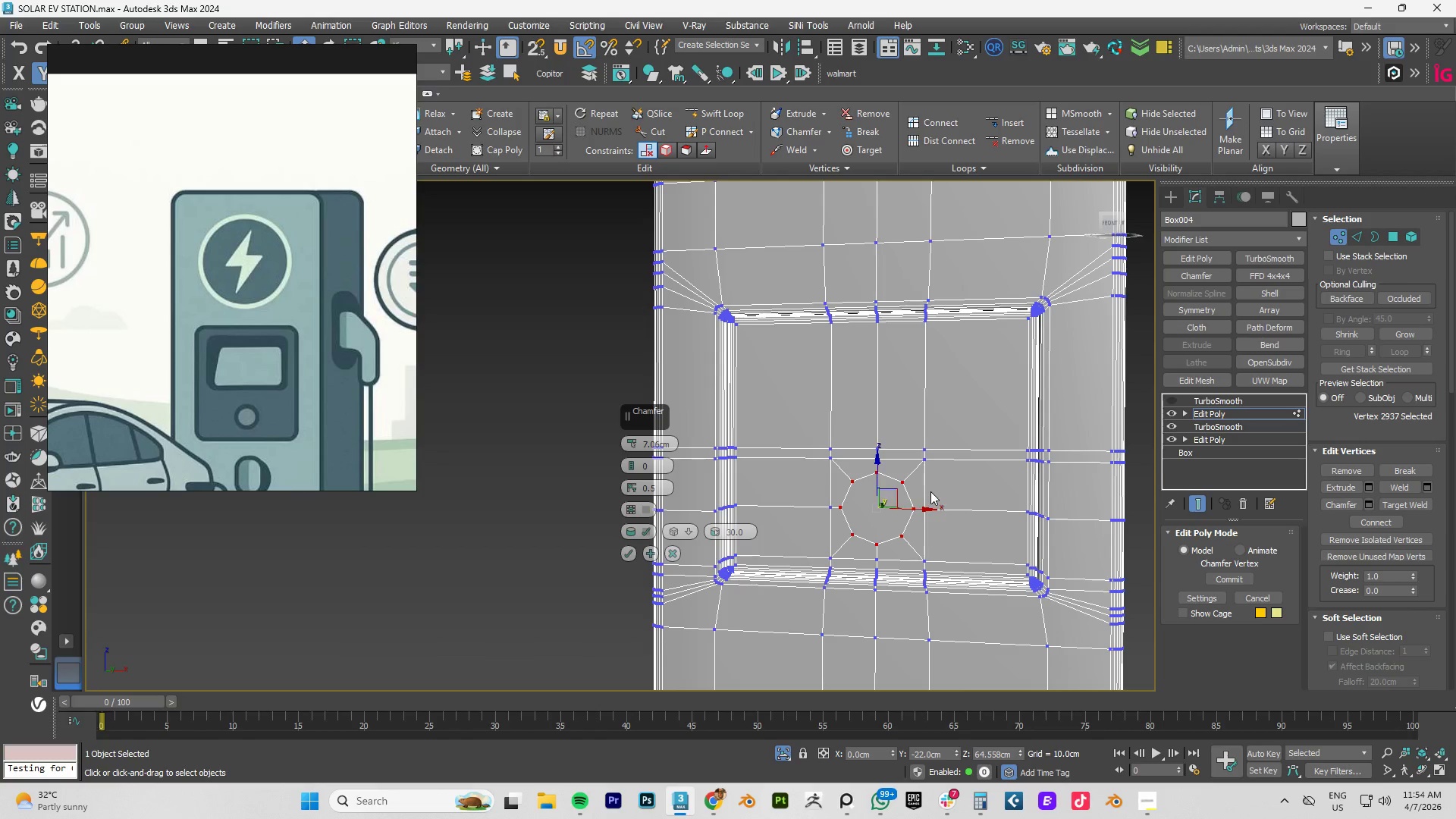 
hold_key(key=AltLeft, duration=0.5)
 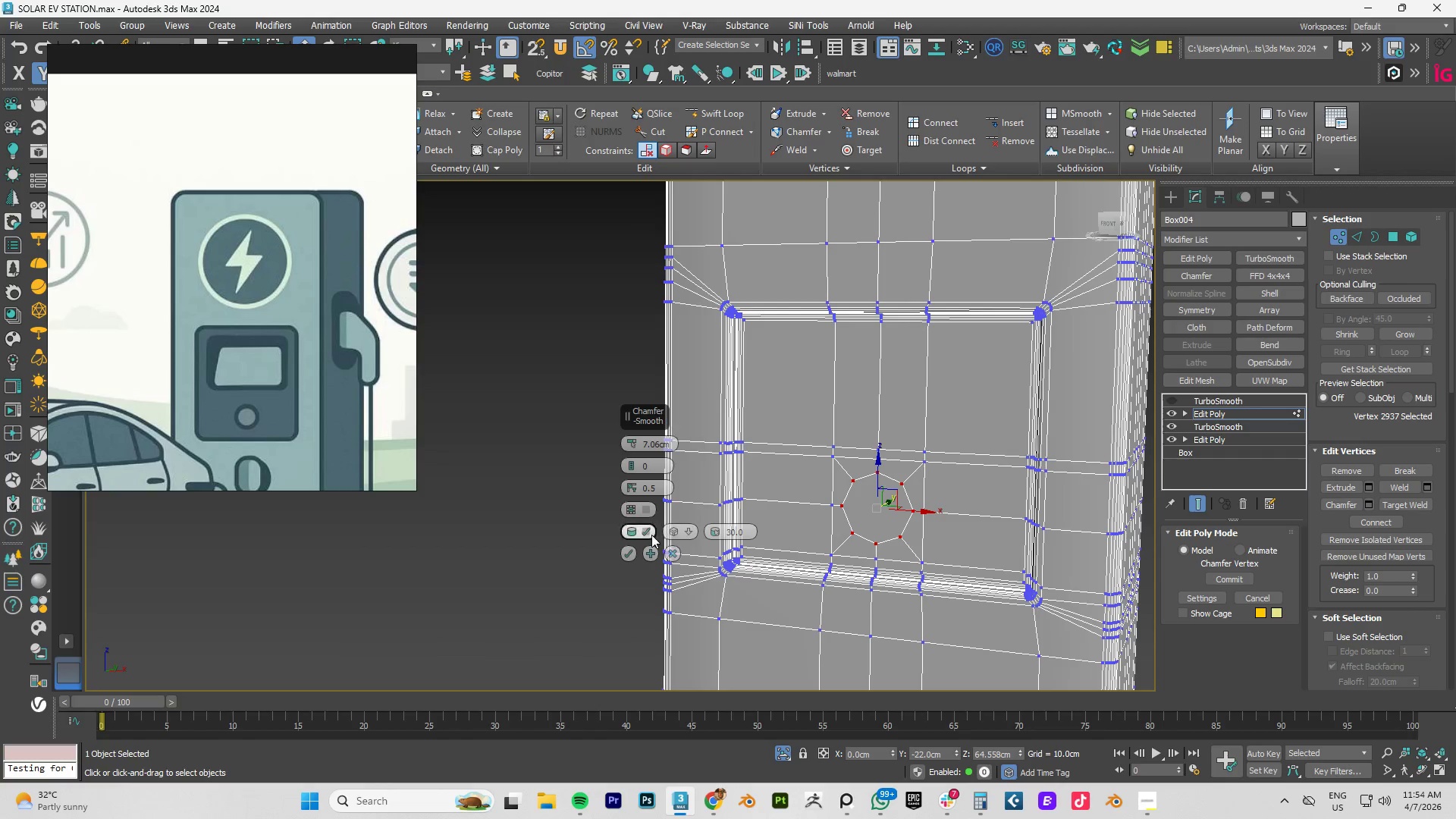 
left_click([691, 531])
 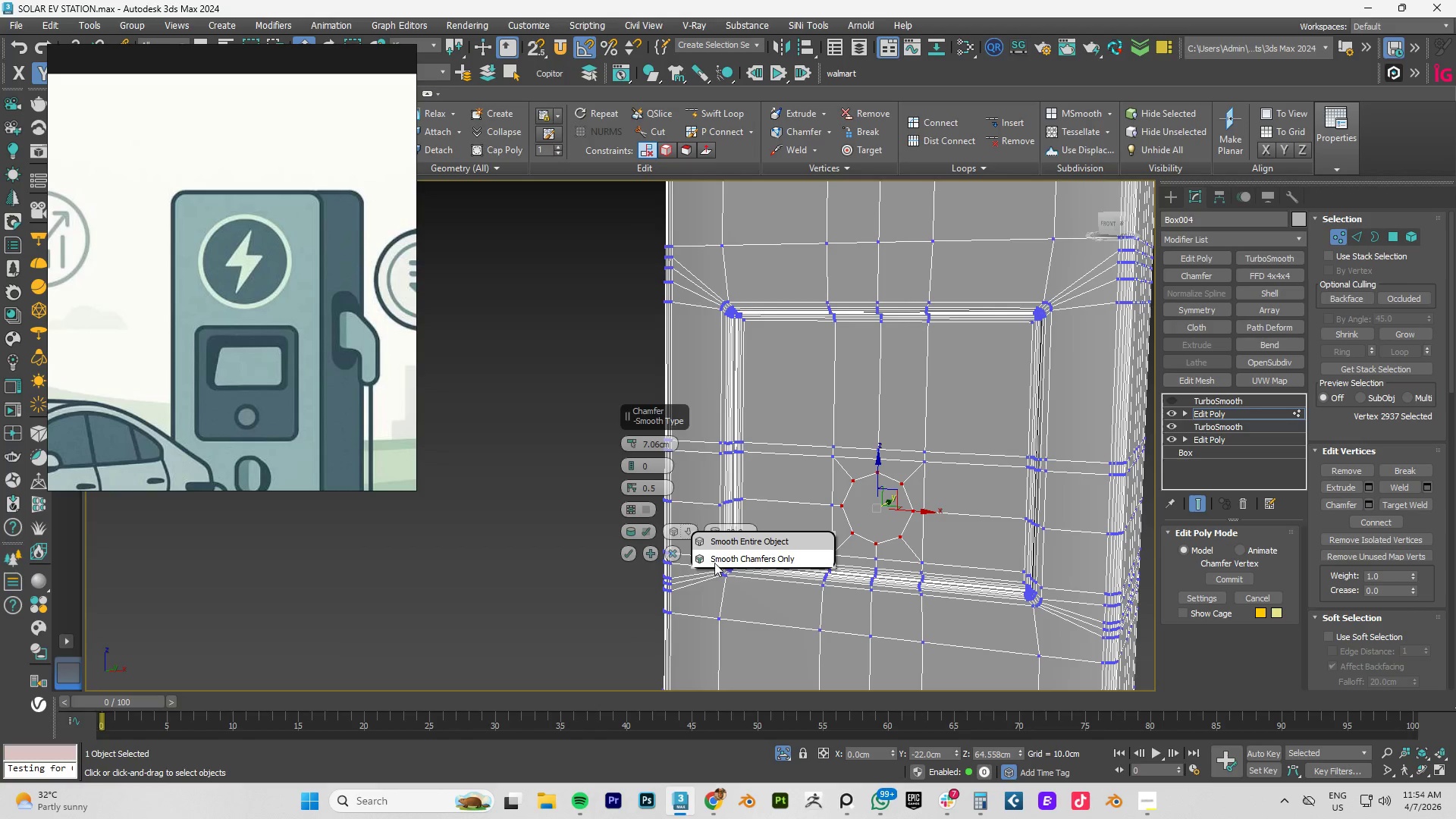 
left_click([717, 561])
 